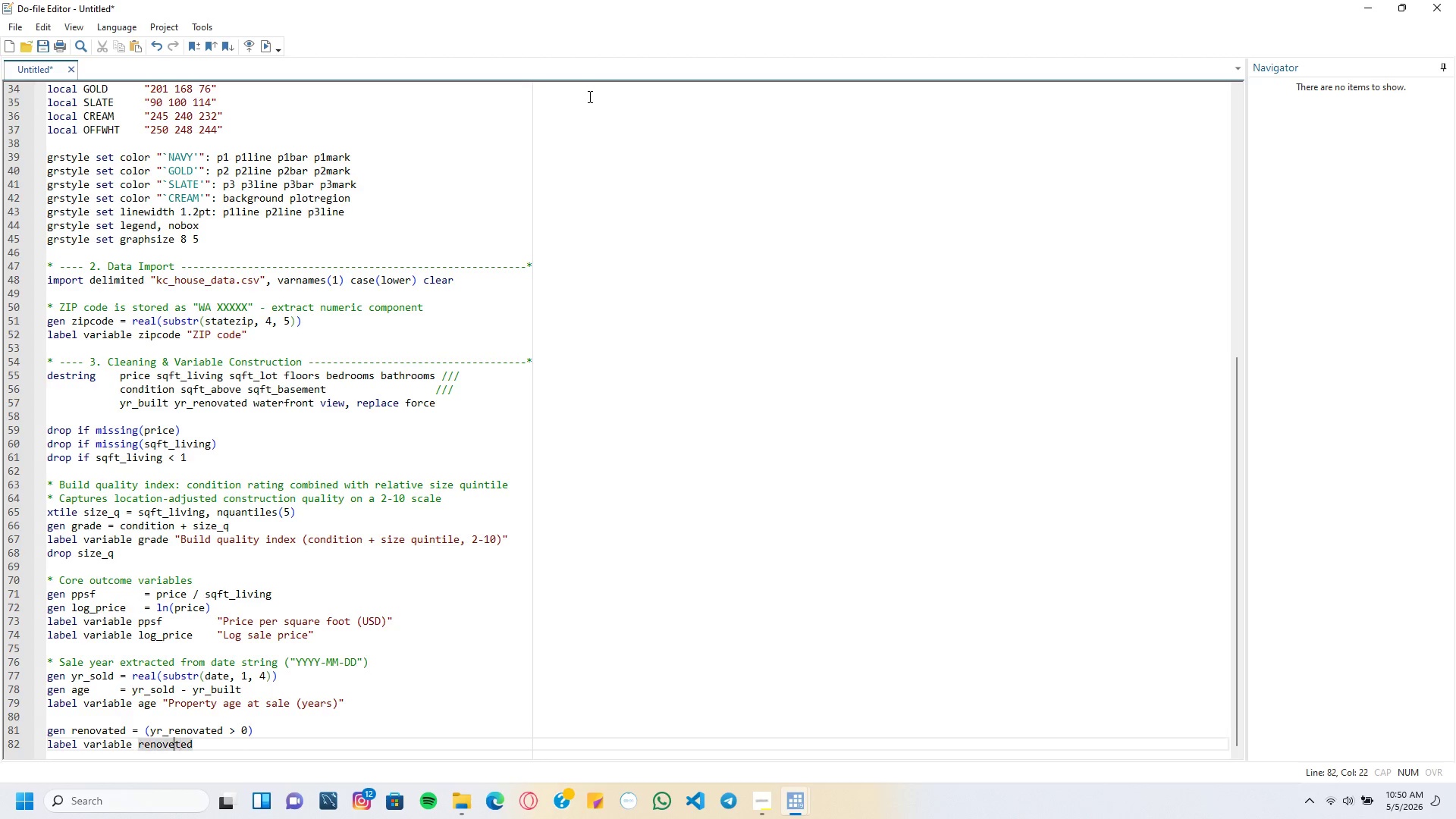 
key(ArrowLeft)
 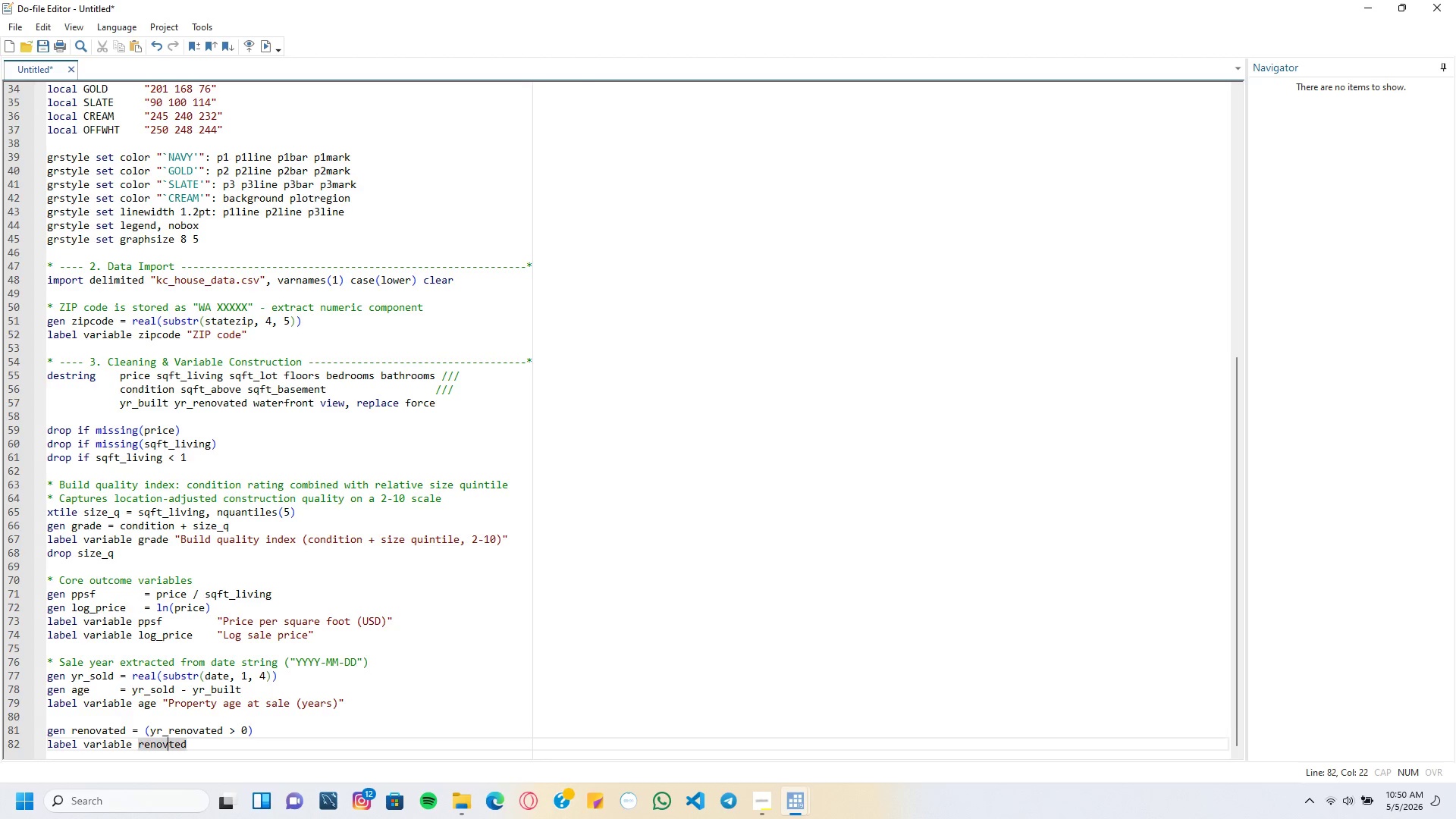 
key(Backspace)
 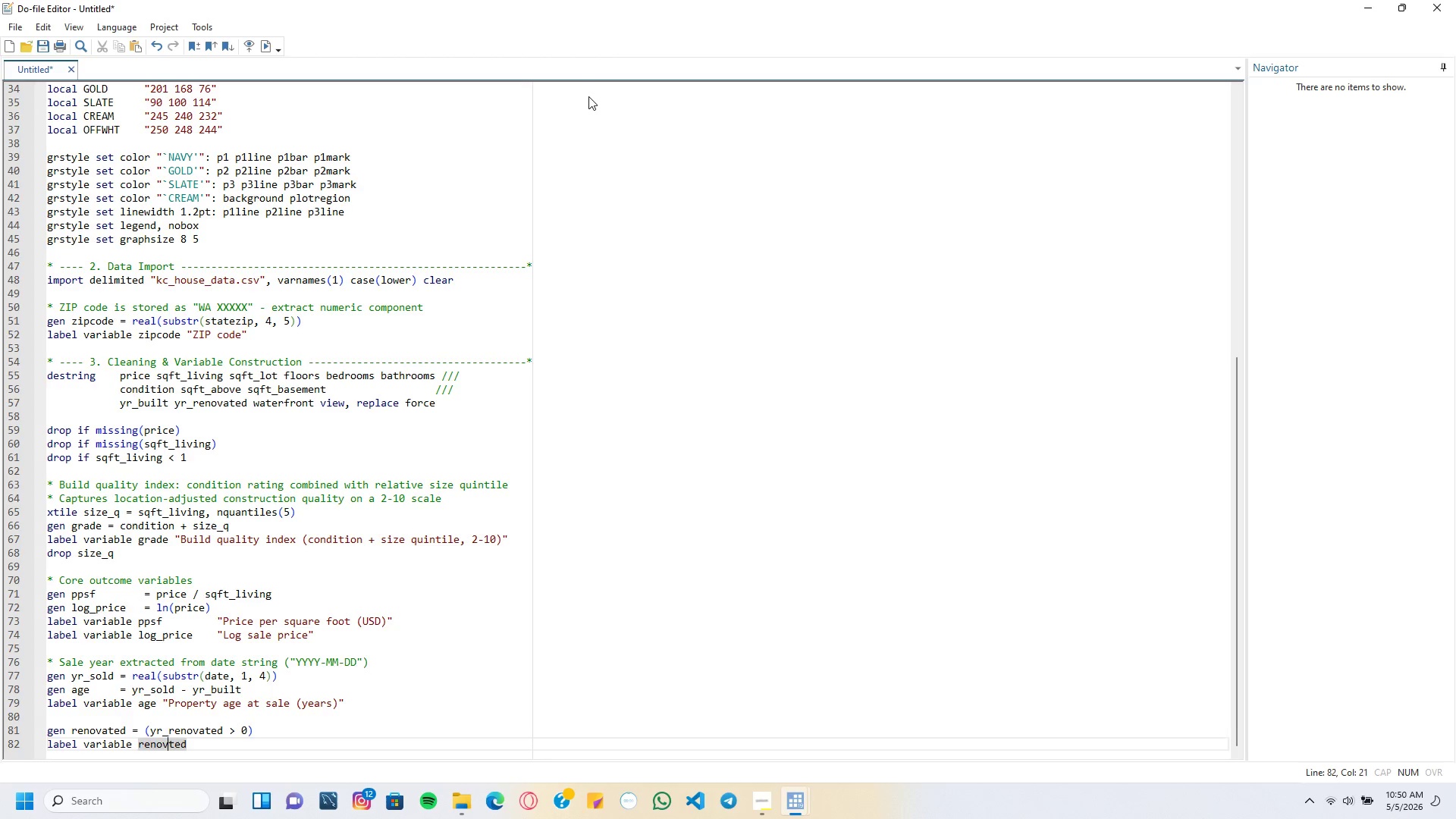 
key(A)
 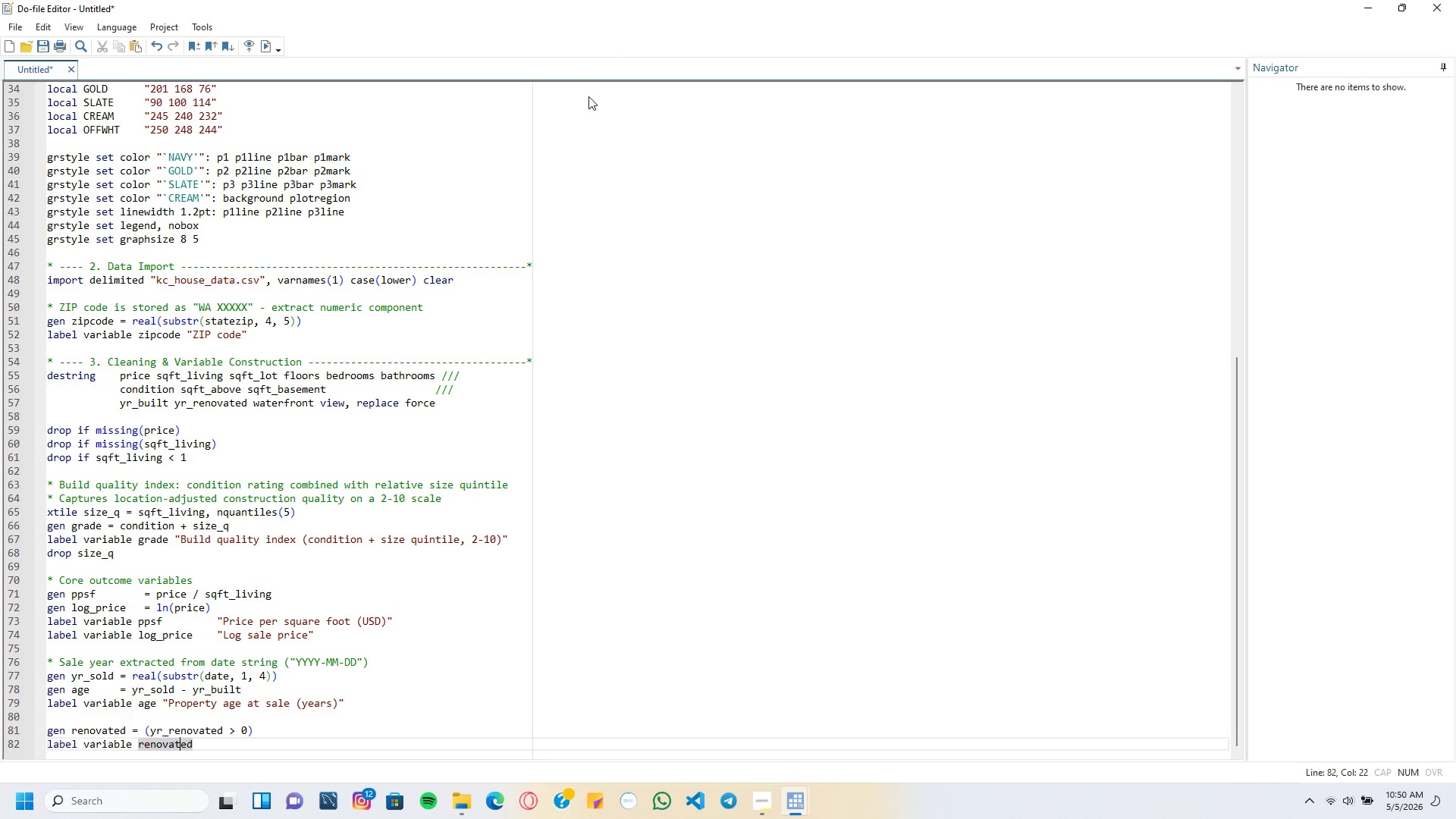 
key(ArrowRight)
 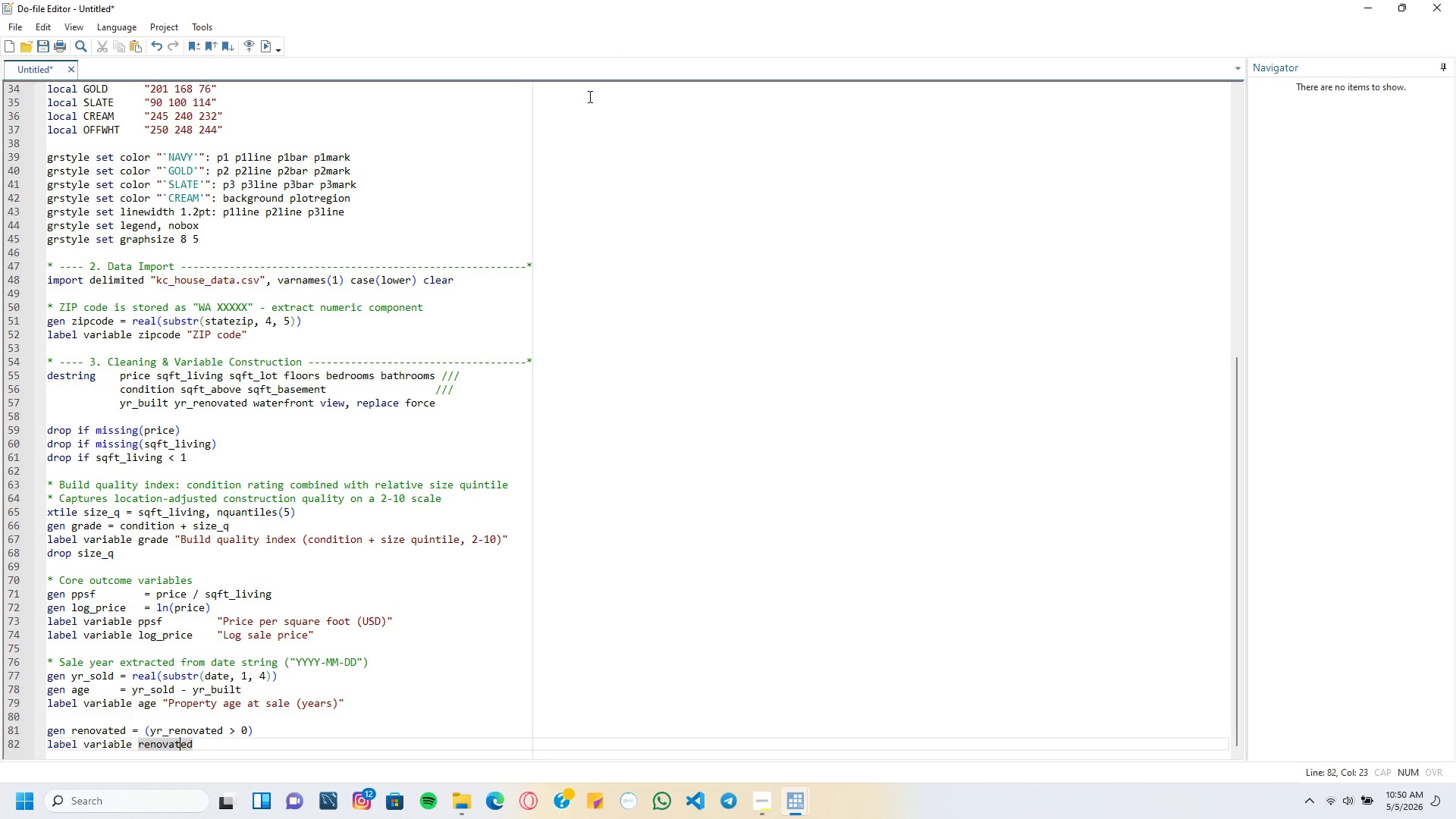 
key(ArrowRight)
 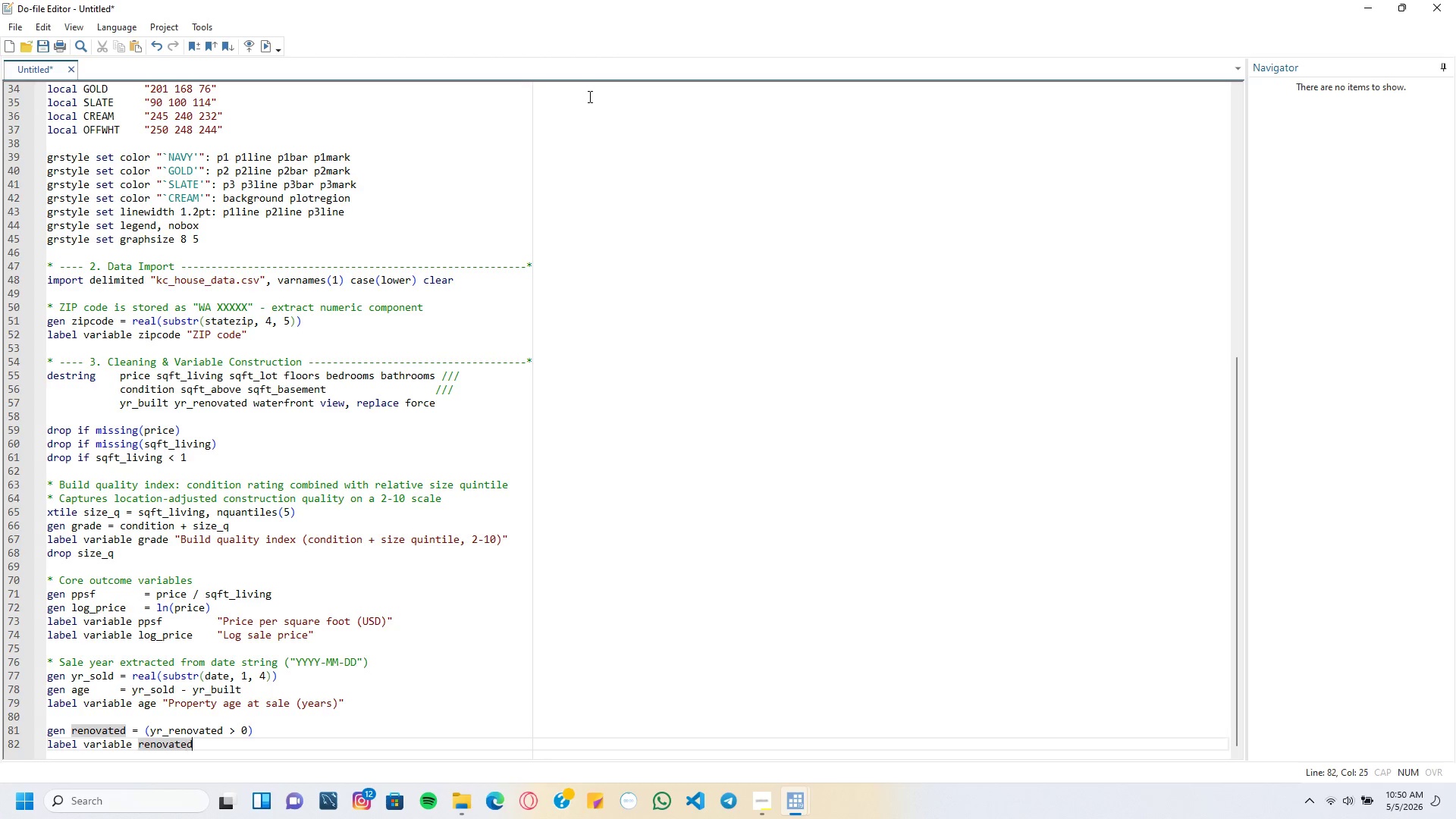 
key(ArrowRight)
 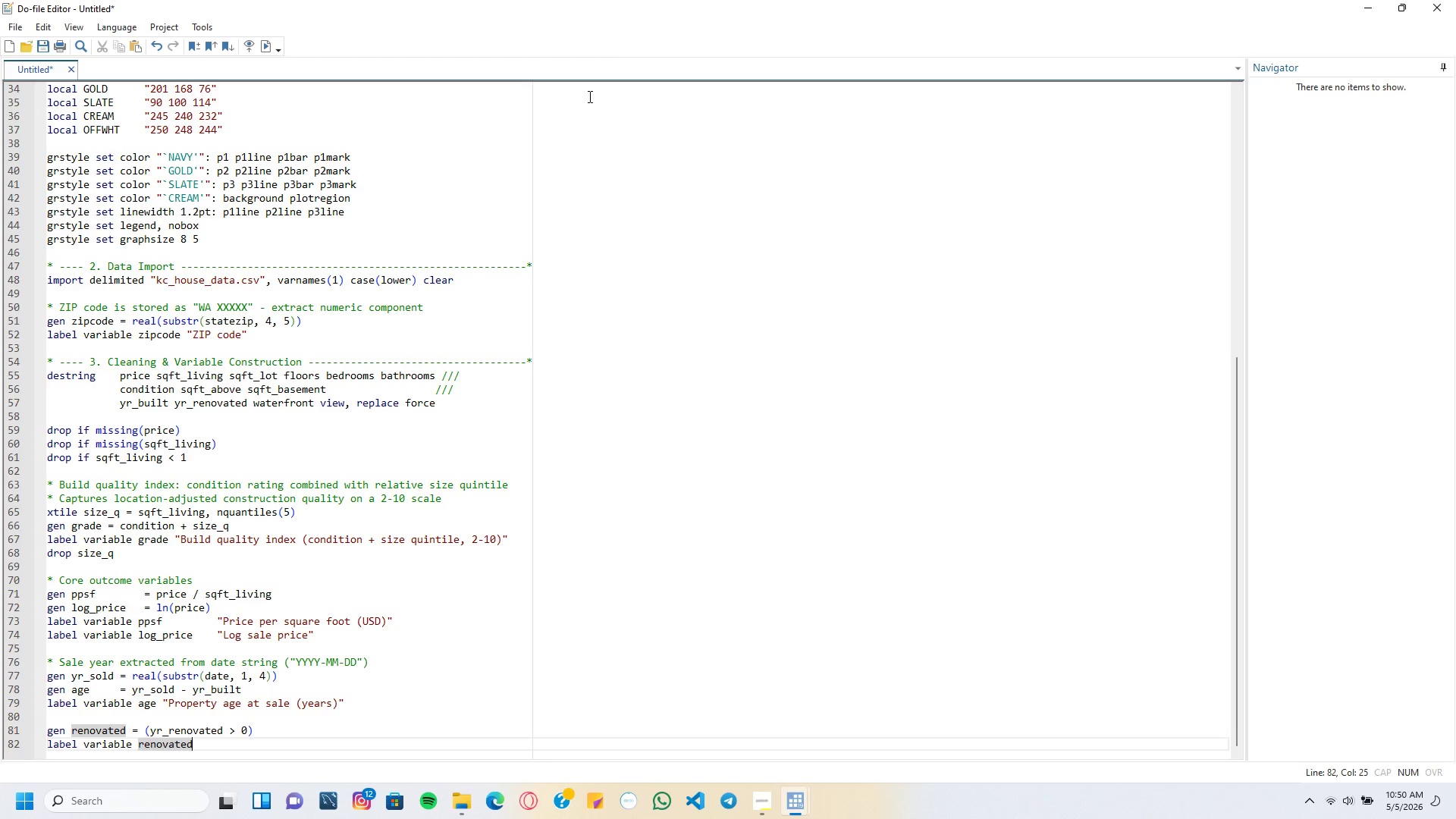 
key(ArrowRight)
 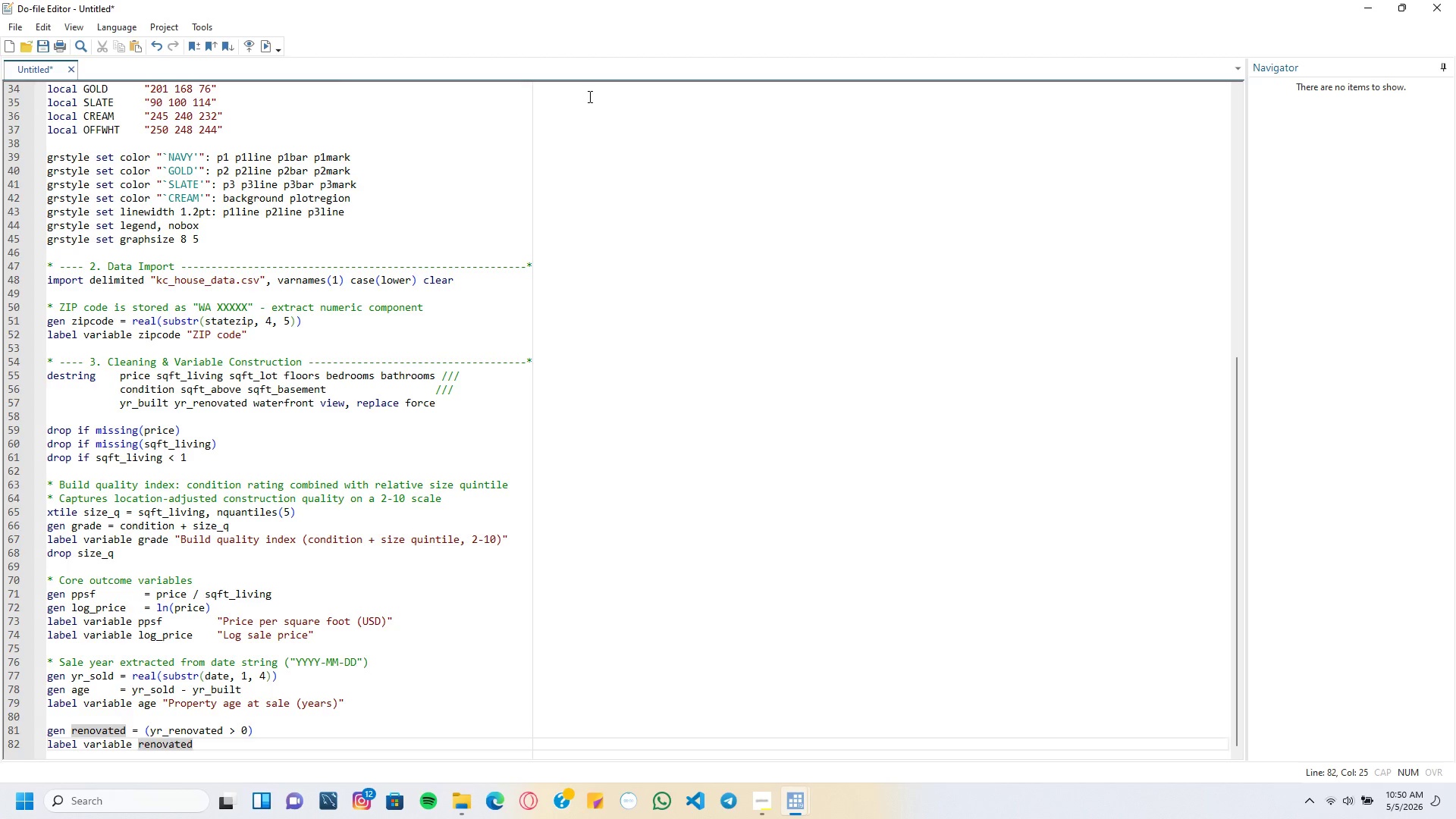 
type( "Ever  )
key(Backspace)
type(renovated (1-)
key(Backspace)
type(=yes)
 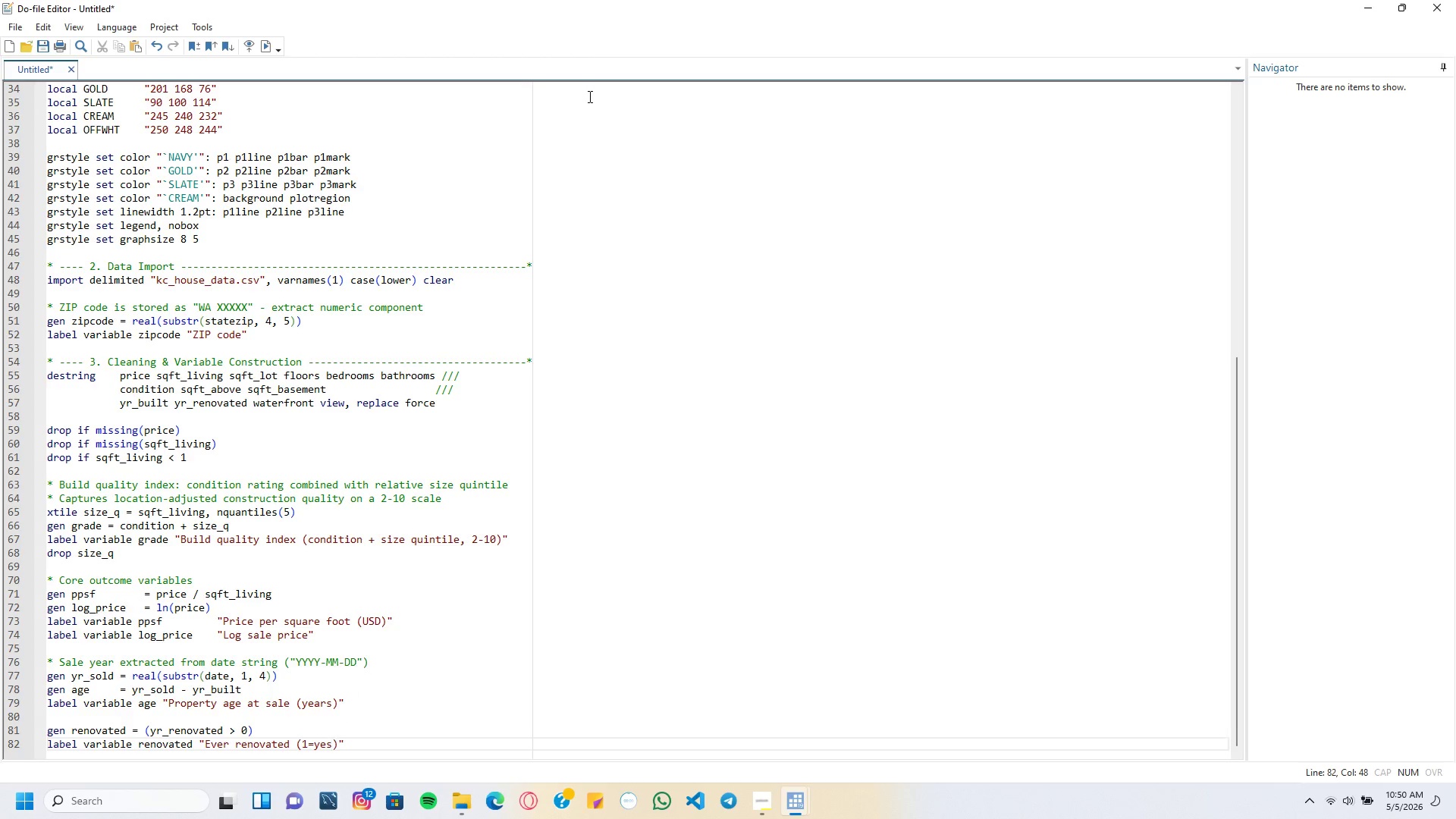 
key(ArrowRight)
 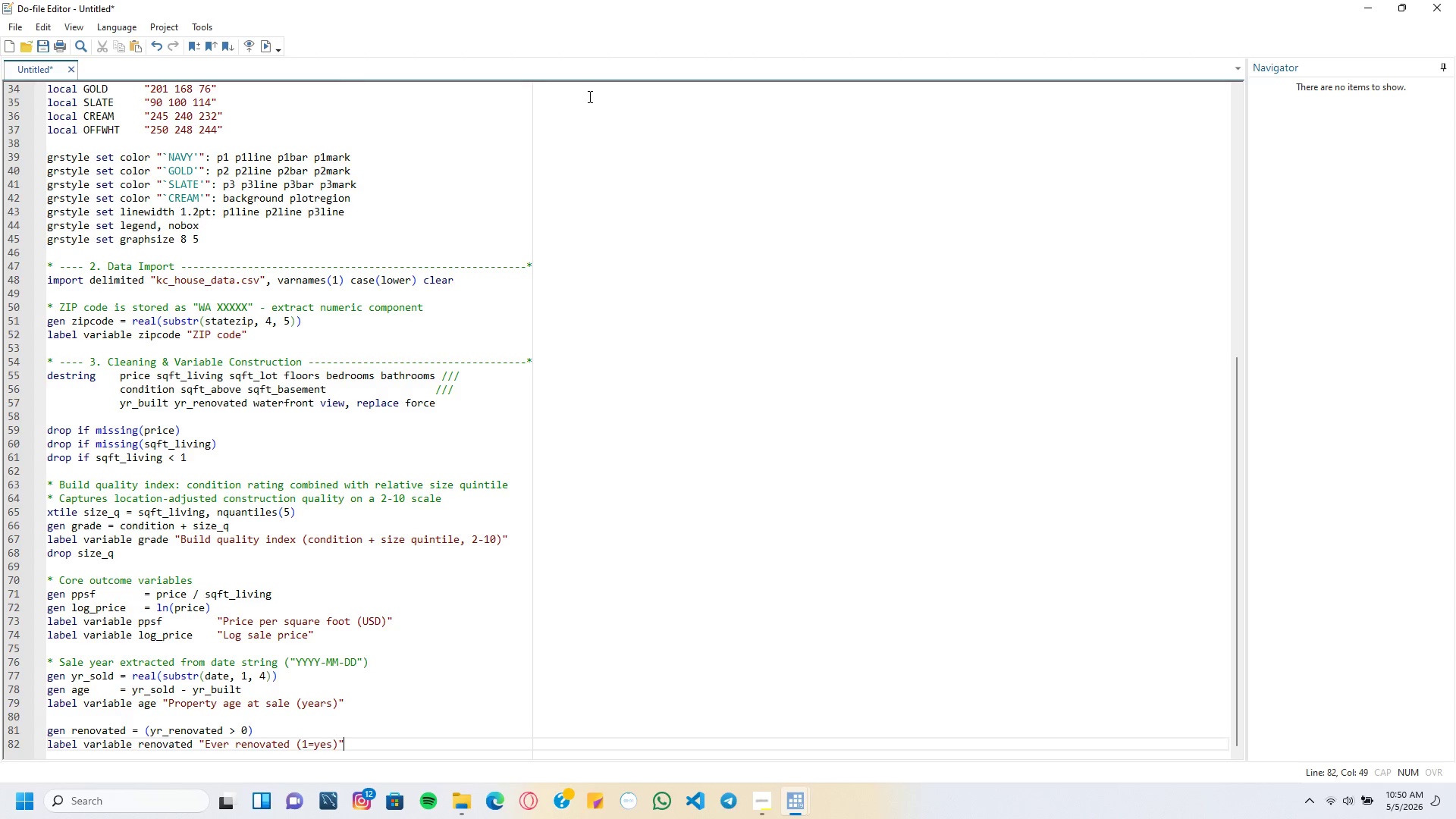 
key(ArrowRight)
 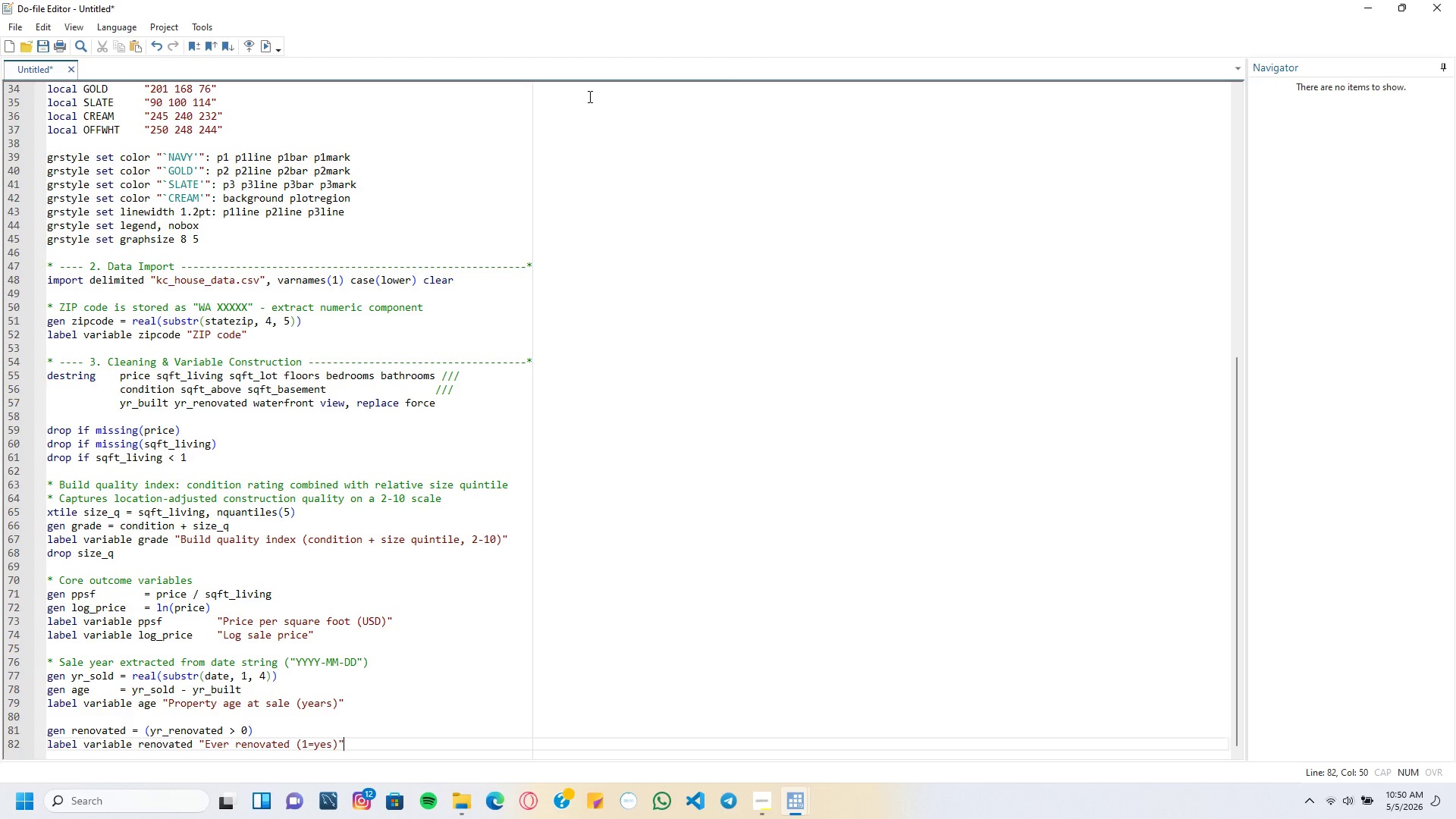 
wait(7.06)
 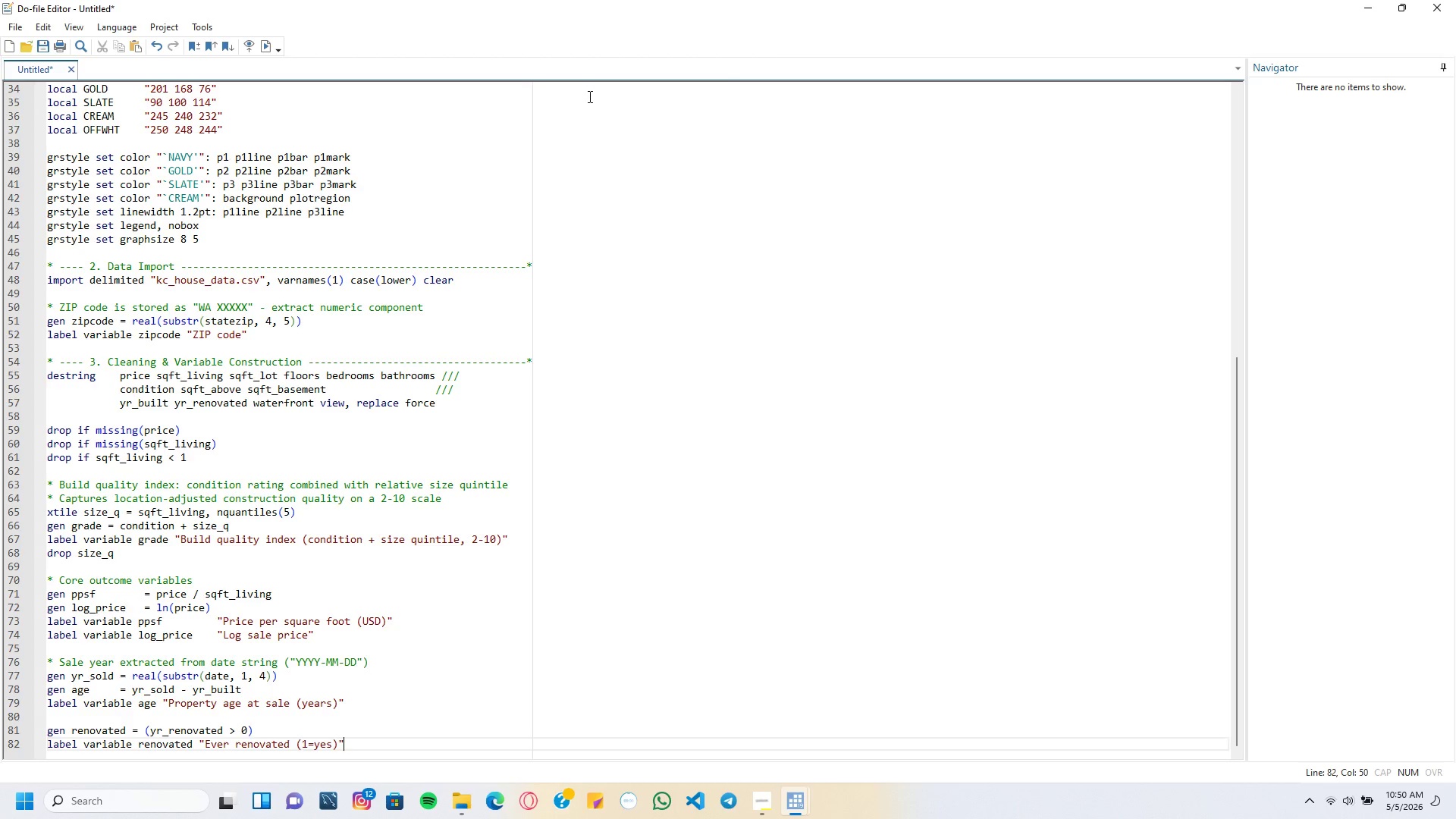 
key(Enter)
 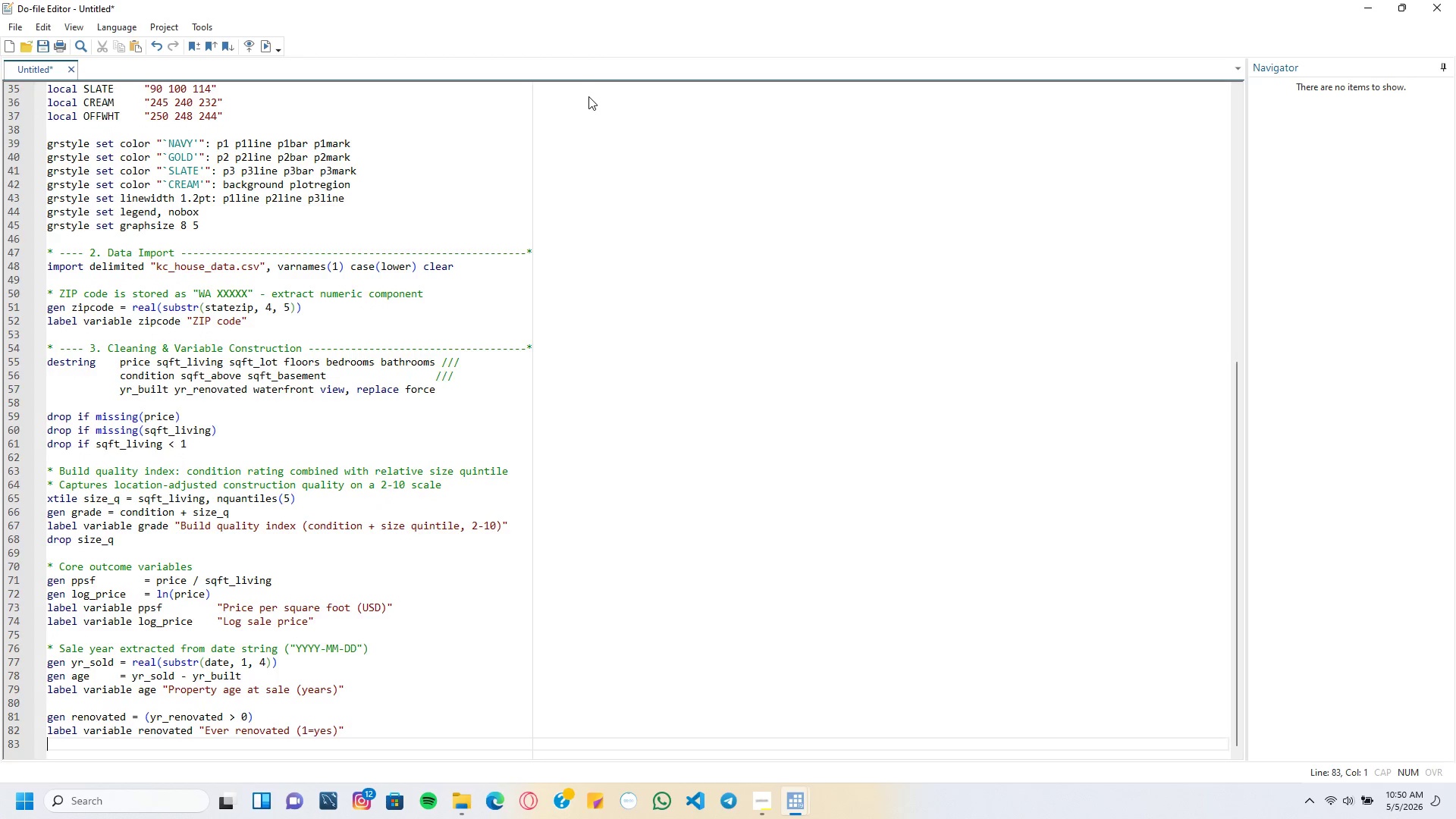 
key(Enter)
 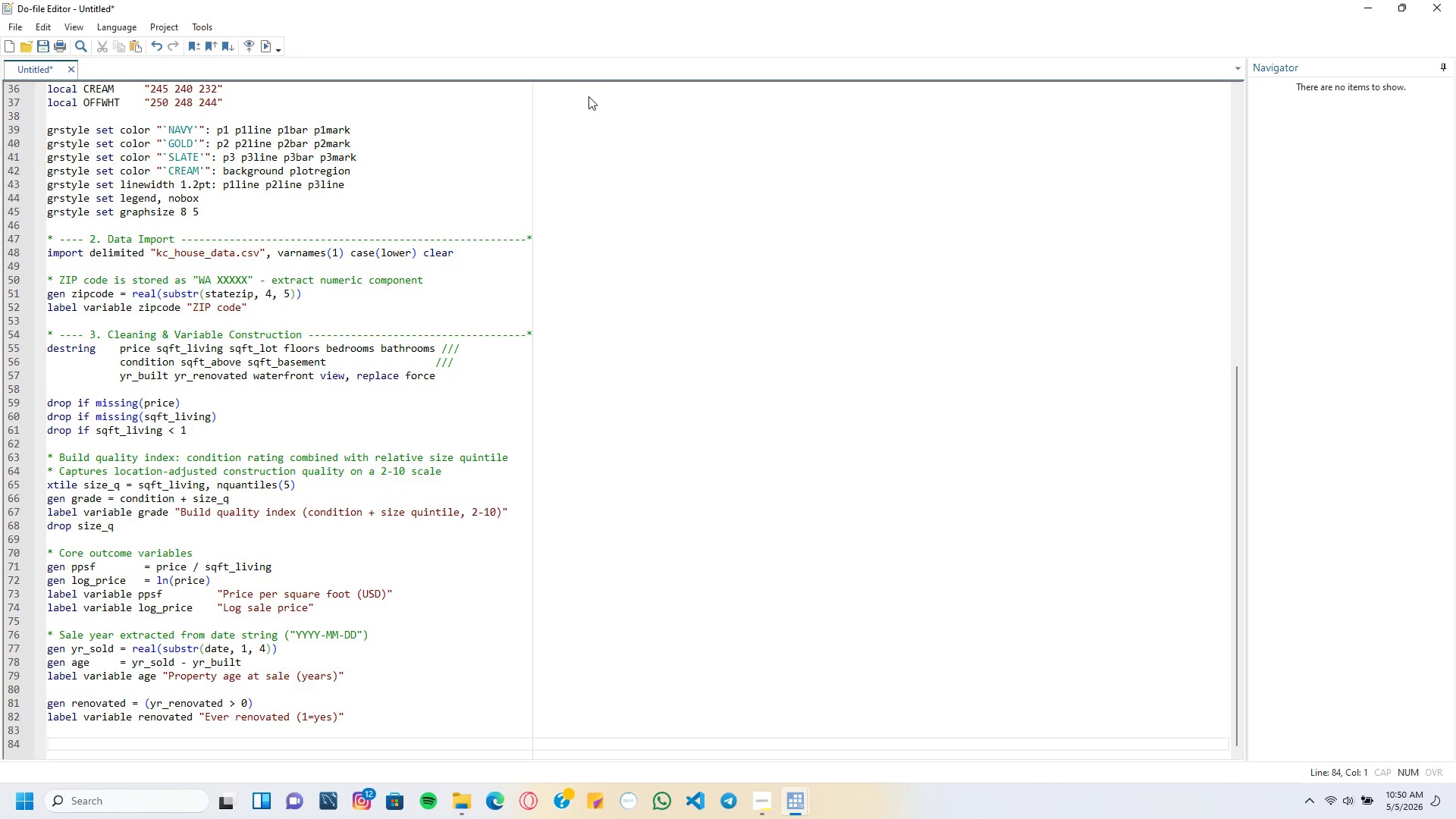 
type(* ---- 4. Walkability Proxy --*)
 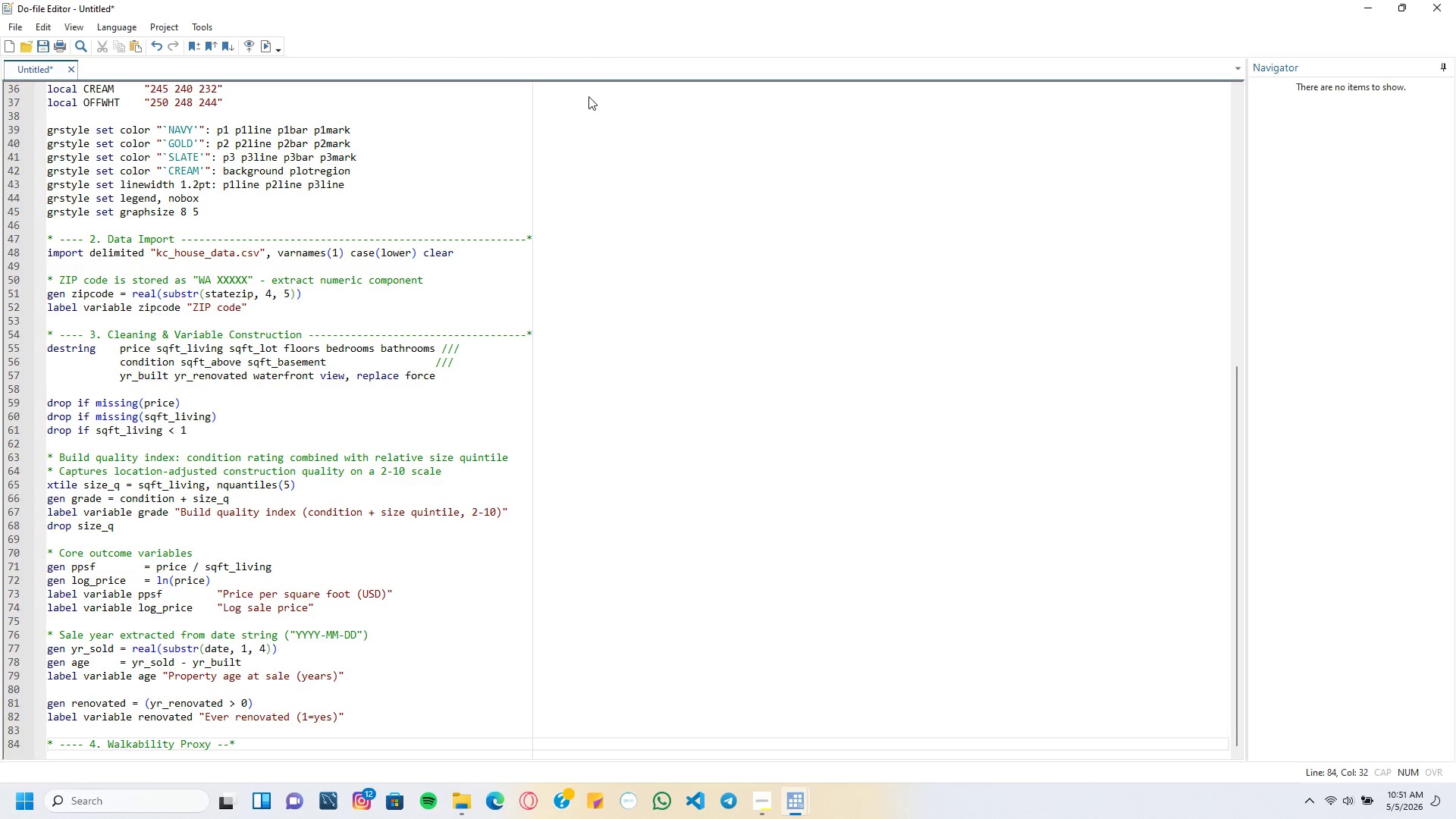 
key(ArrowLeft)
 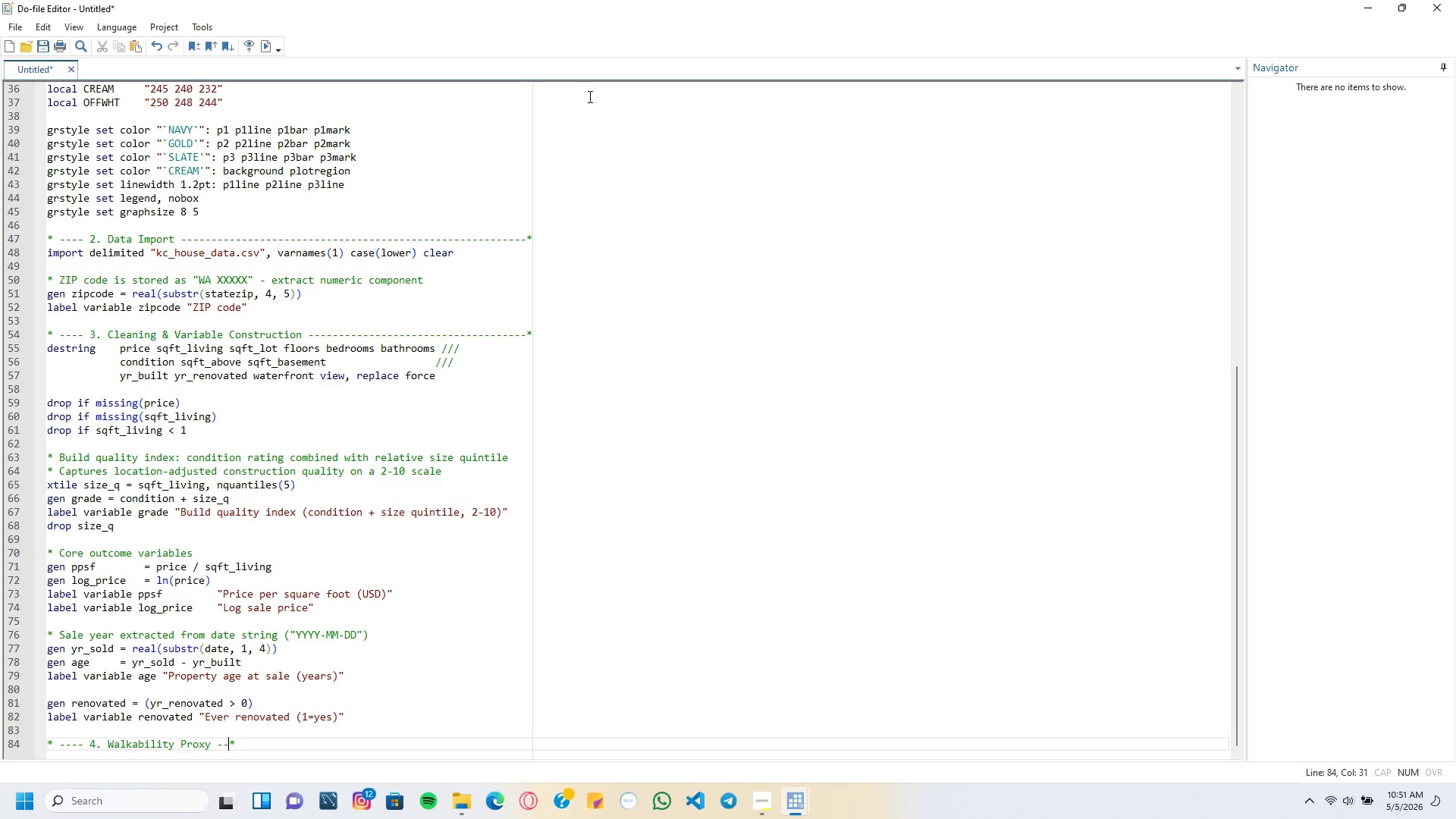 
key(Minus)
 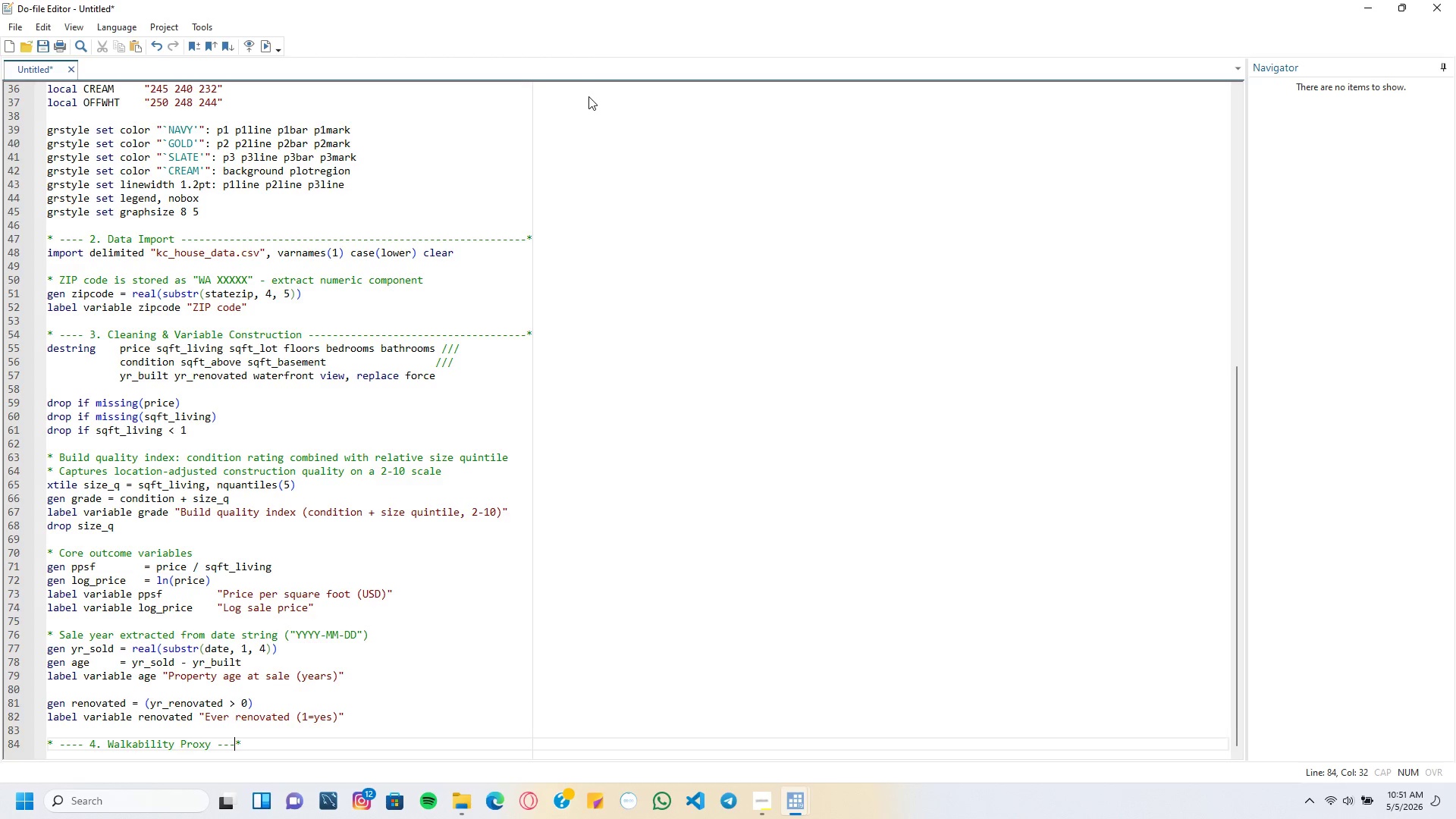 
key(Minus)
 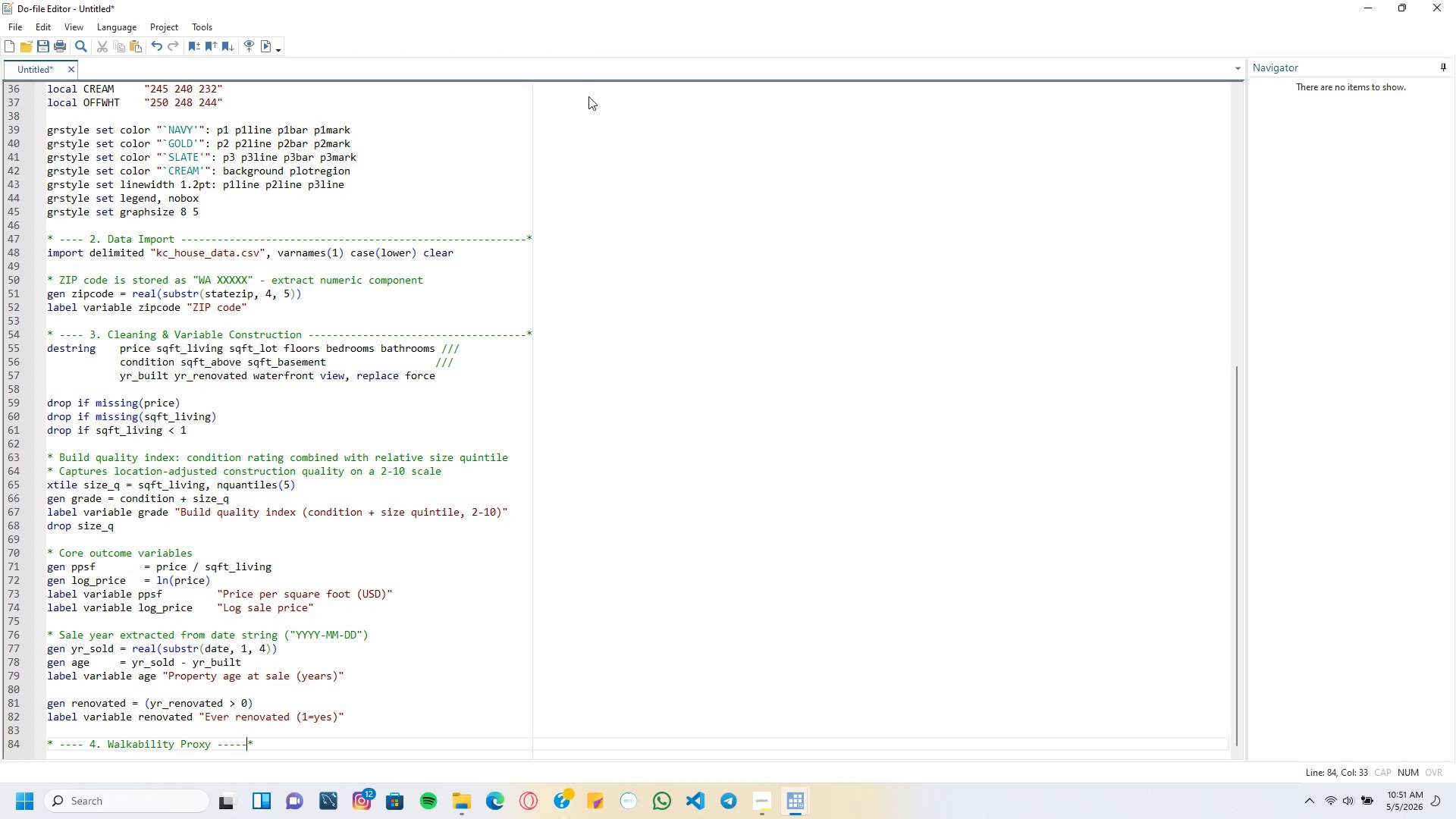 
key(Minus)
 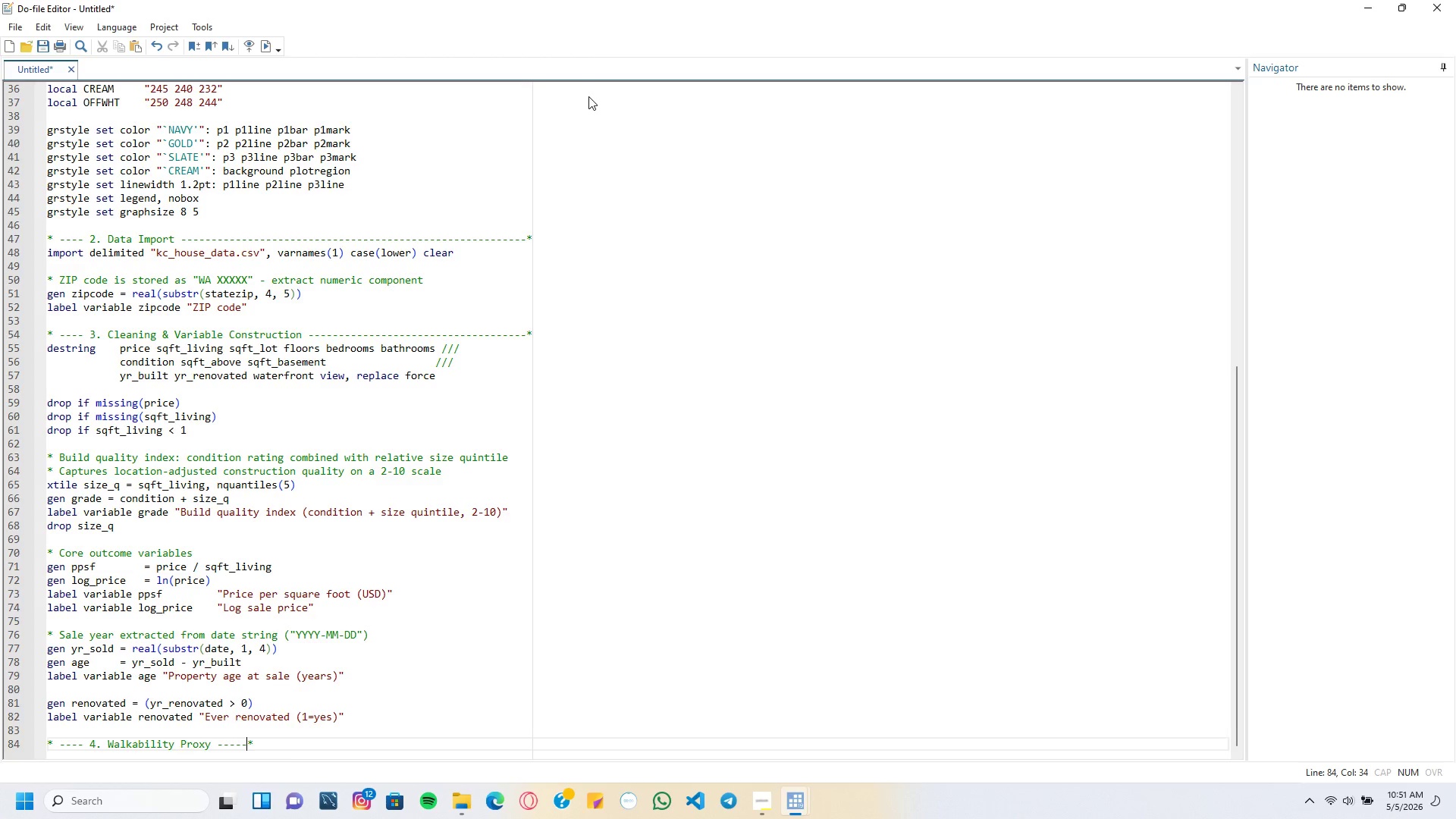 
key(Minus)
 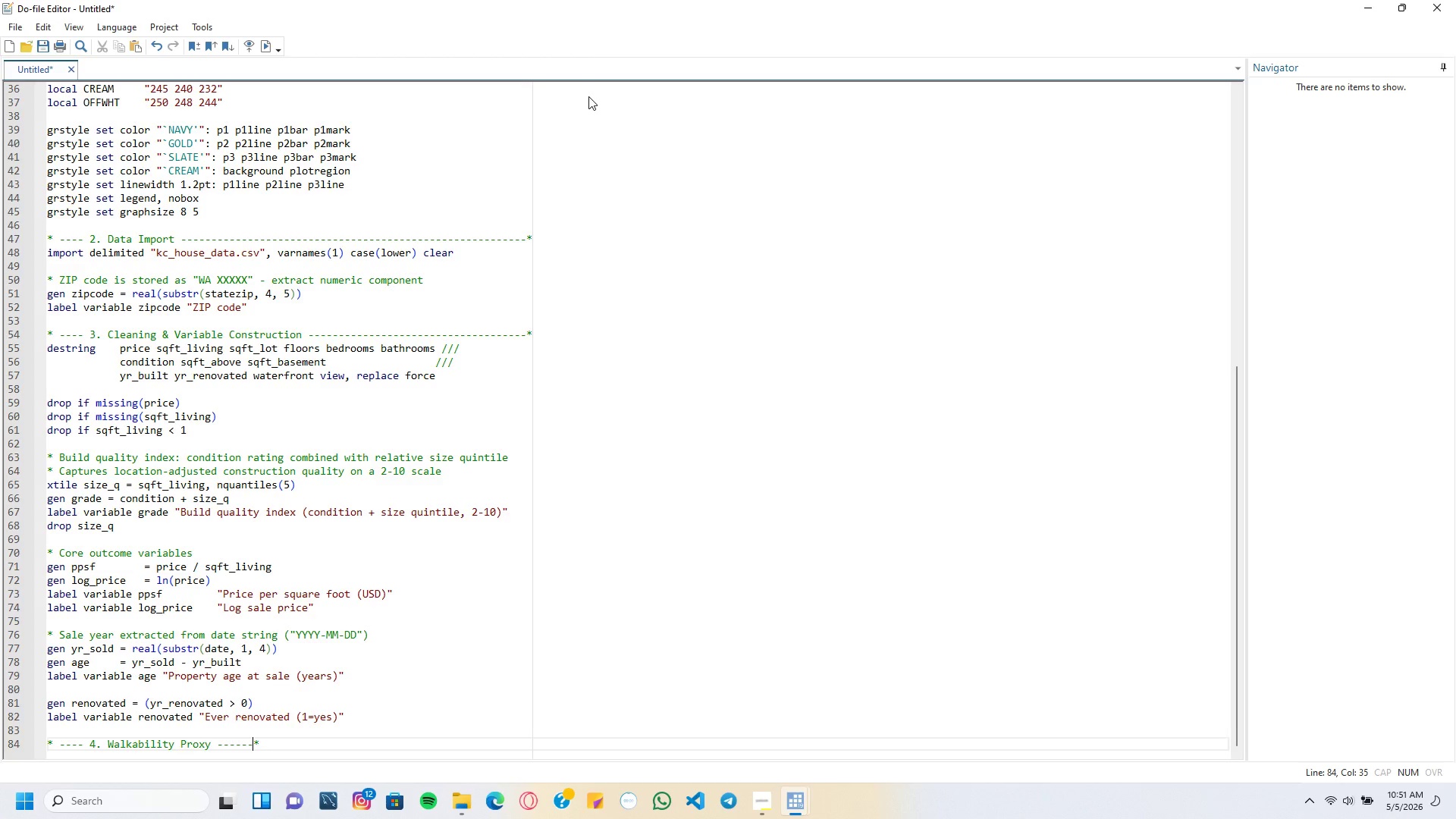 
key(Minus)
 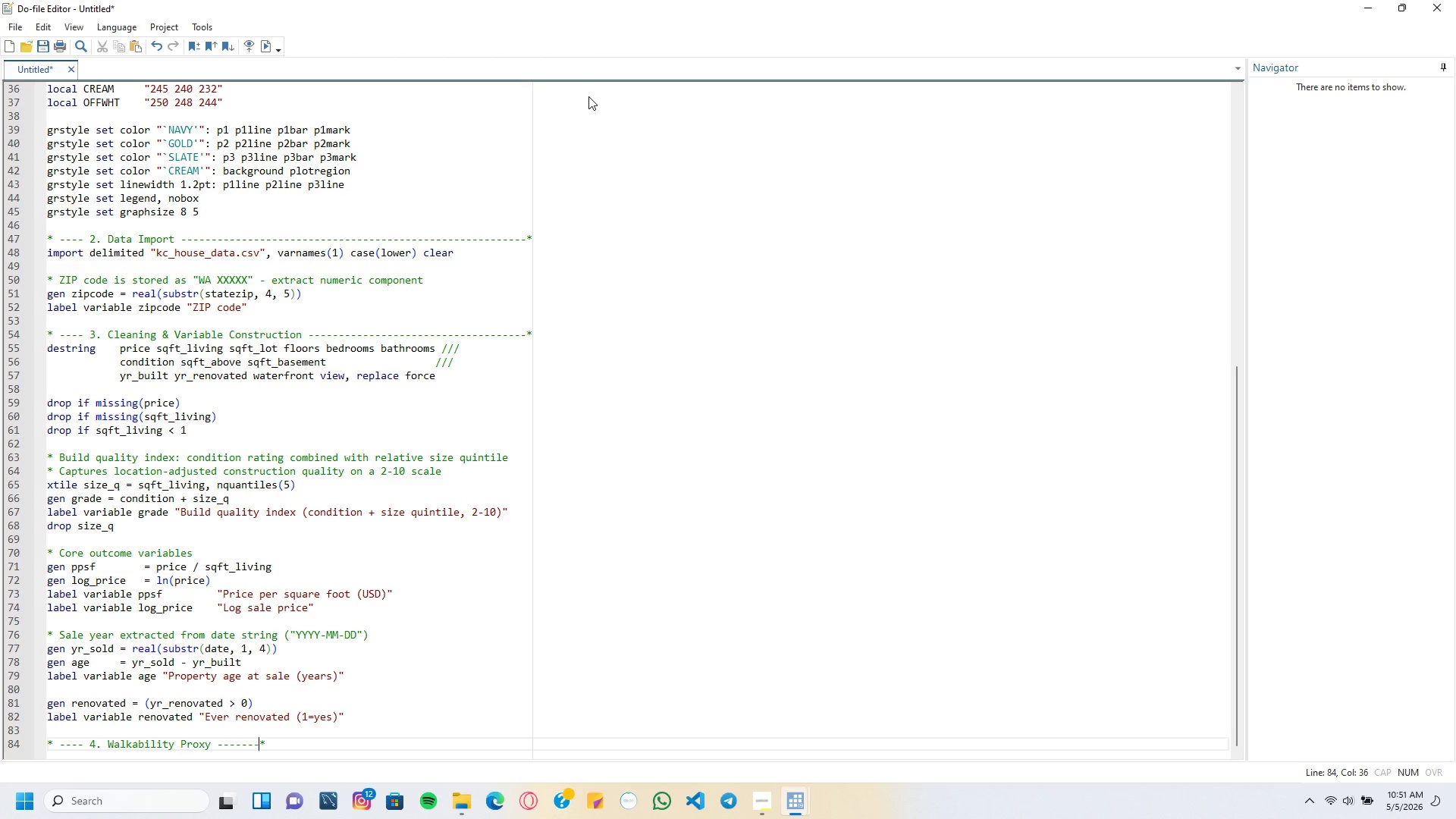 
key(Minus)
 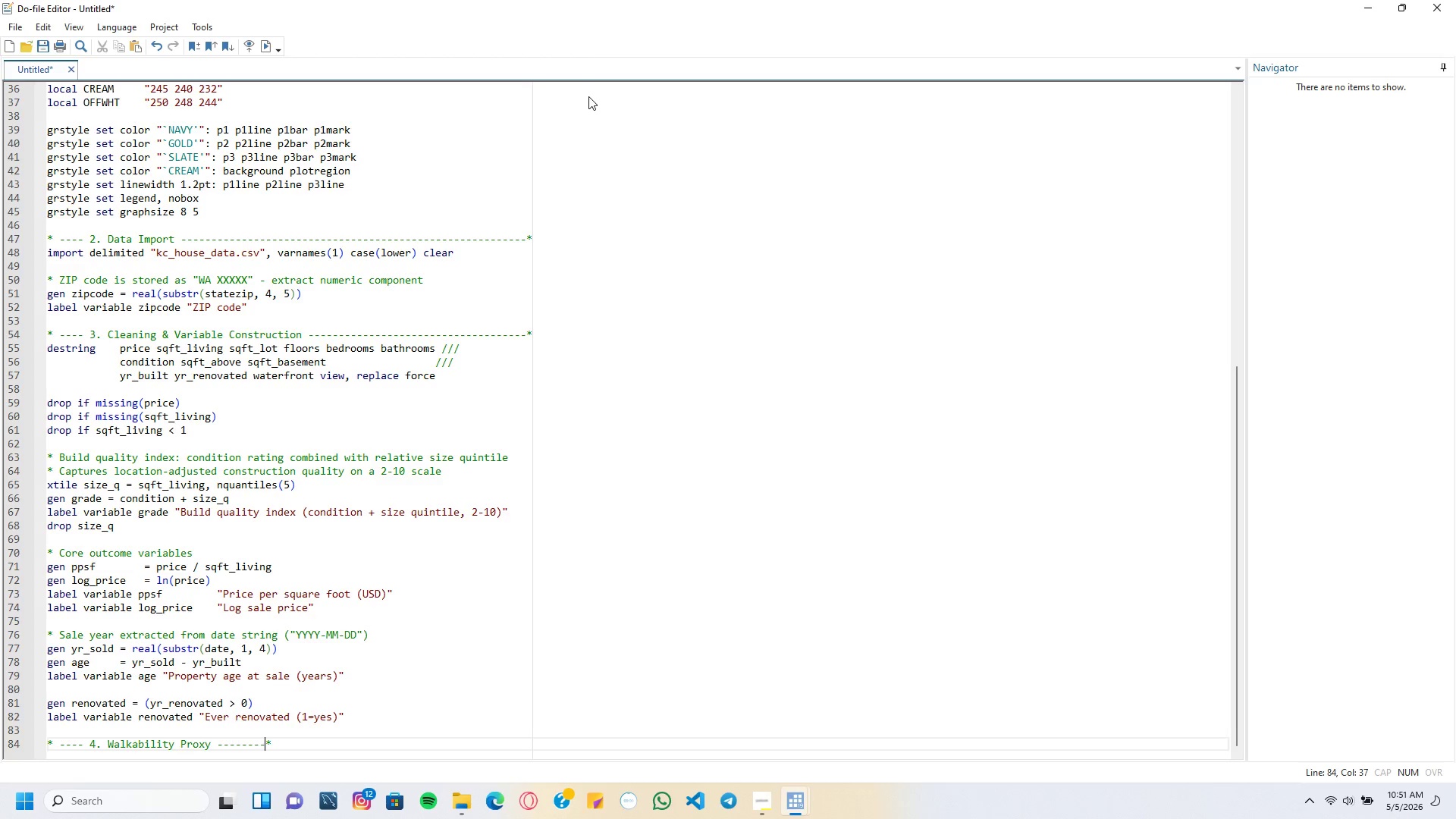 
key(Minus)
 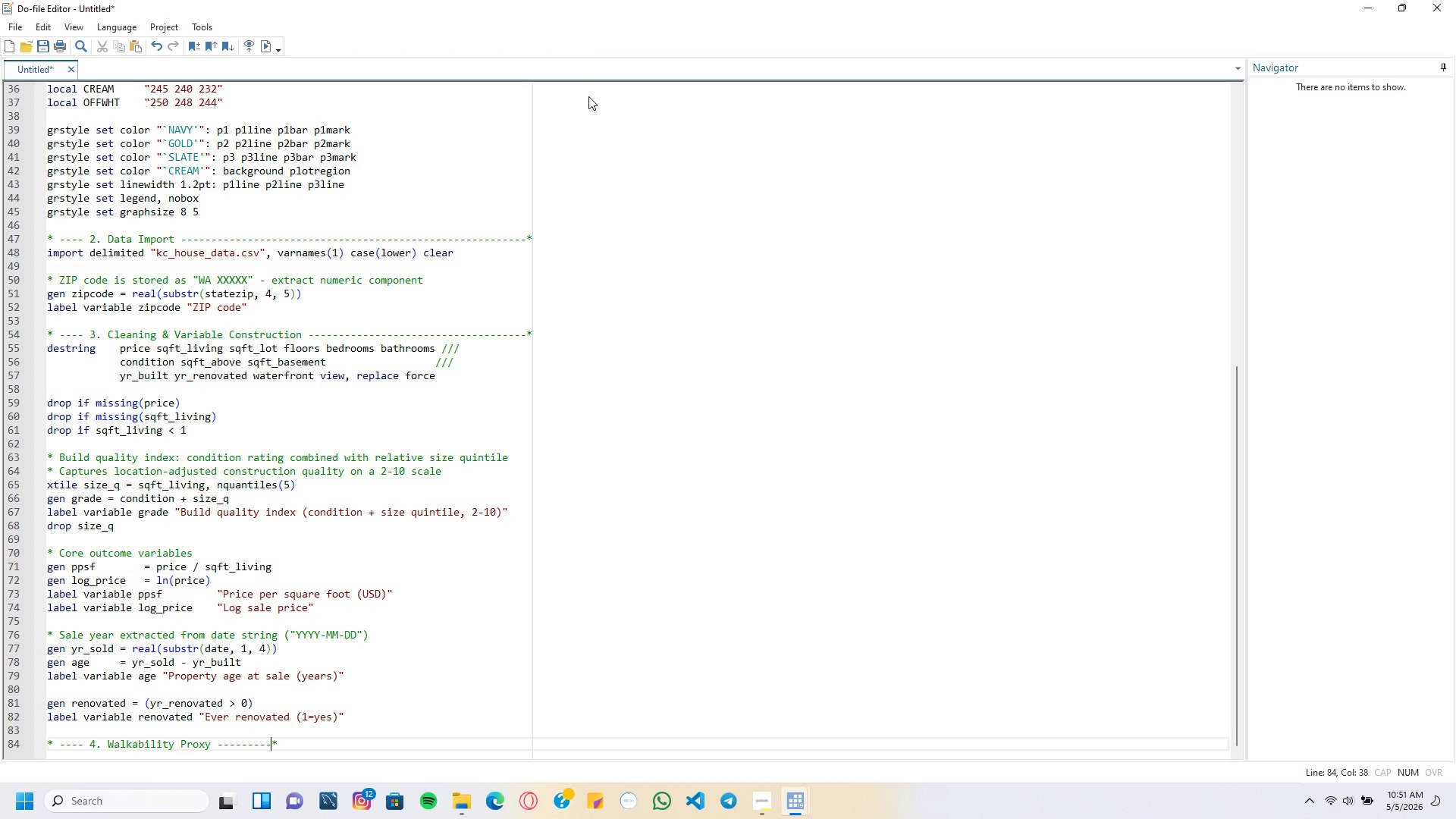 
key(Minus)
 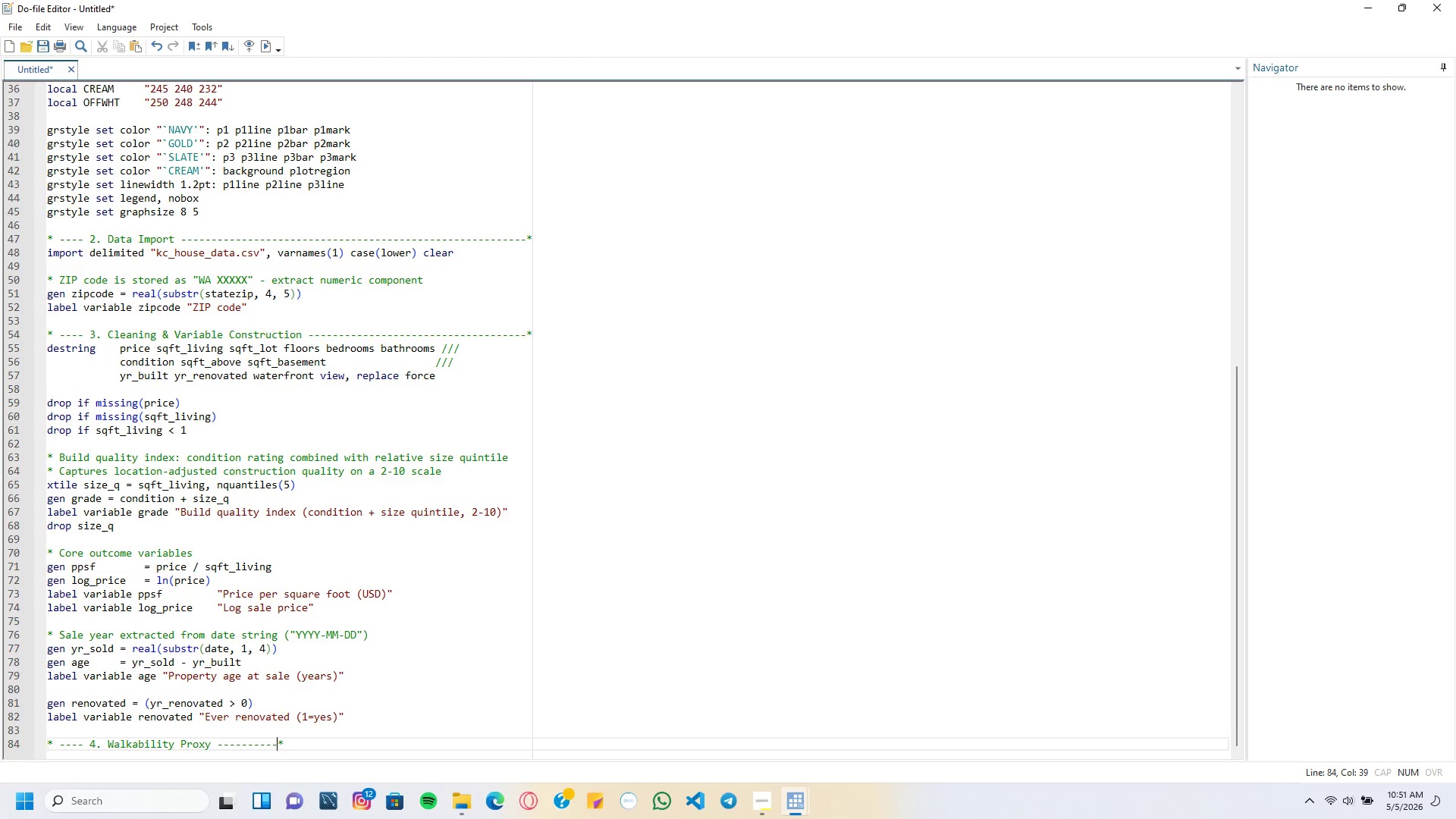 
key(Minus)
 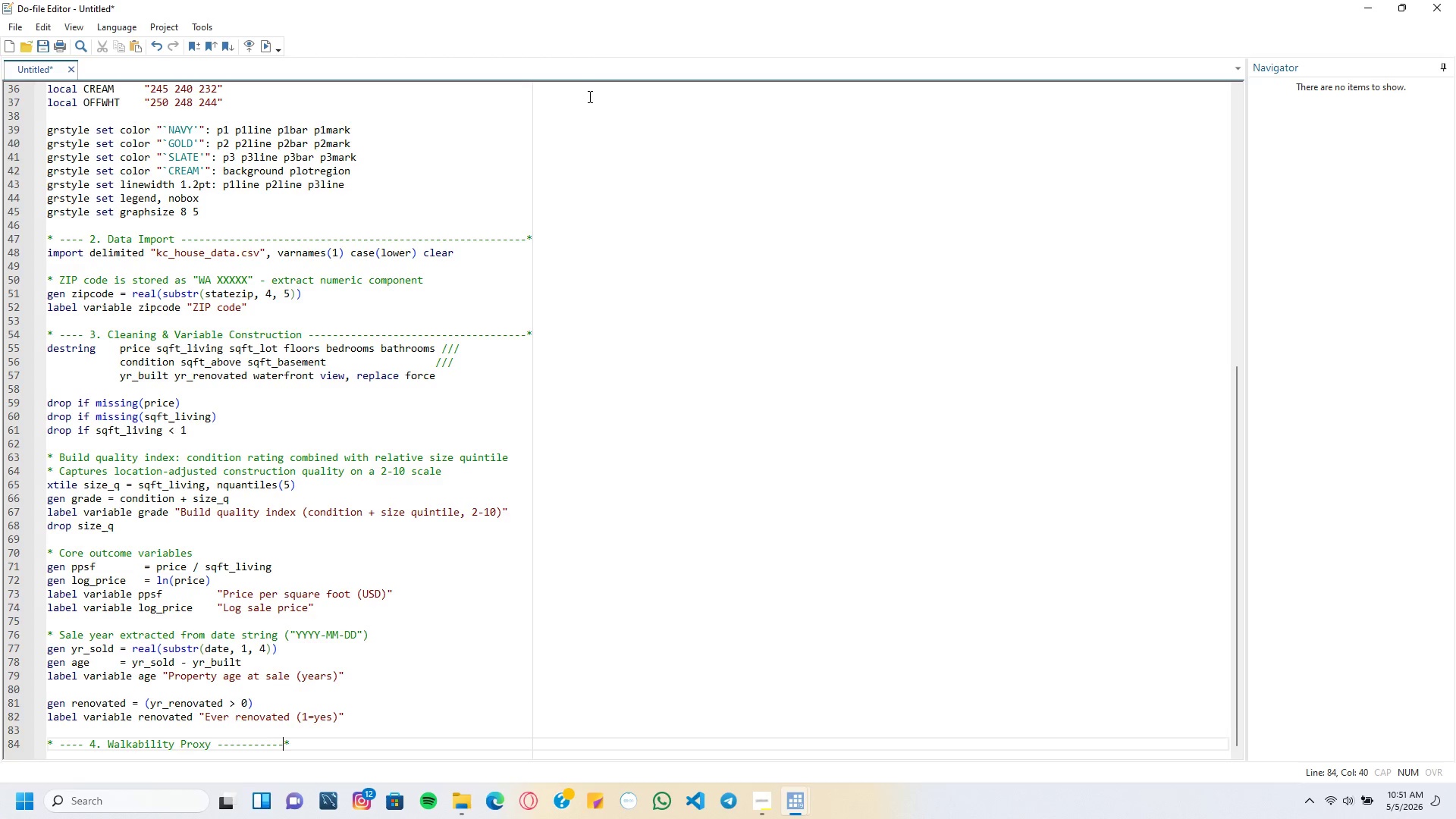 
key(Minus)
 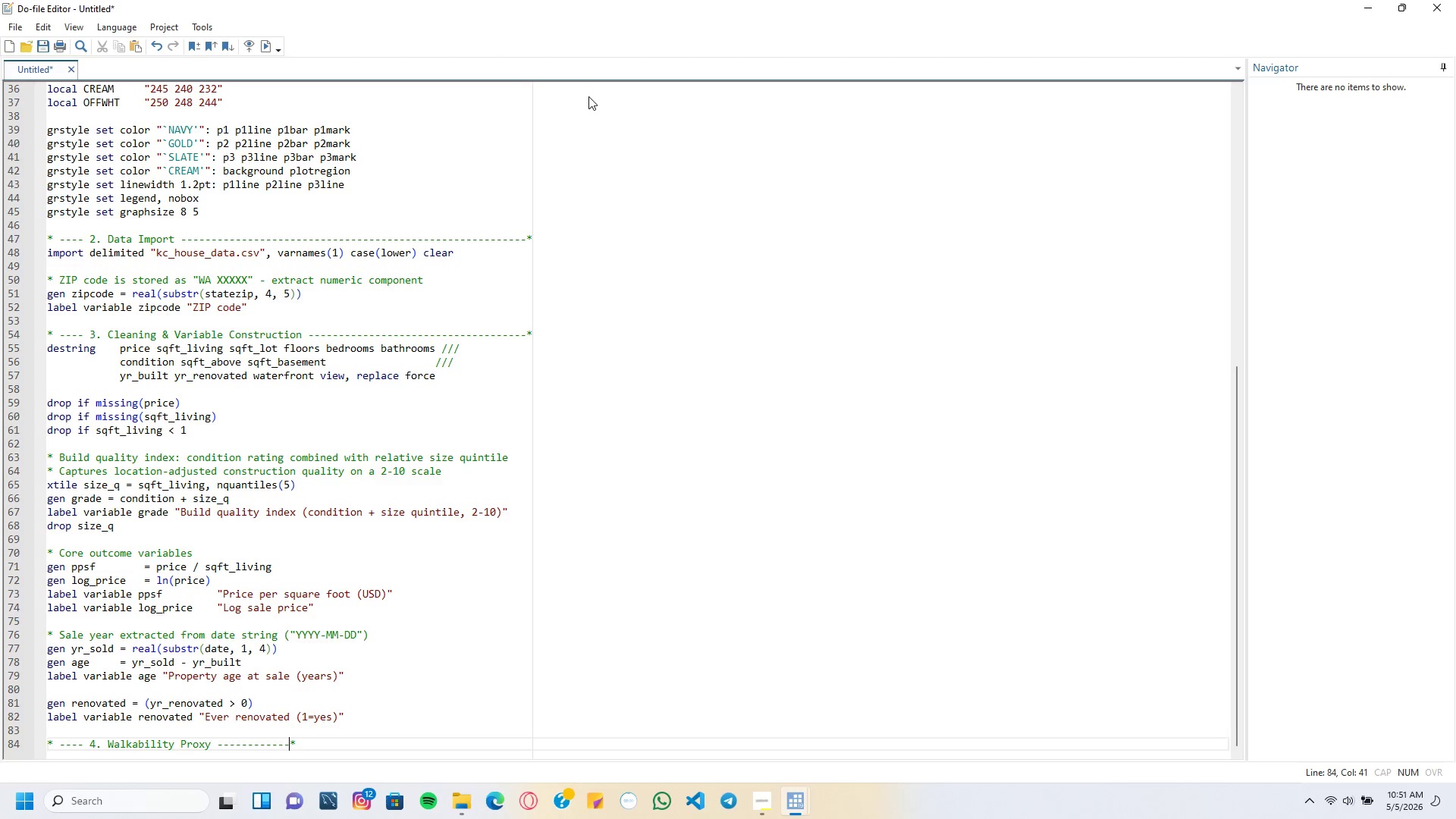 
key(Minus)
 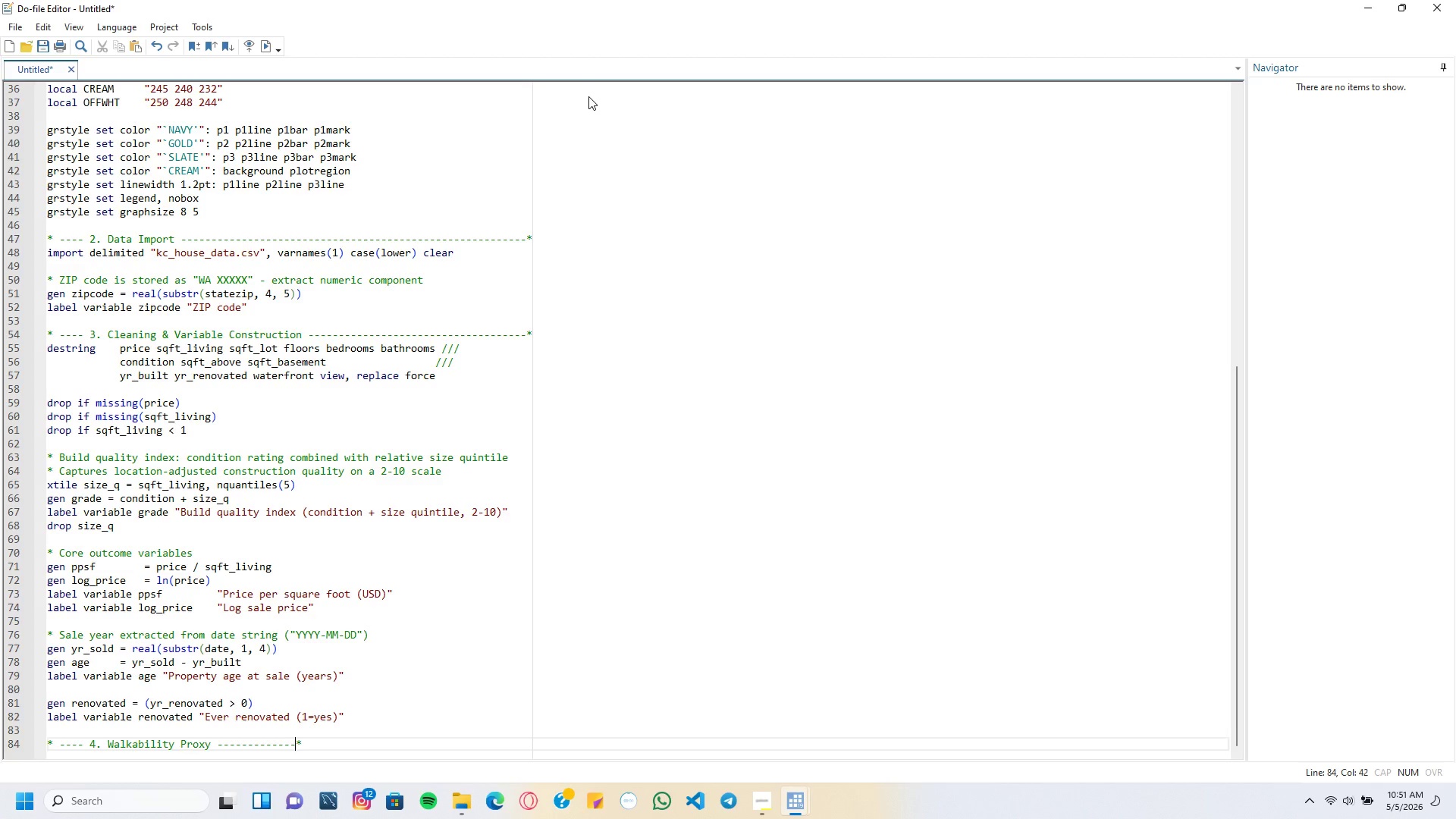 
key(Minus)
 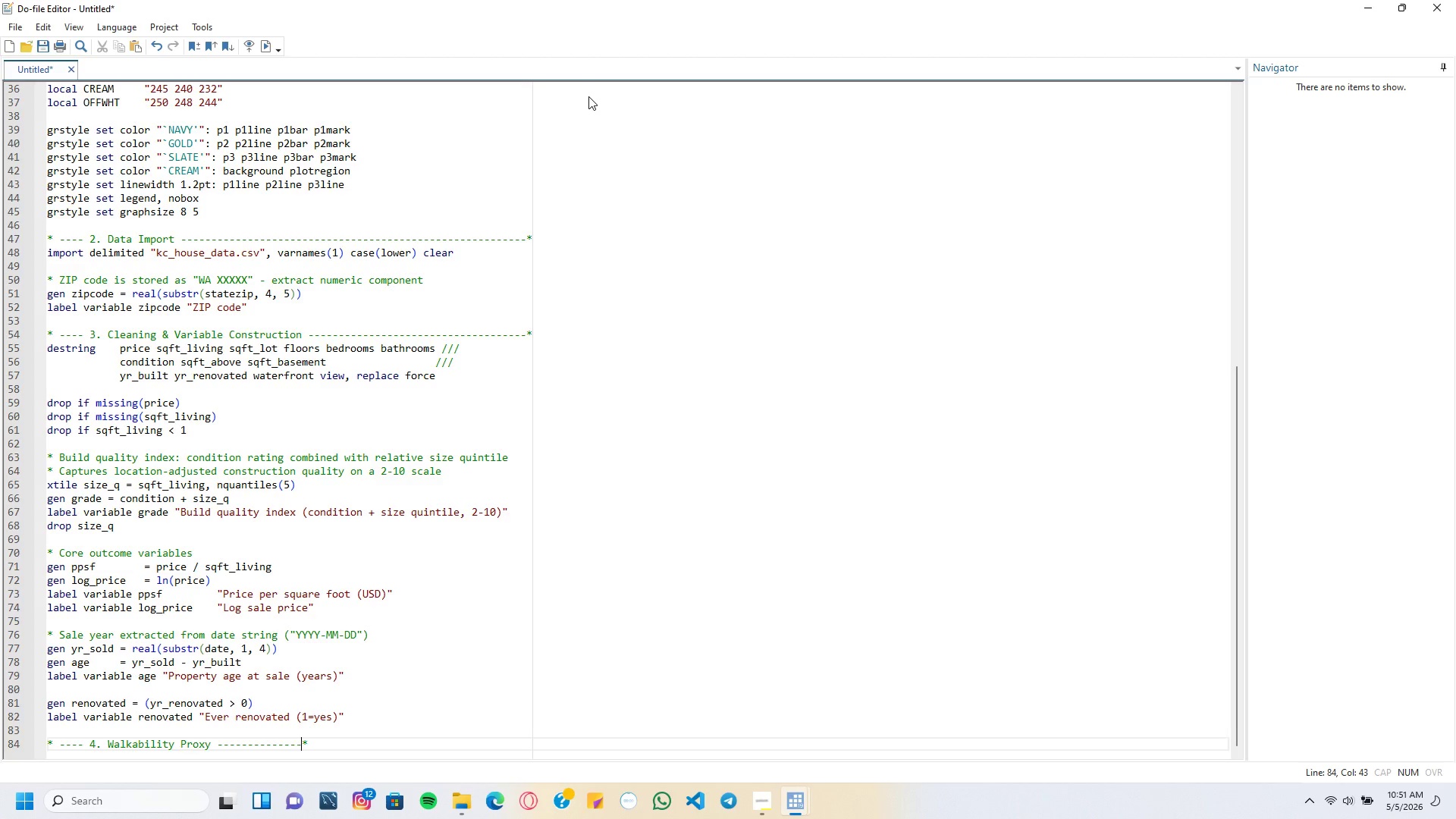 
key(Minus)
 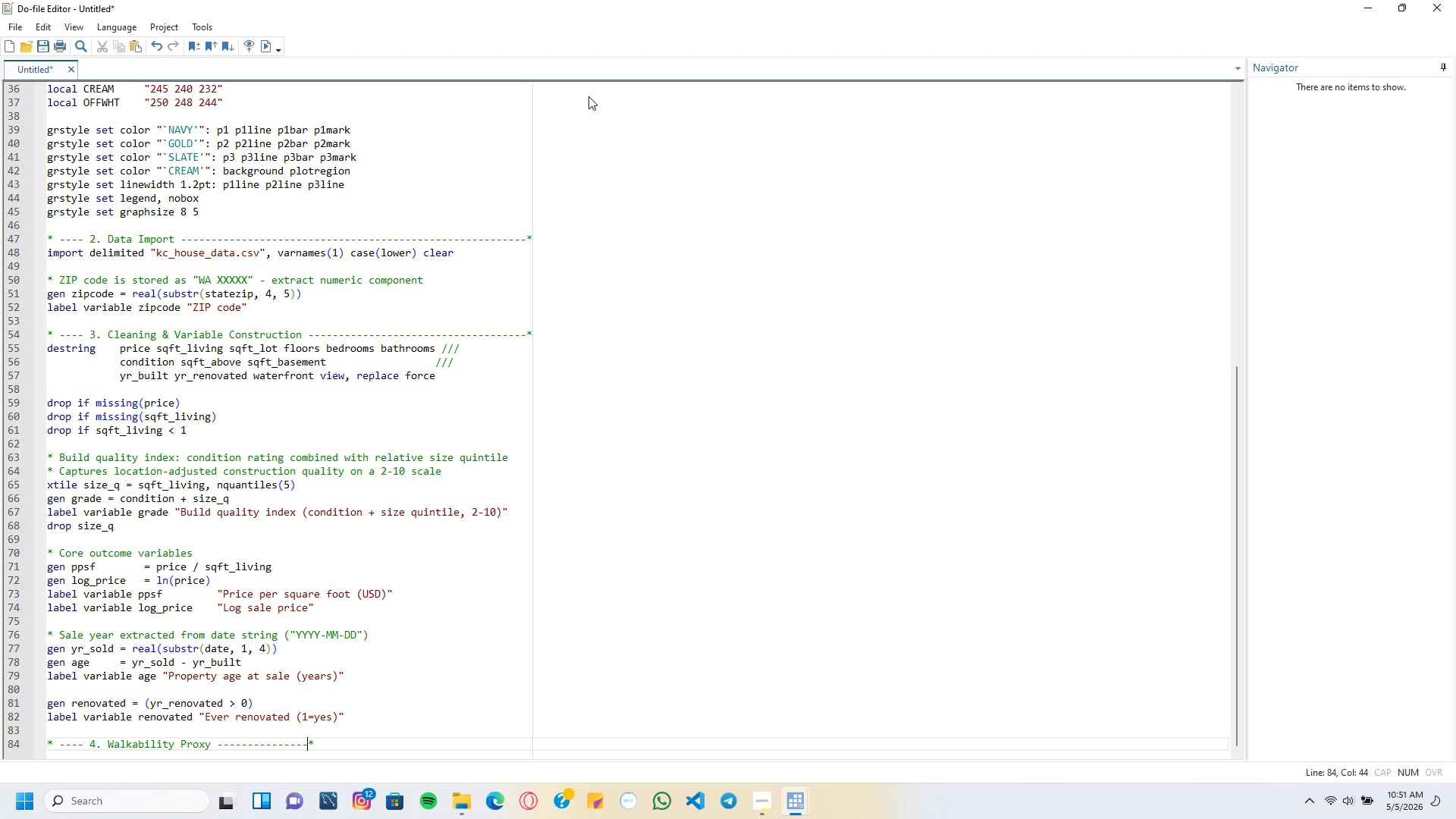 
key(Minus)
 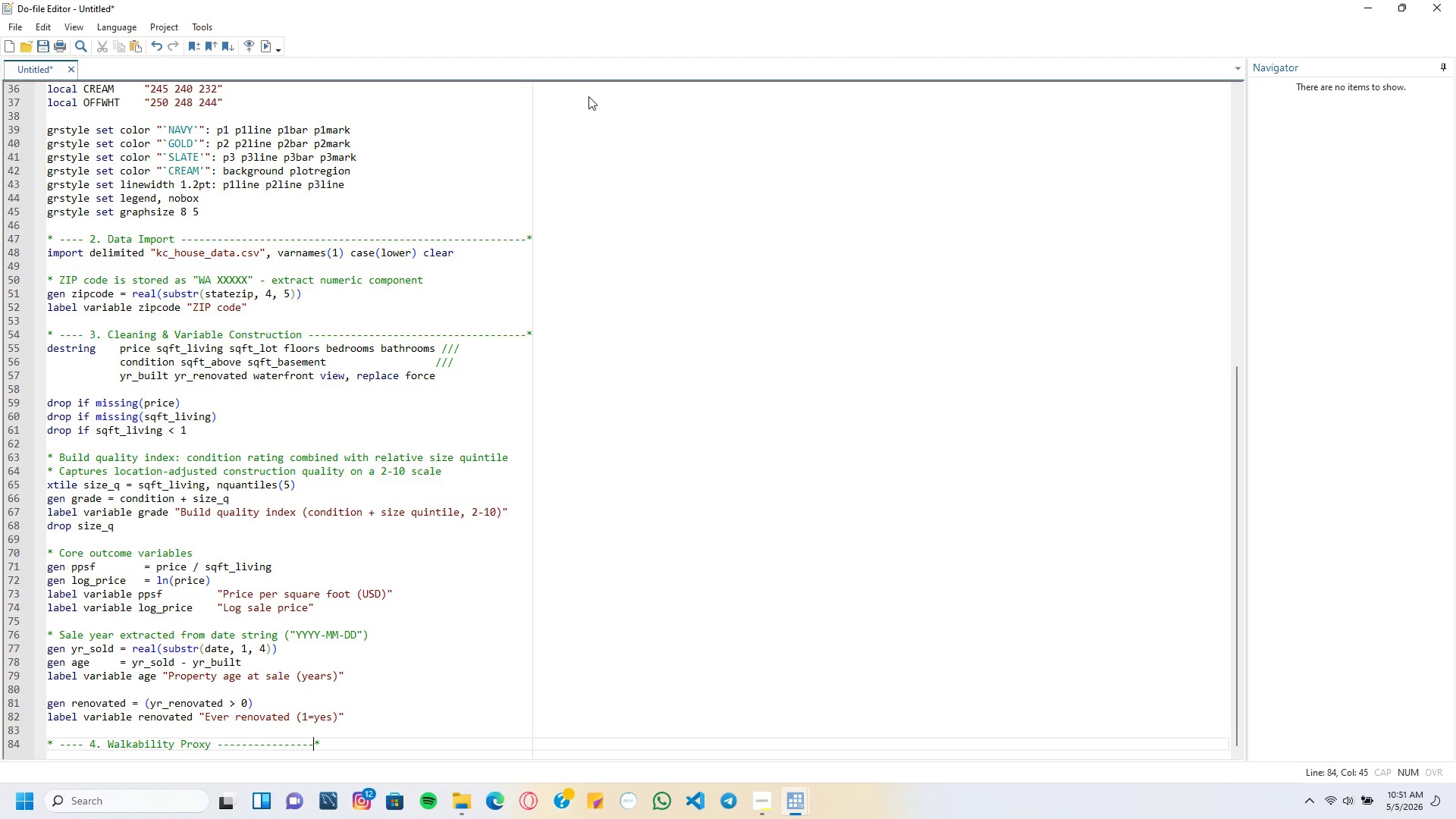 
key(Minus)
 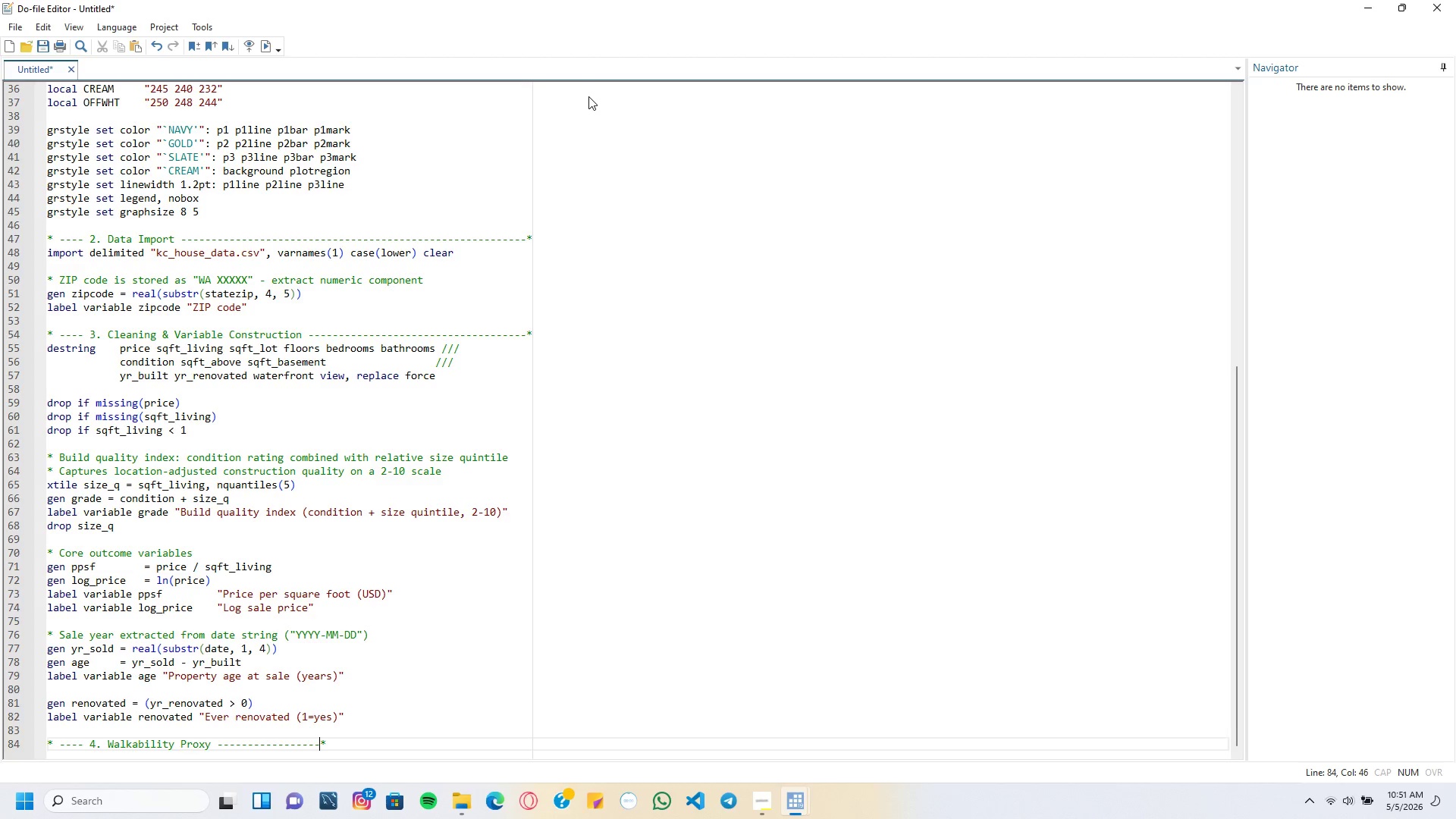 
key(Minus)
 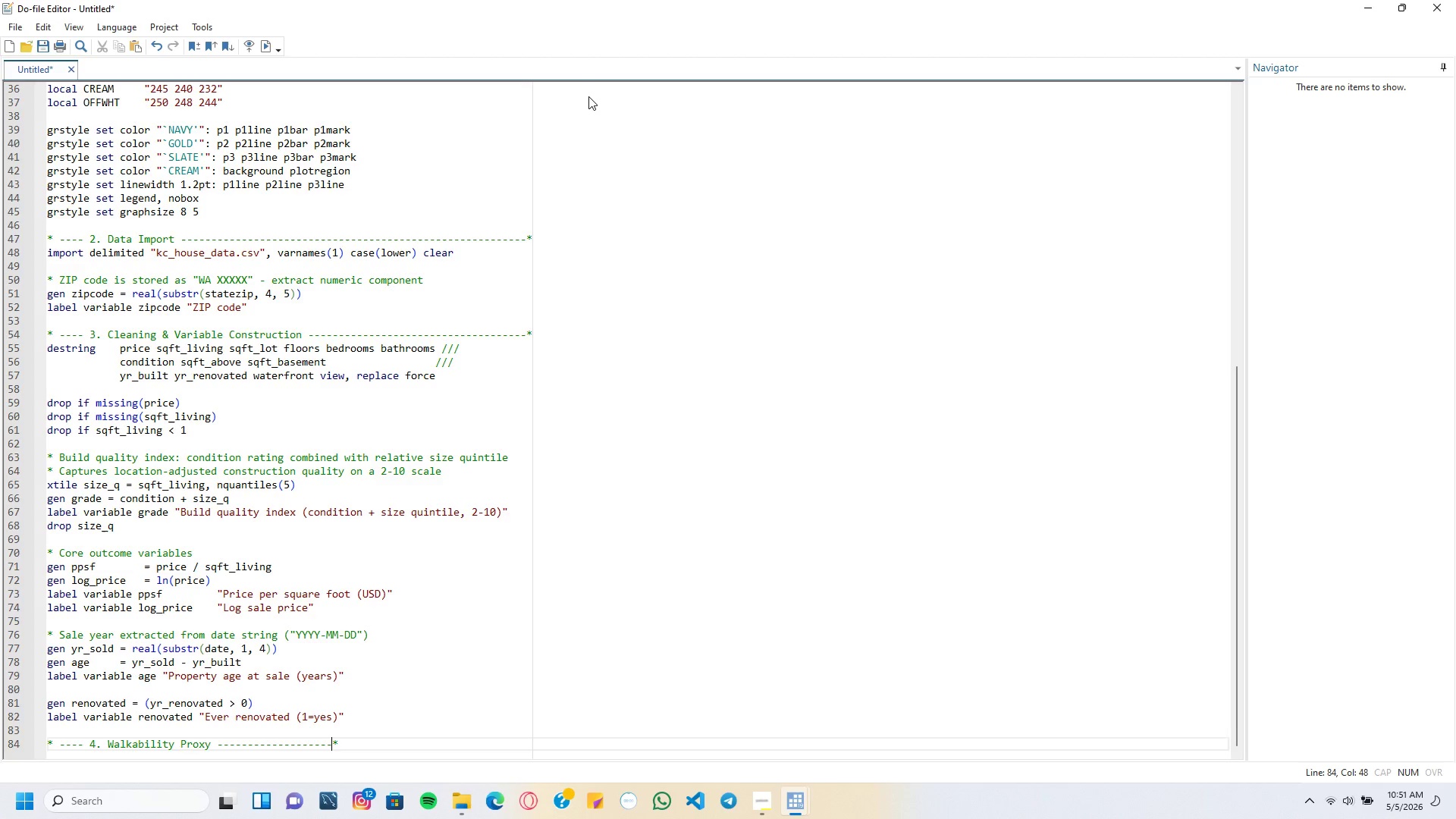 
key(Minus)
 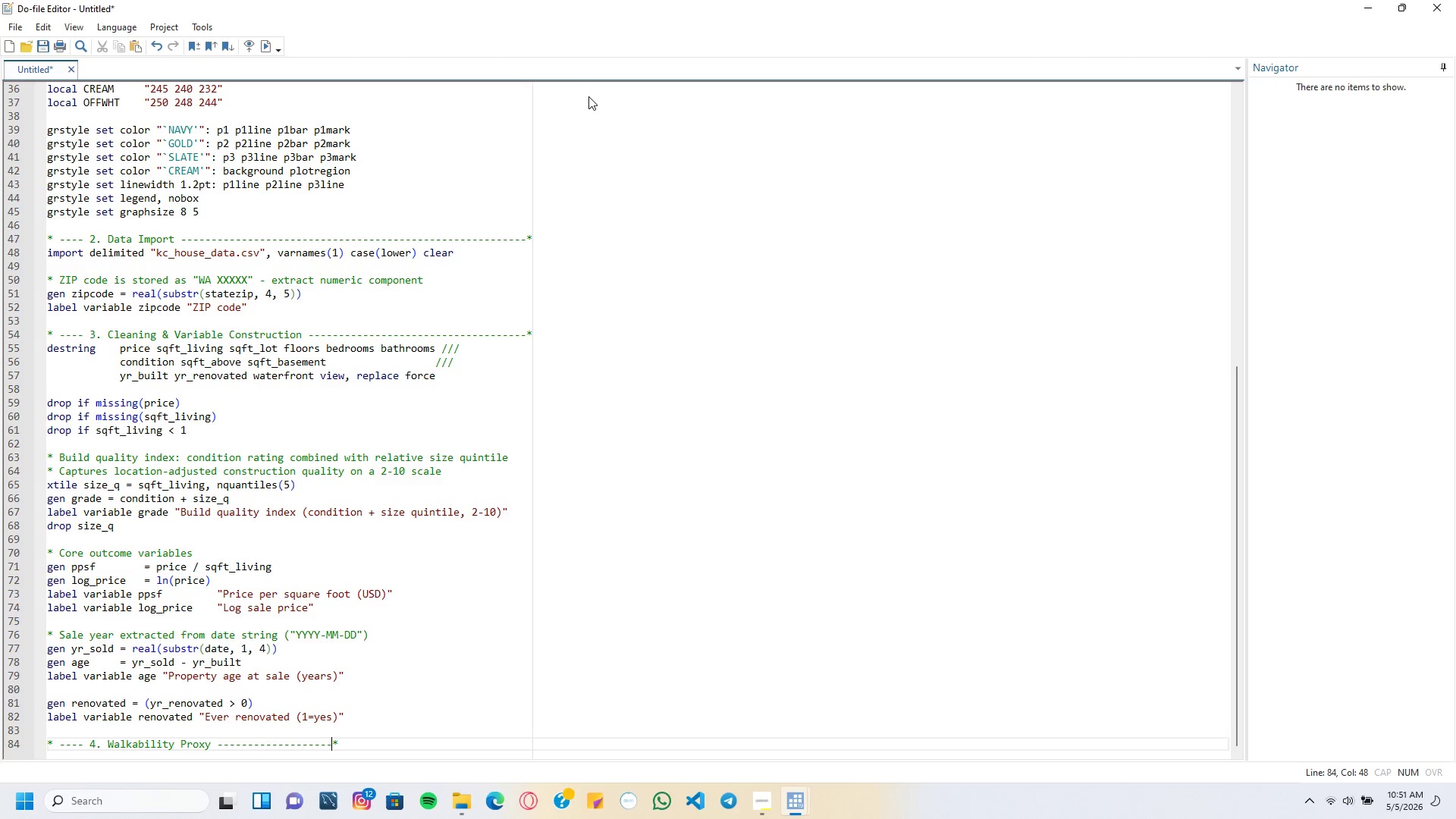 
key(Minus)
 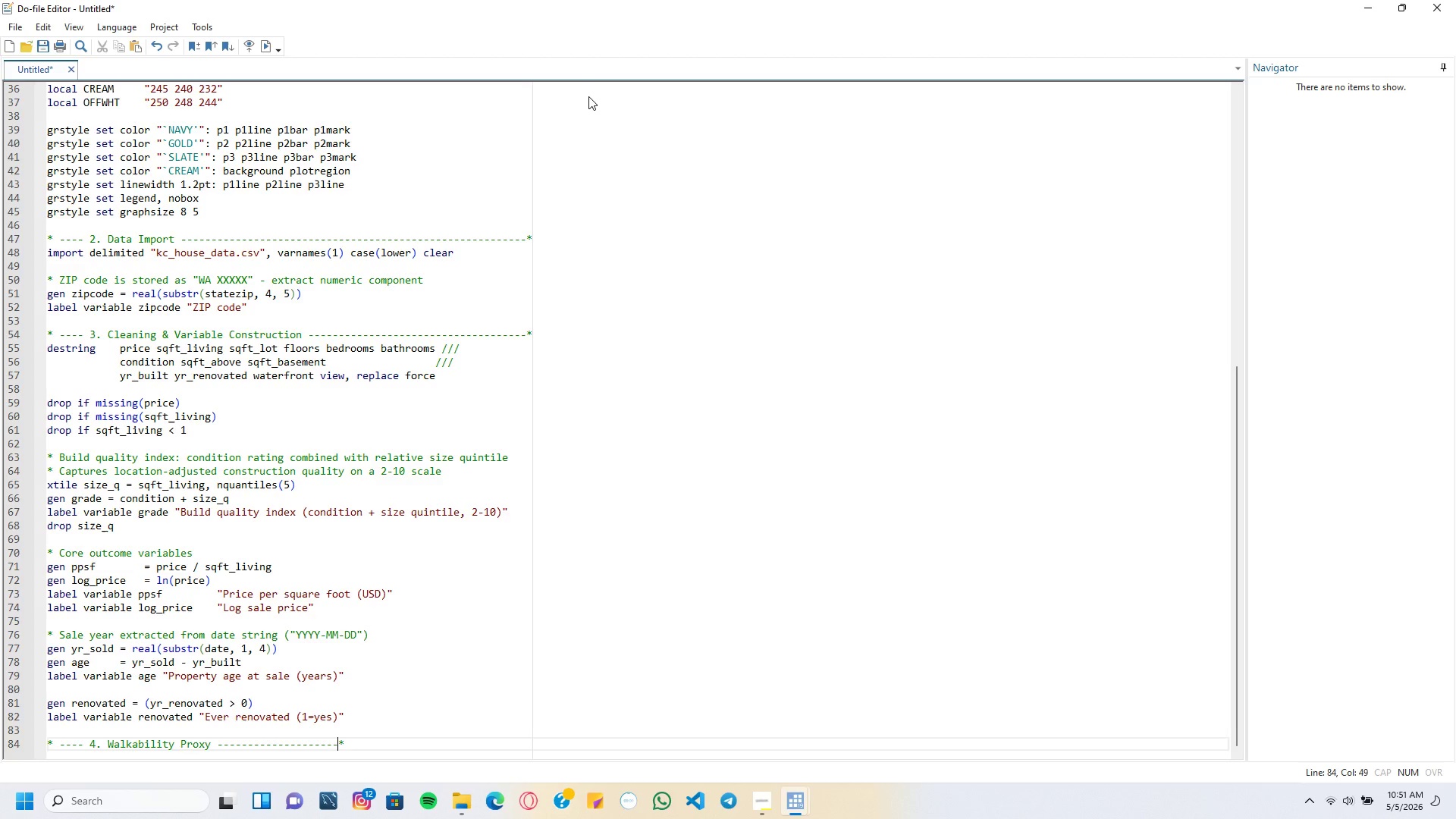 
key(Minus)
 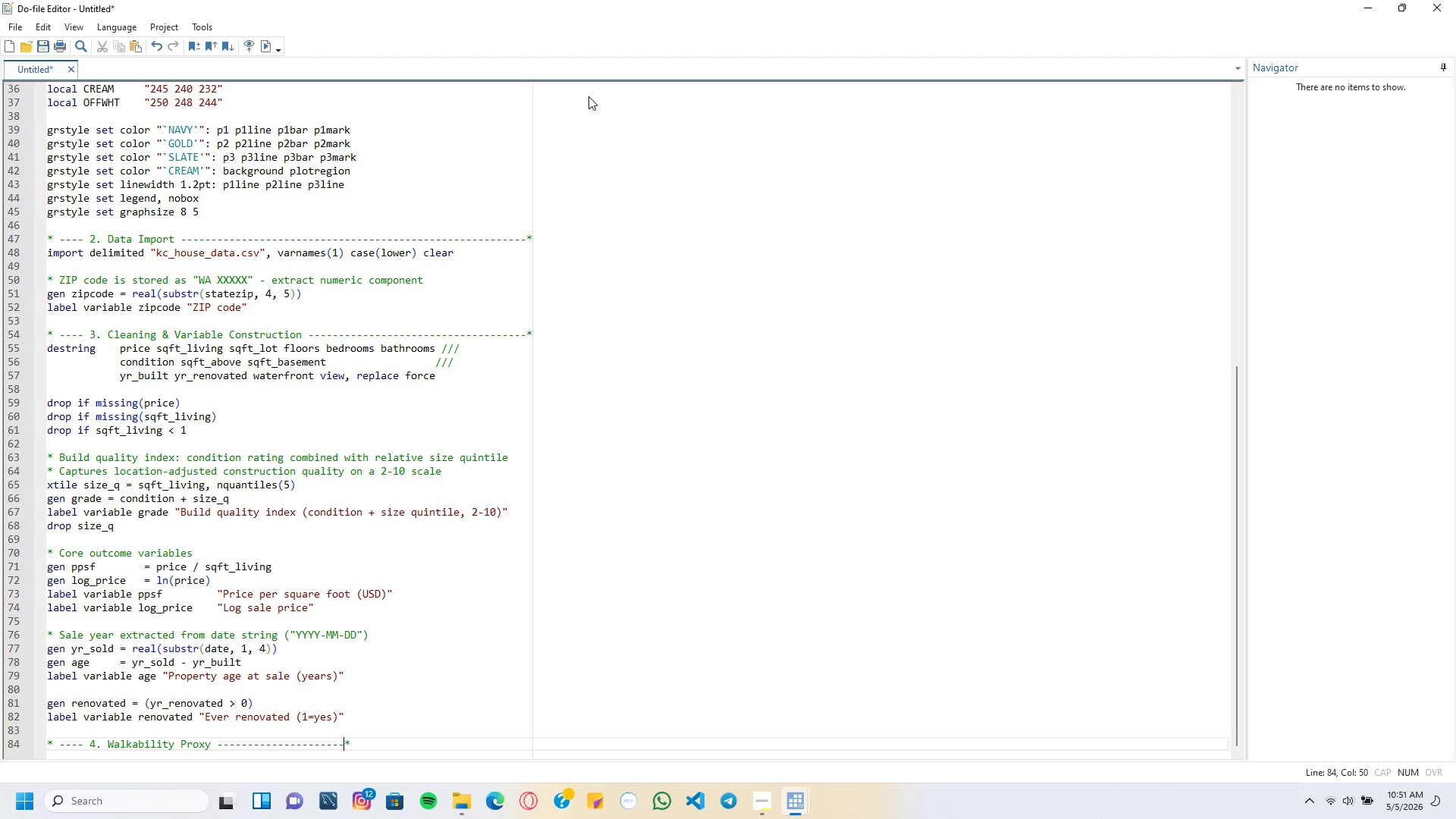 
key(Minus)
 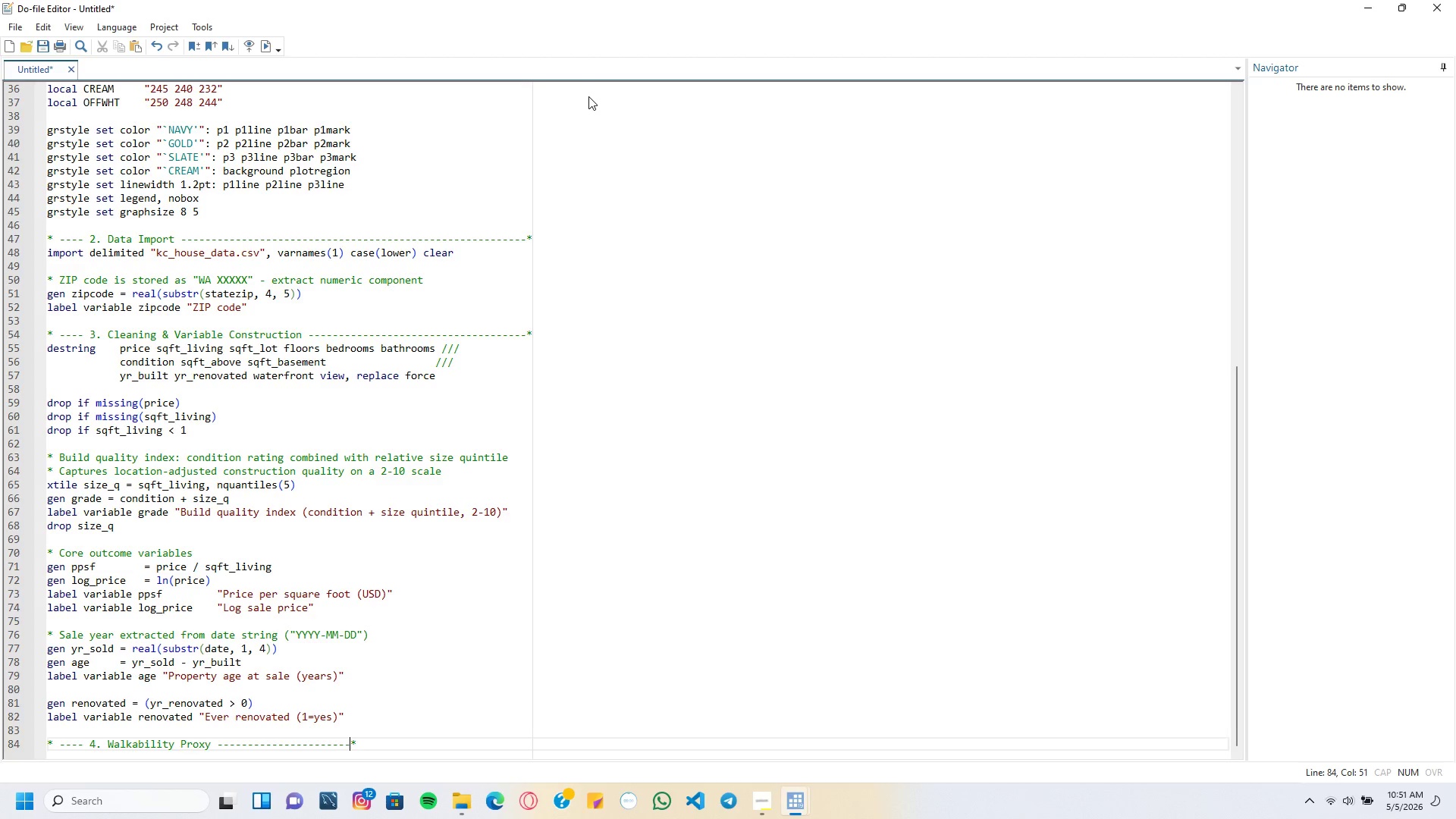 
key(Minus)
 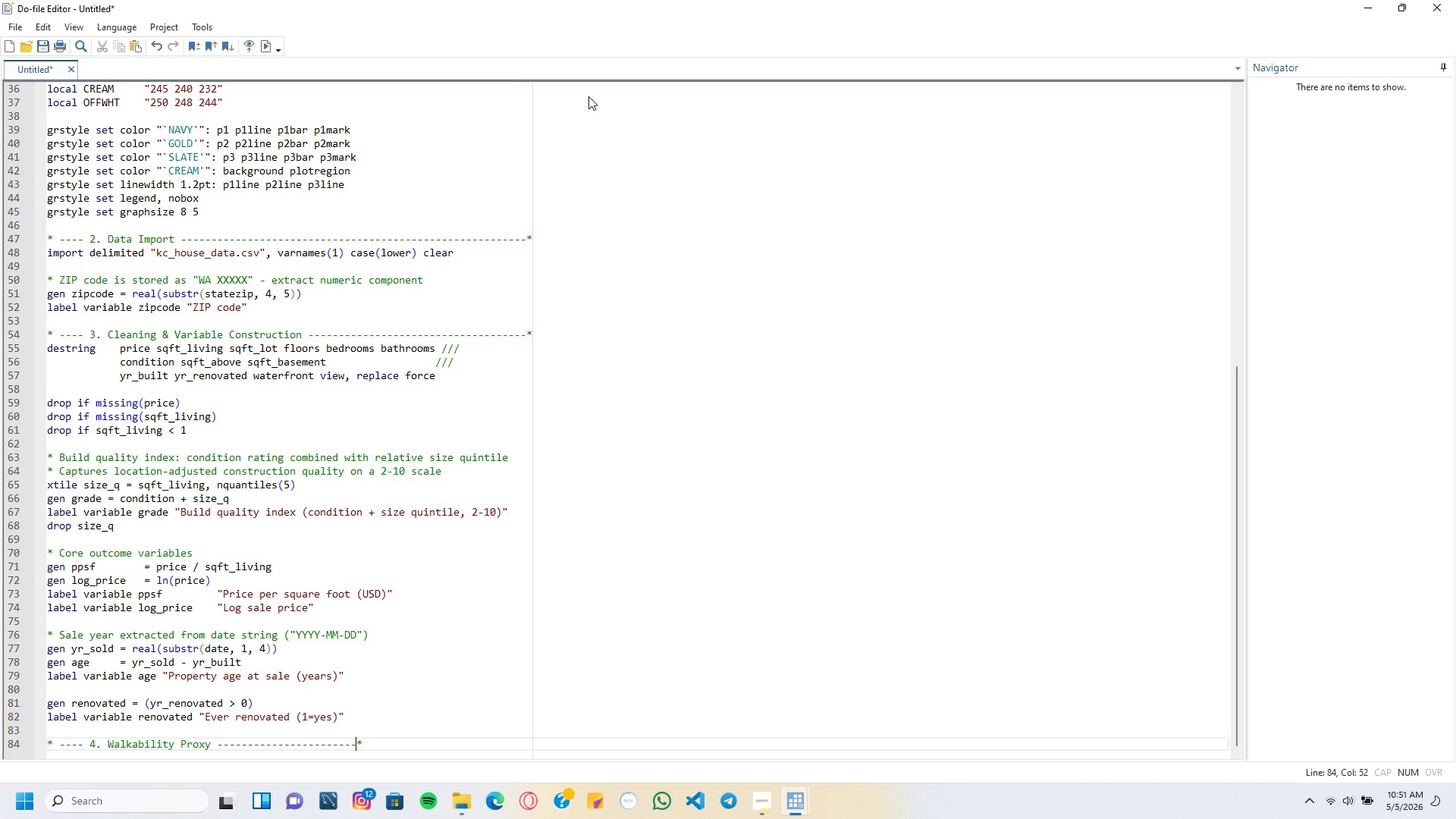 
key(Minus)
 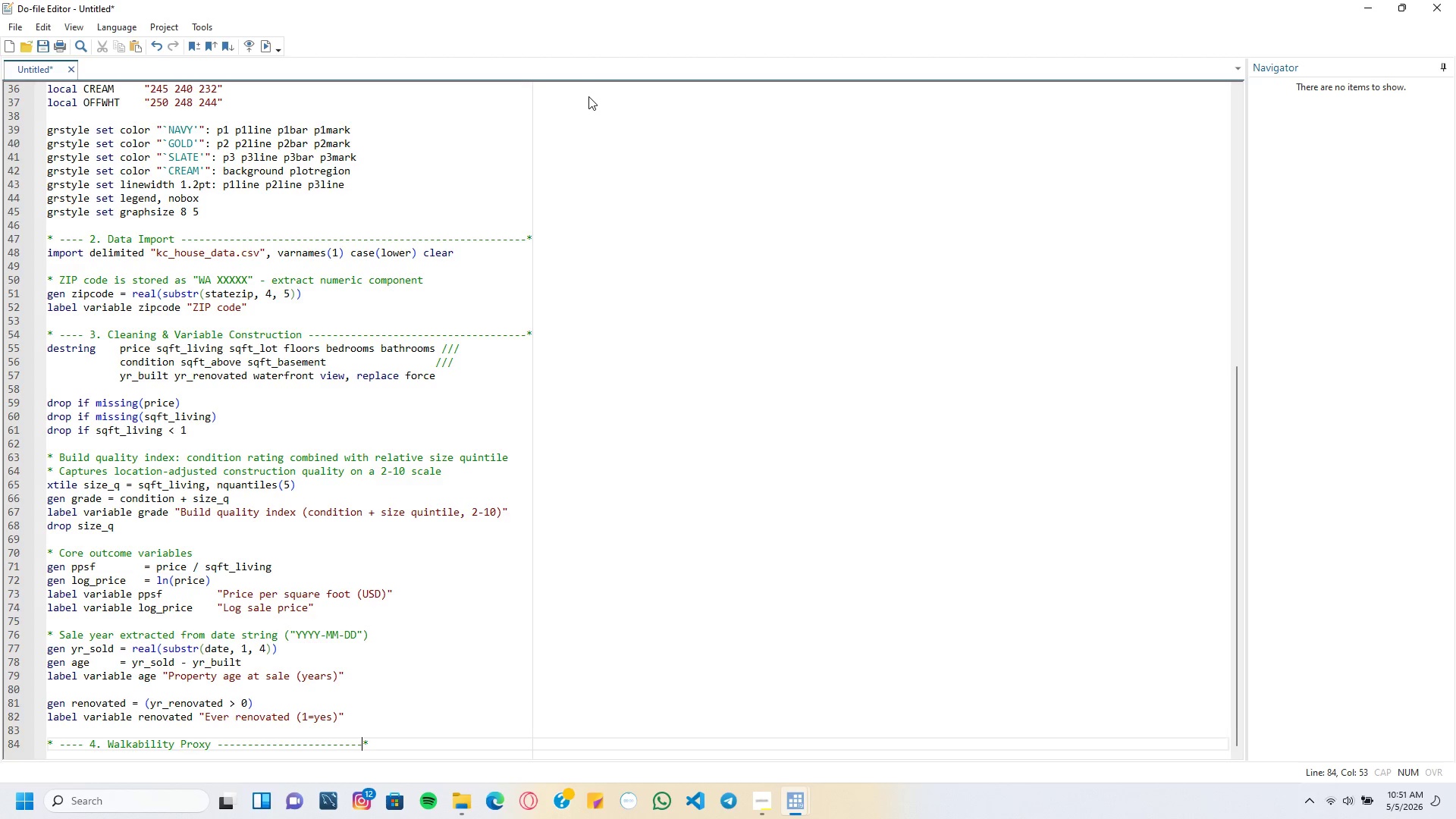 
key(Minus)
 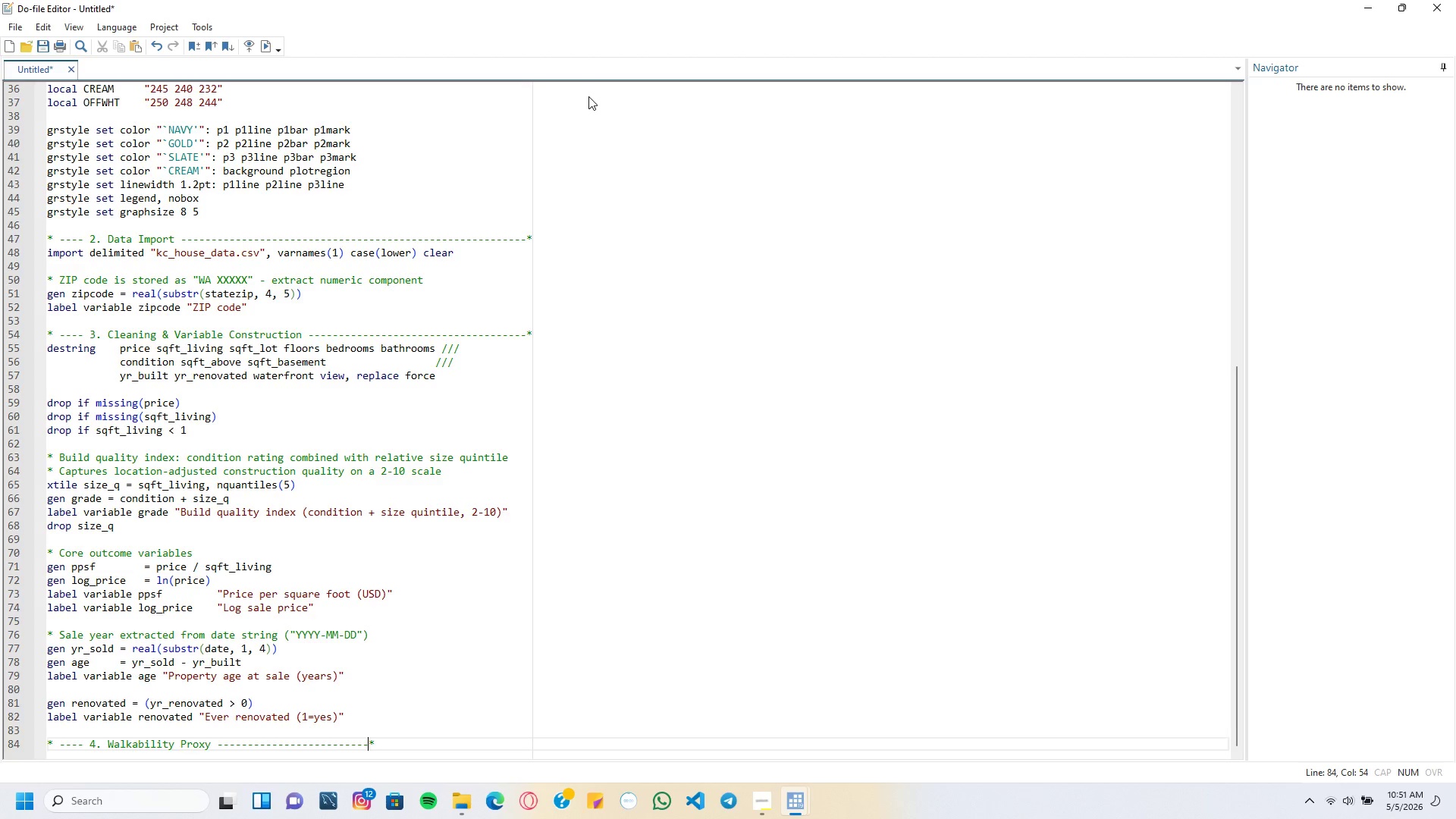 
key(Minus)
 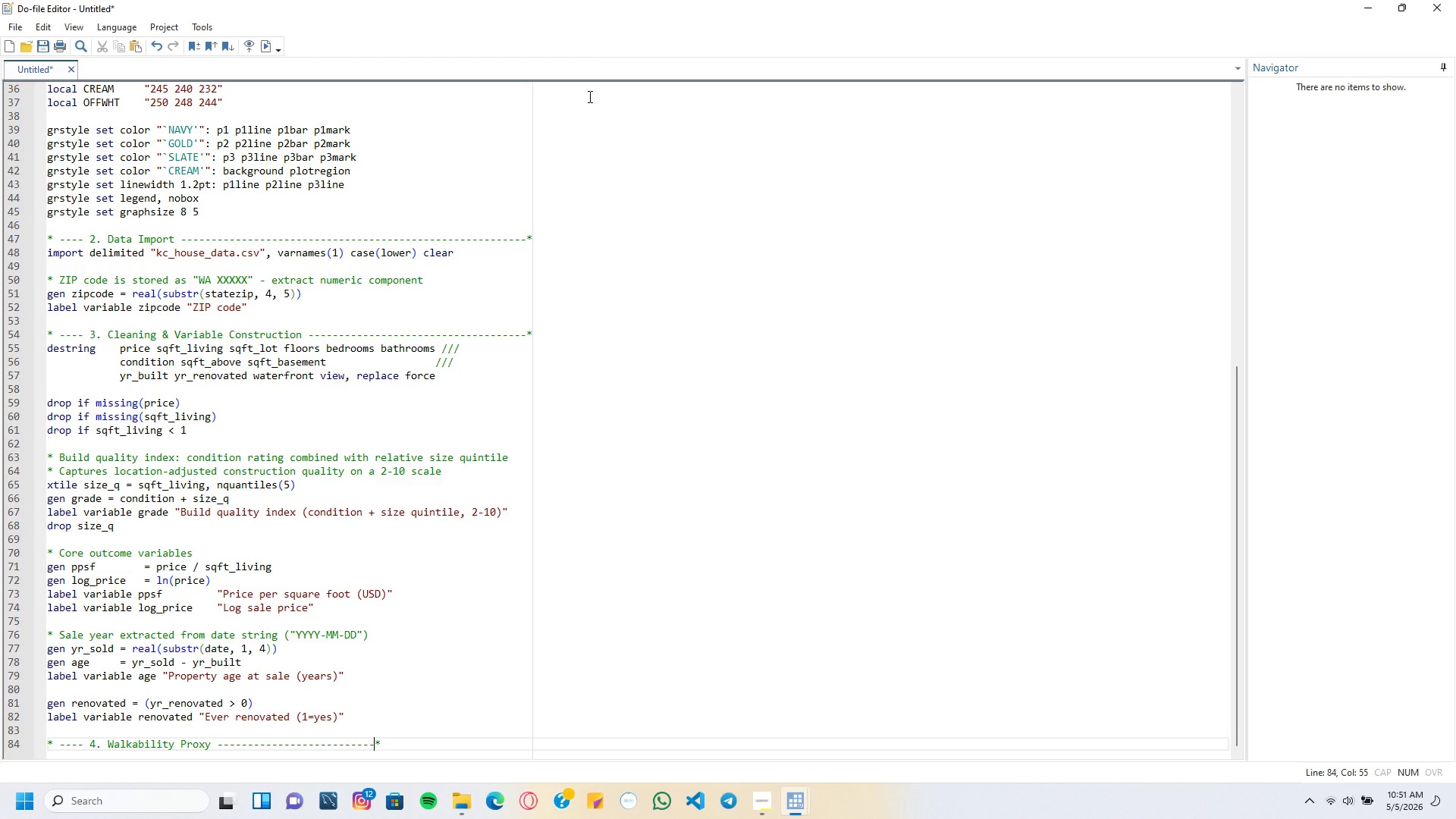 
key(Minus)
 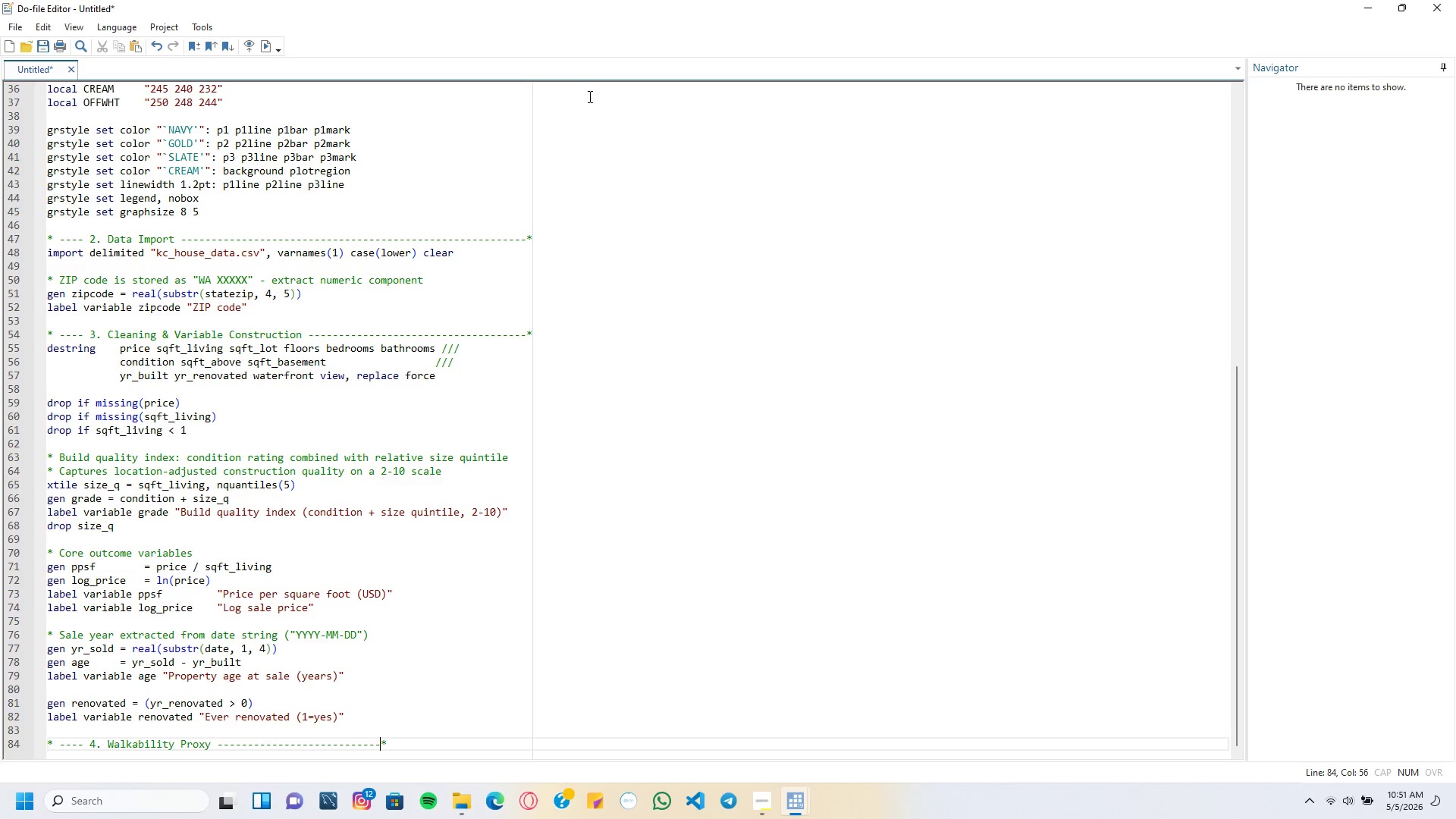 
key(Minus)
 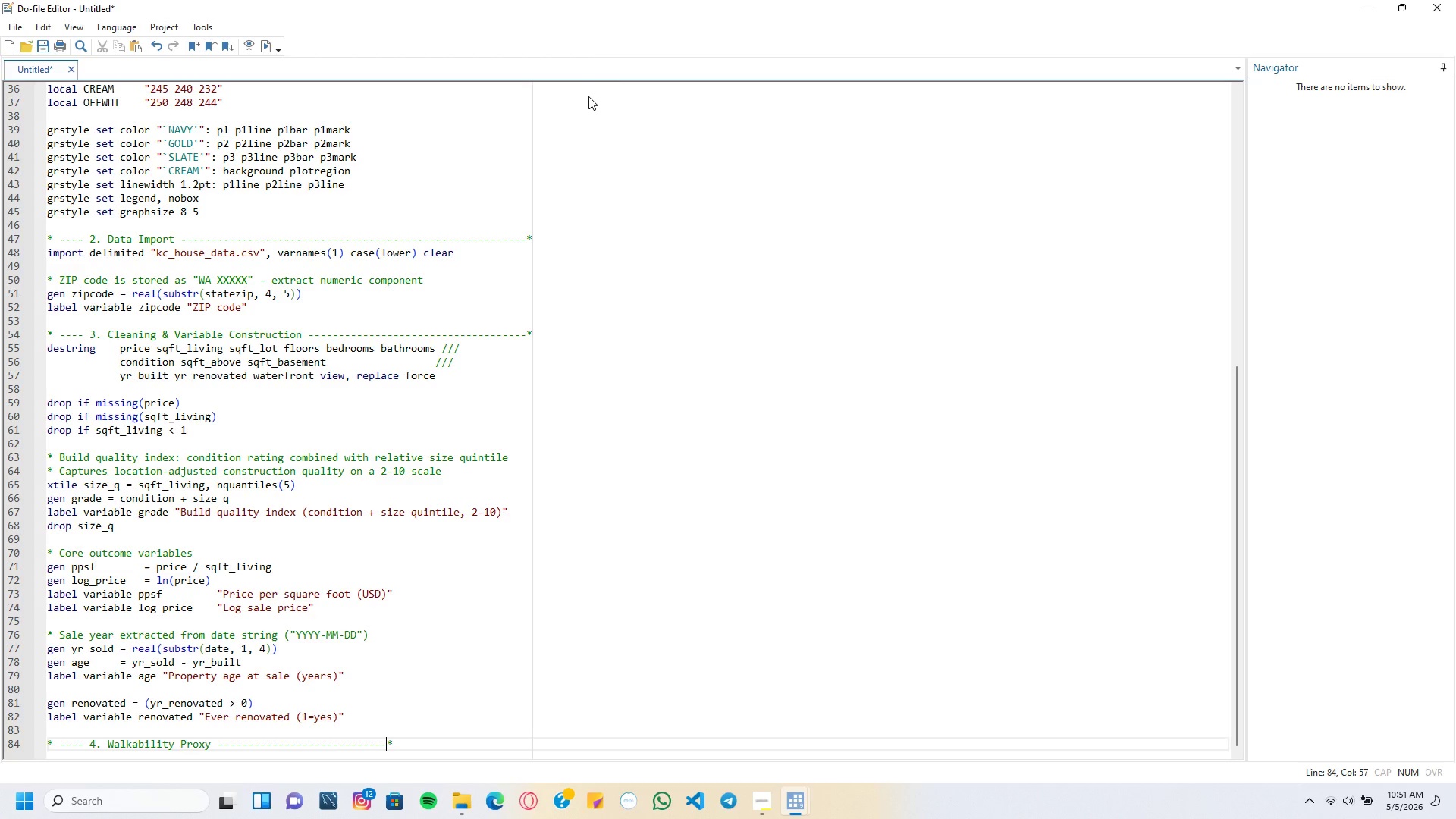 
key(Minus)
 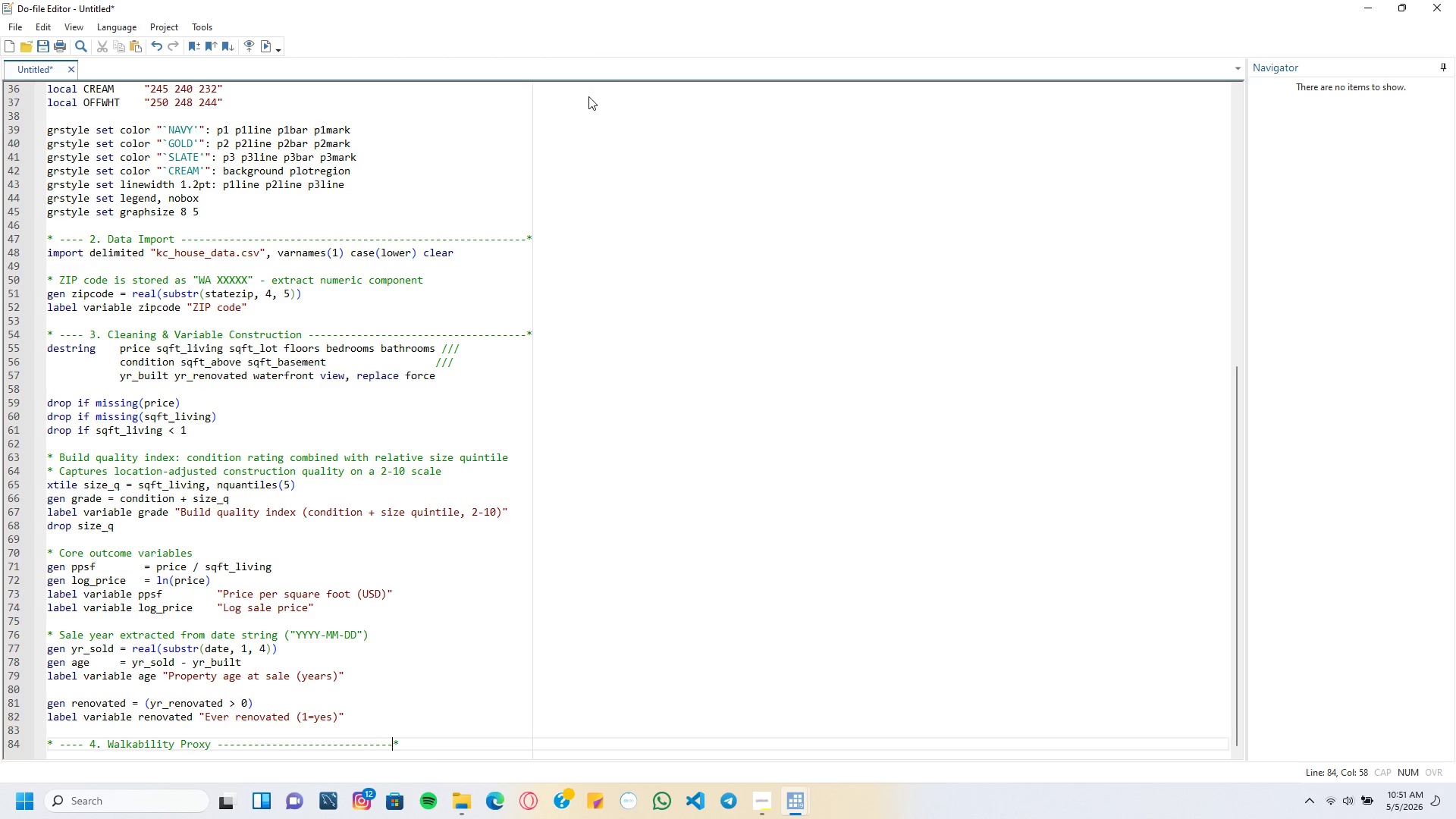 
key(Minus)
 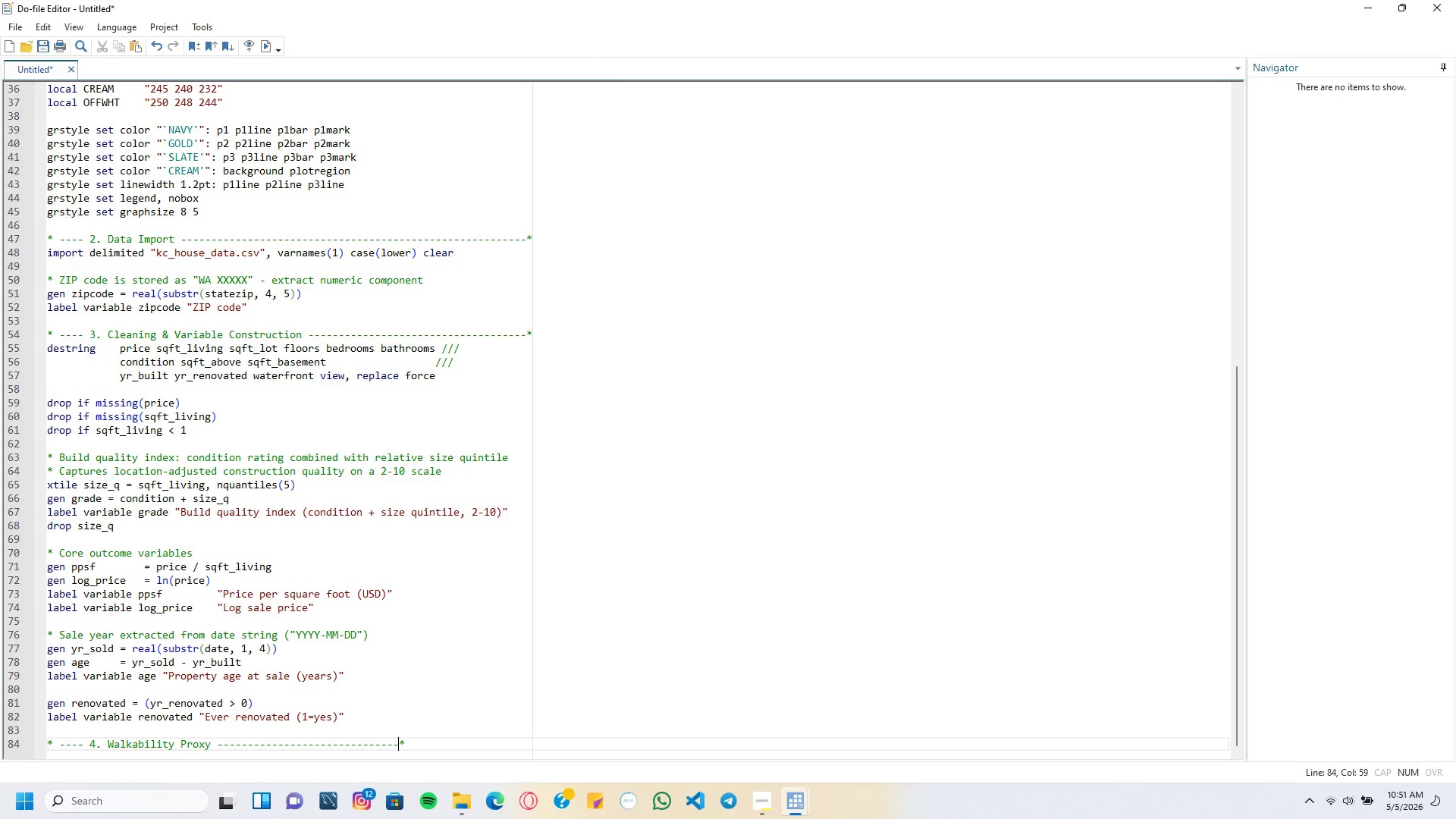 
key(Minus)
 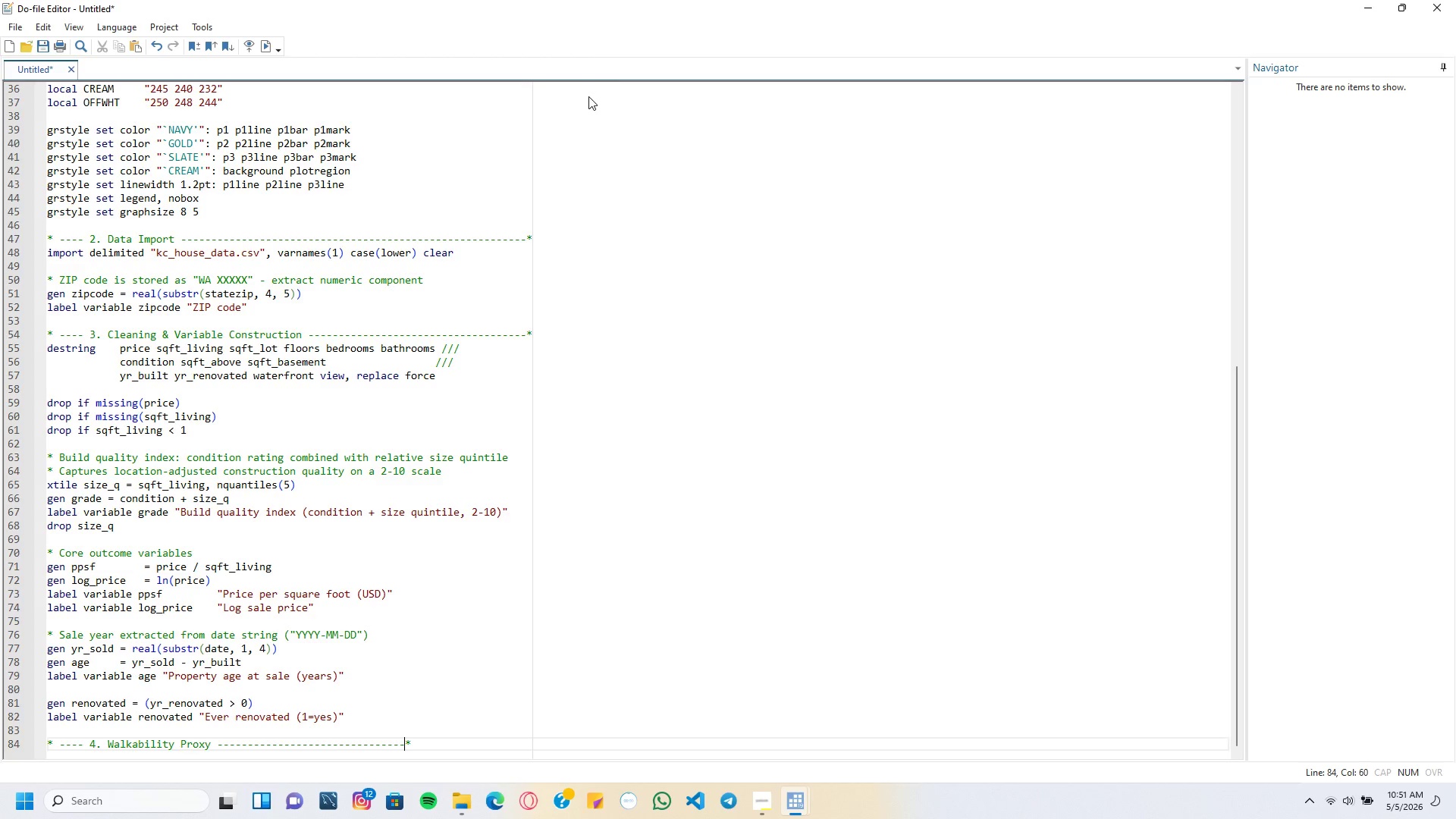 
key(Minus)
 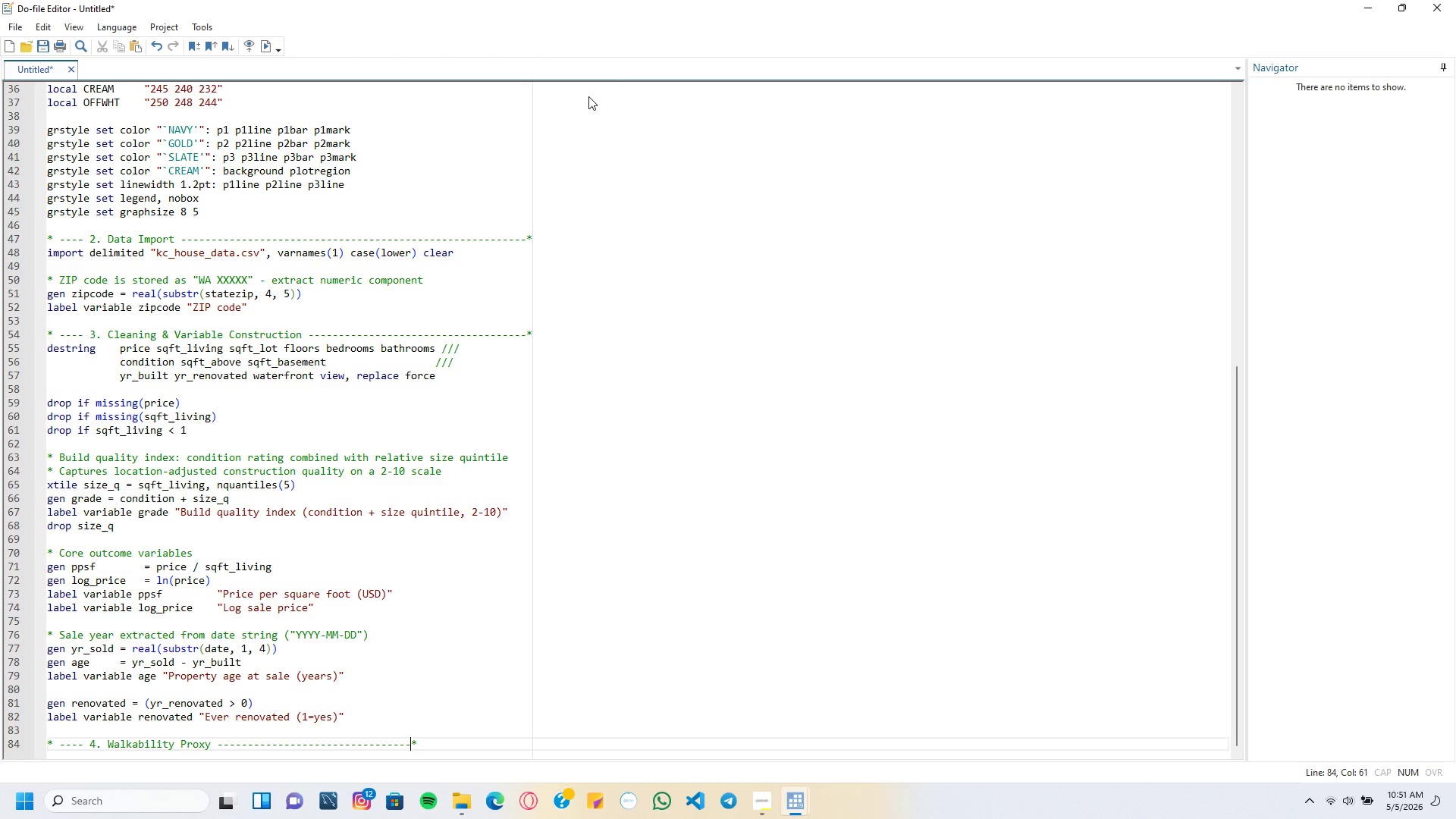 
key(Minus)
 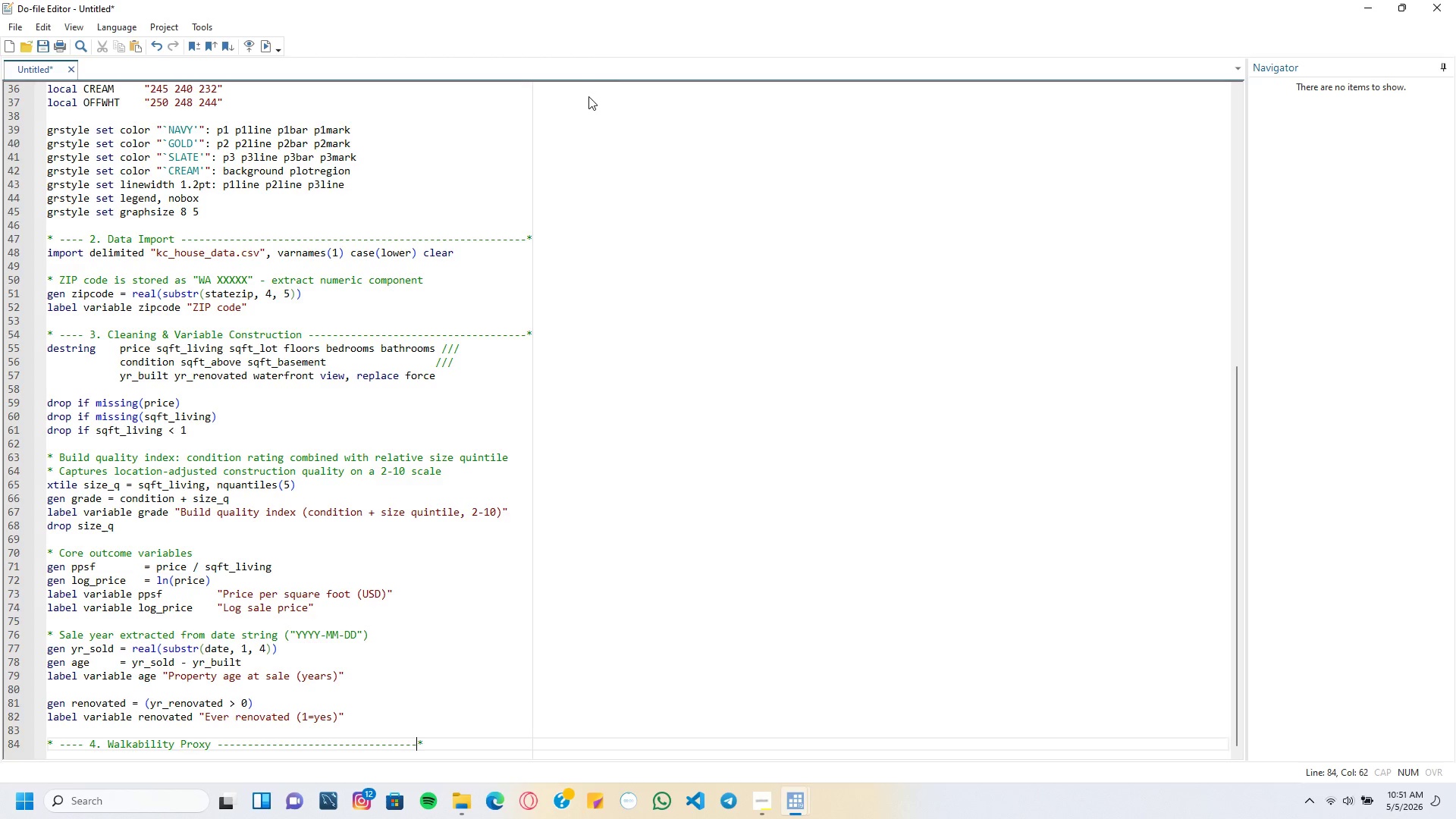 
key(Minus)
 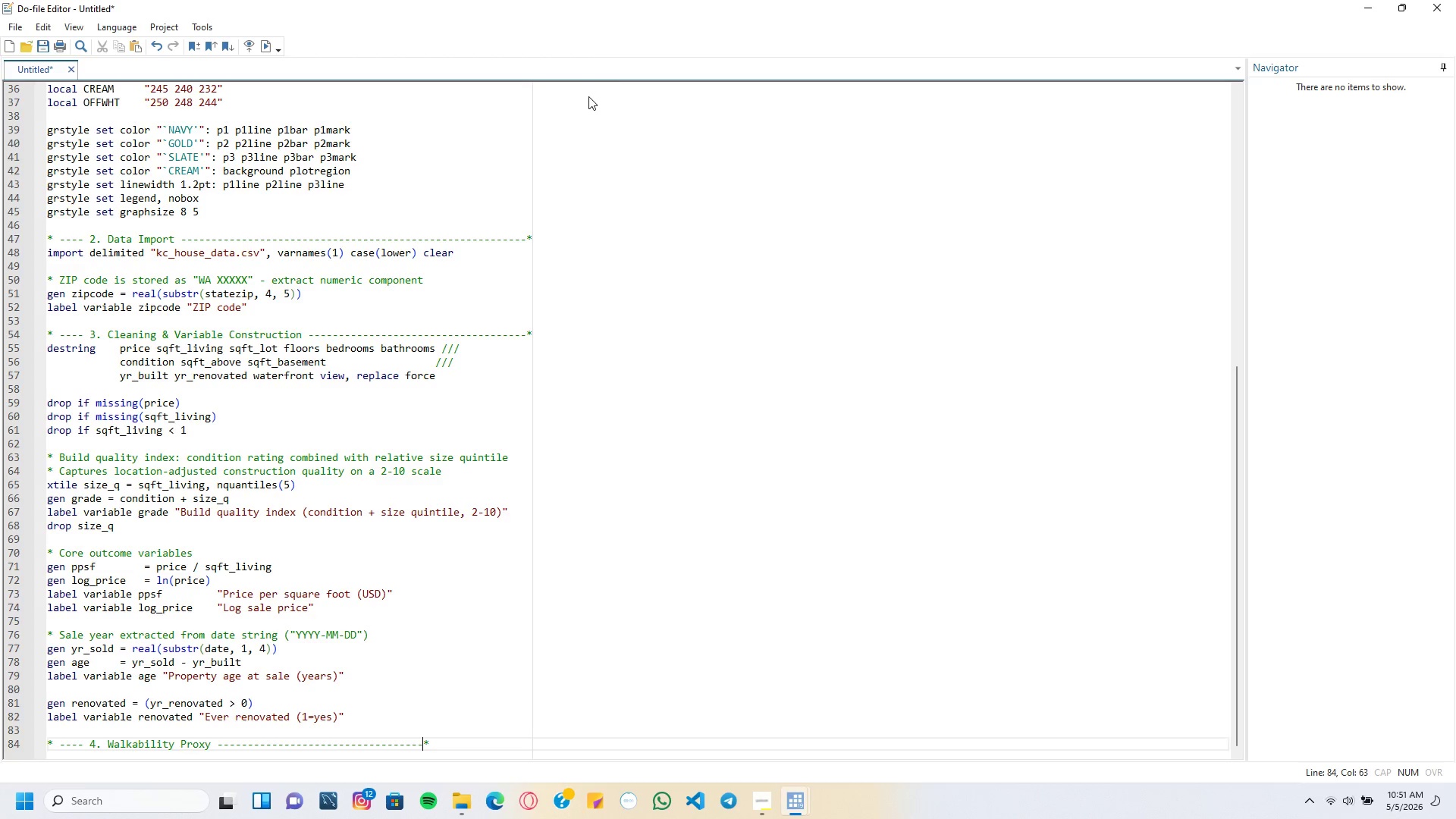 
hold_key(key=Minus, duration=0.47)
 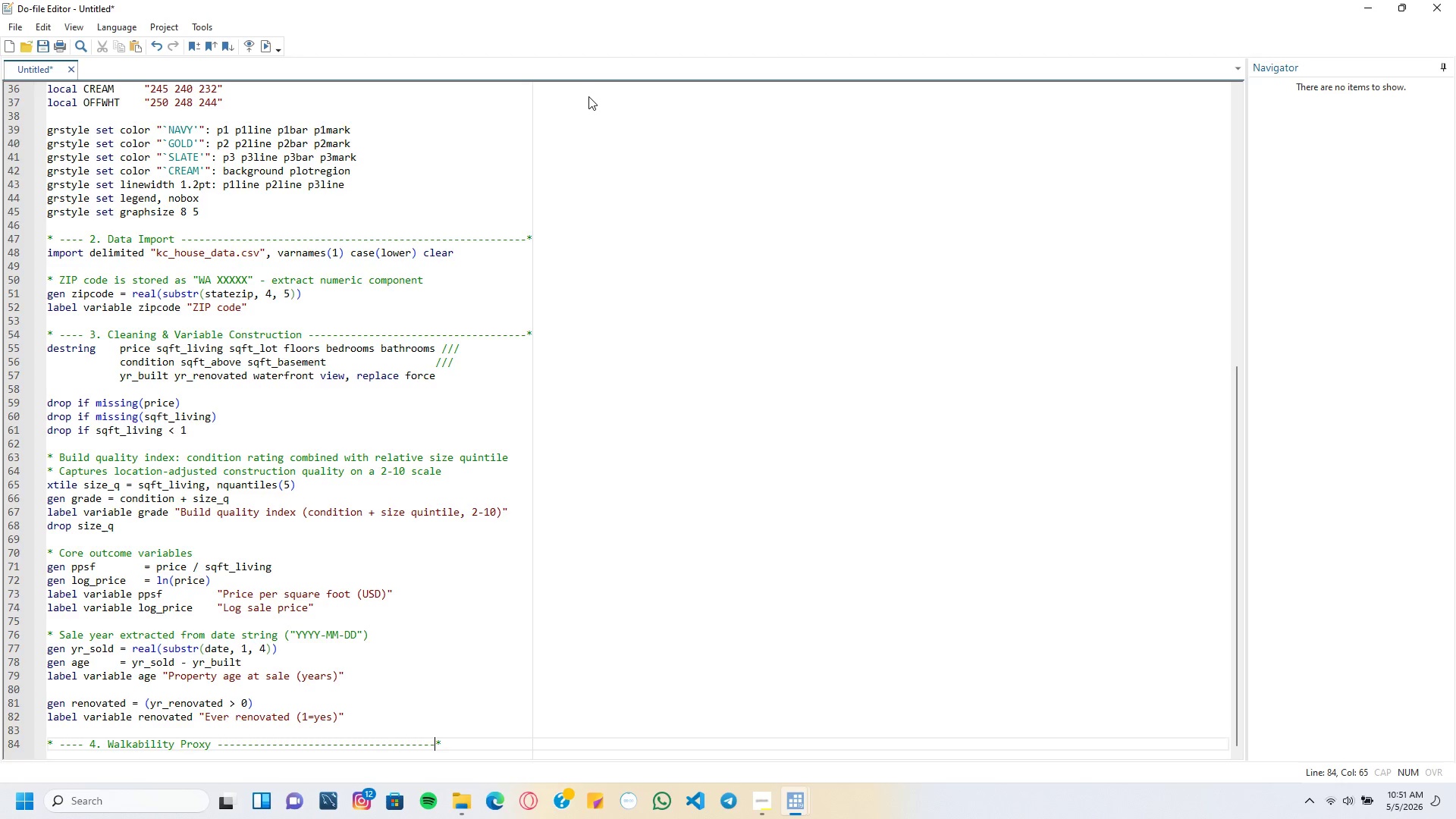 
key(Minus)
 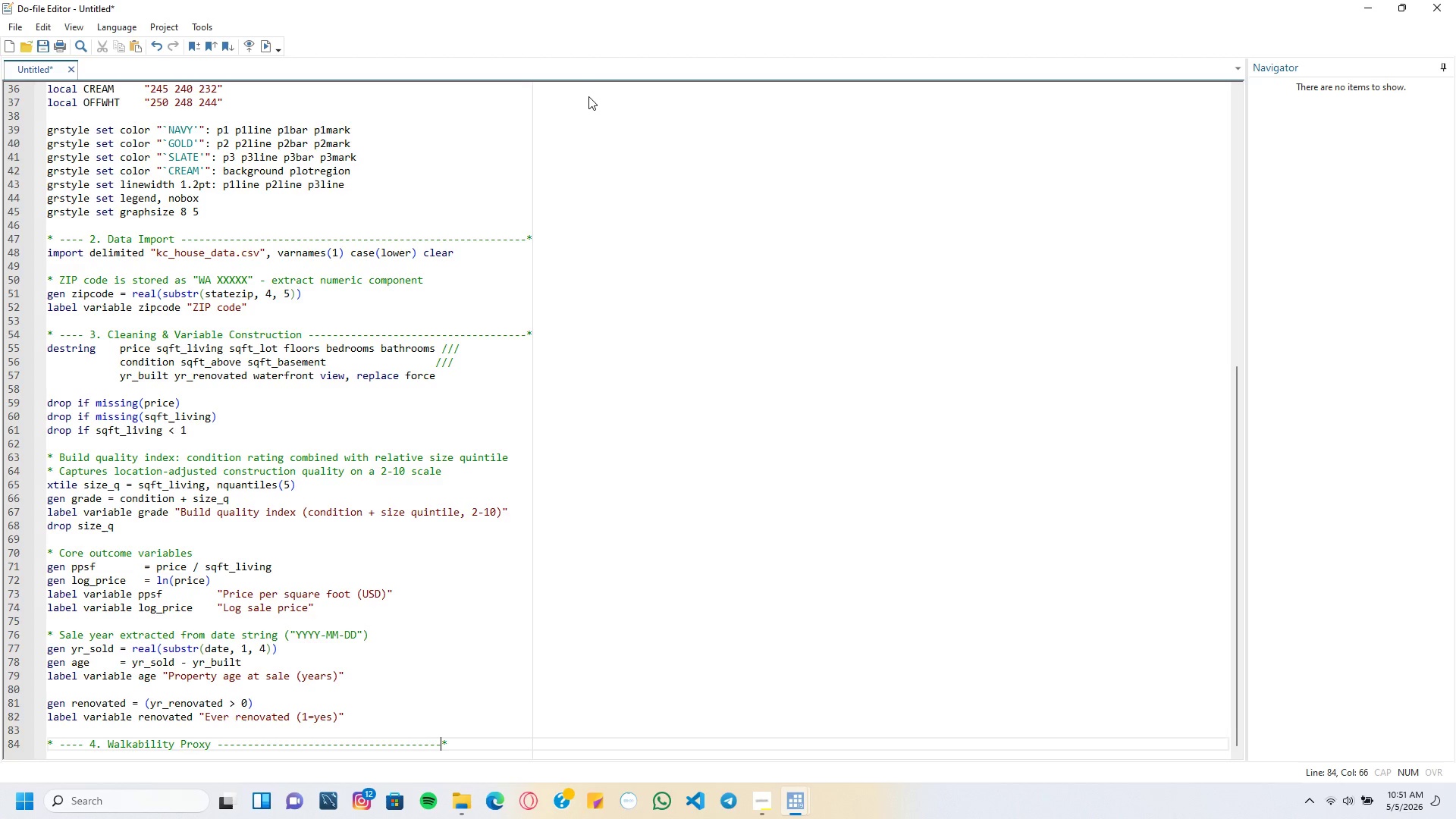 
key(Minus)
 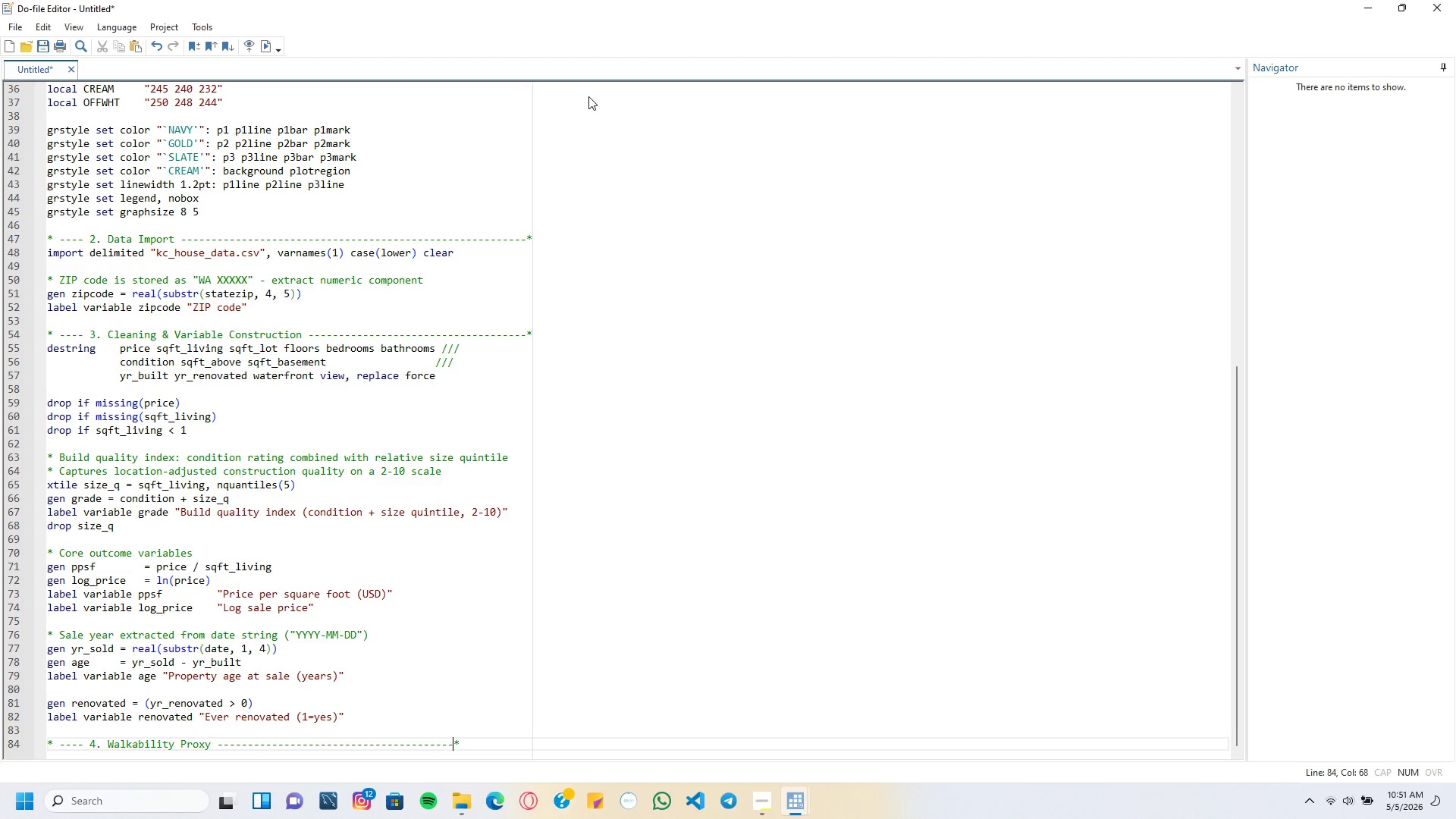 
key(Minus)
 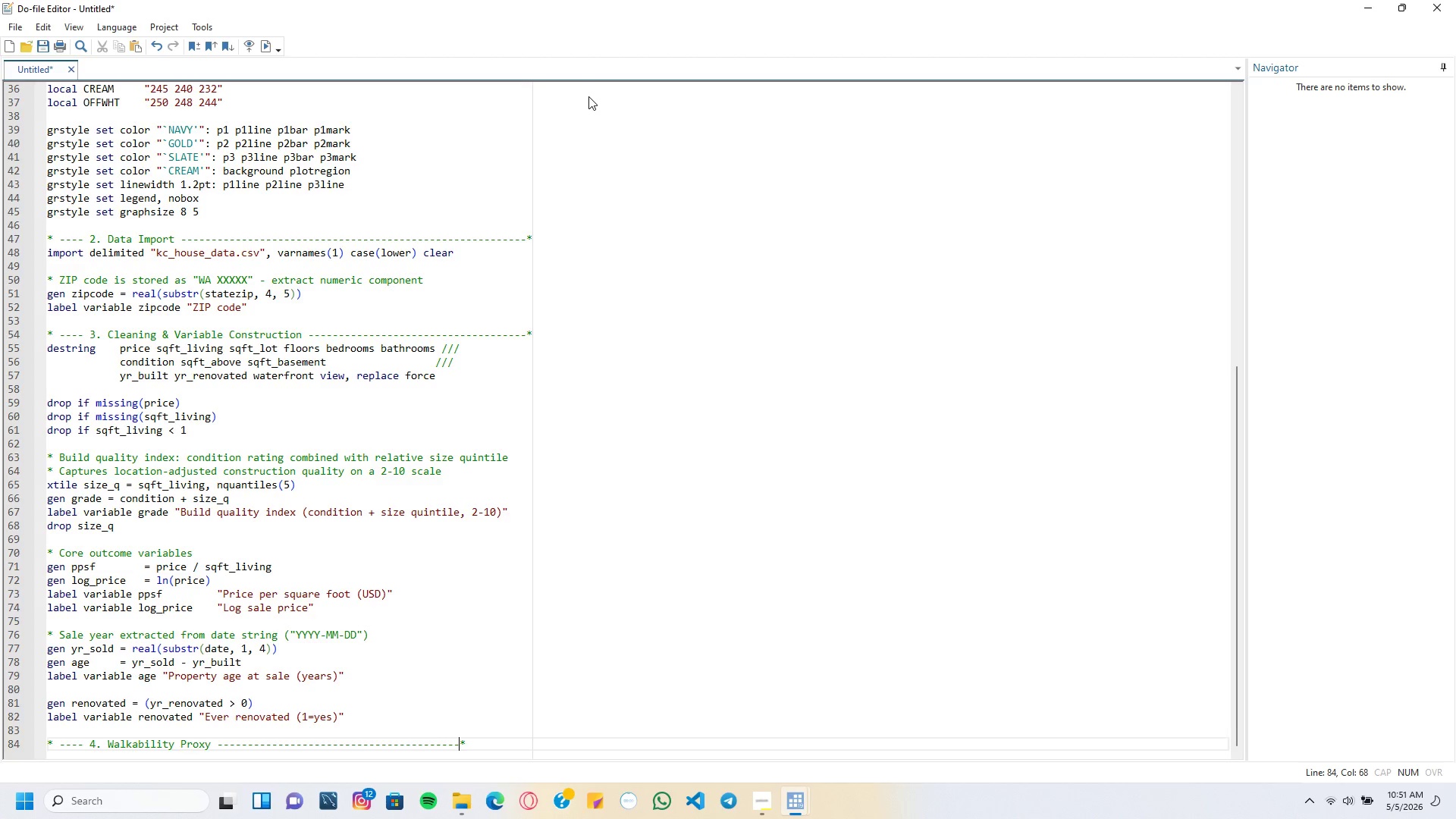 
key(Minus)
 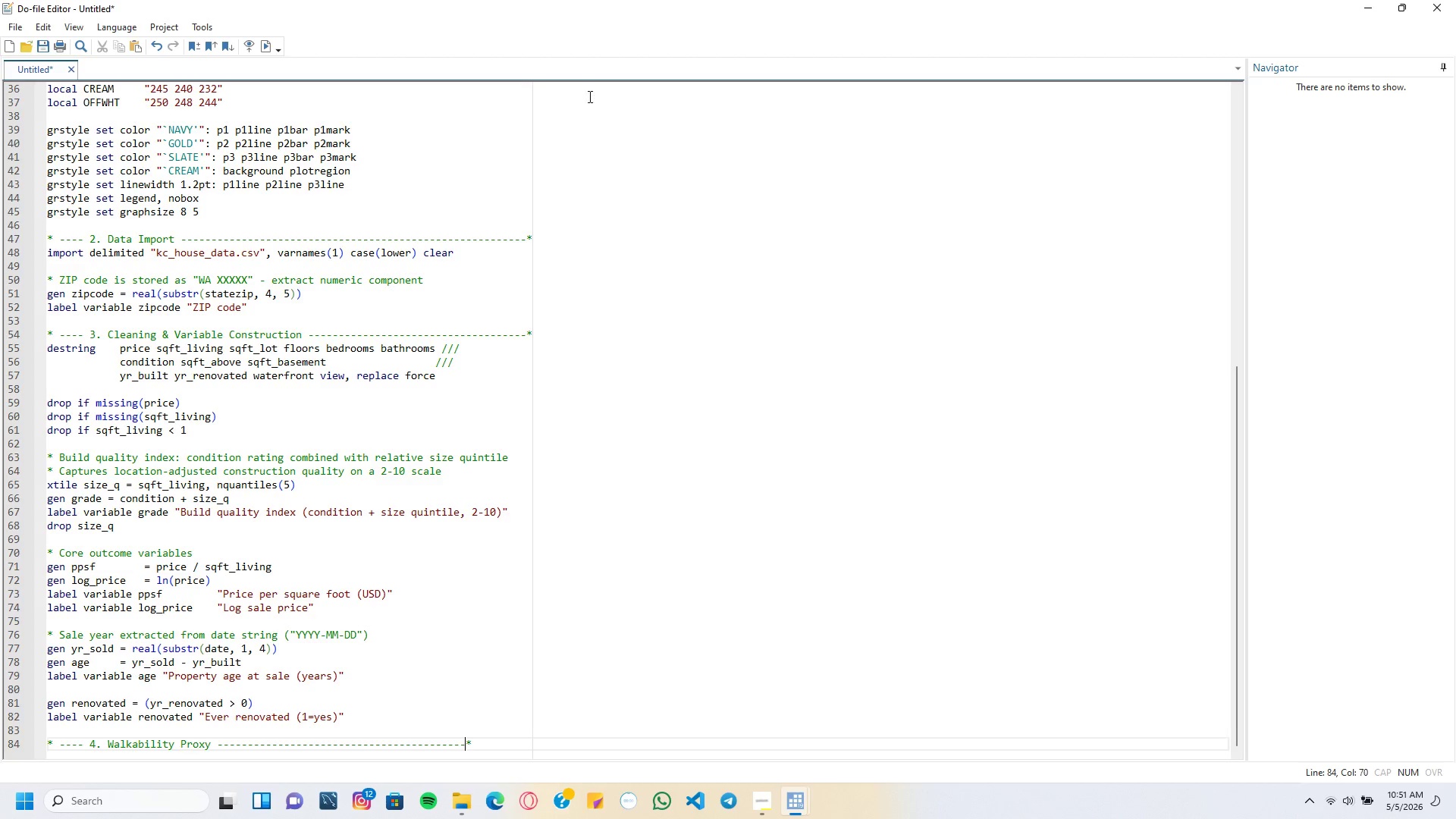 
key(Minus)
 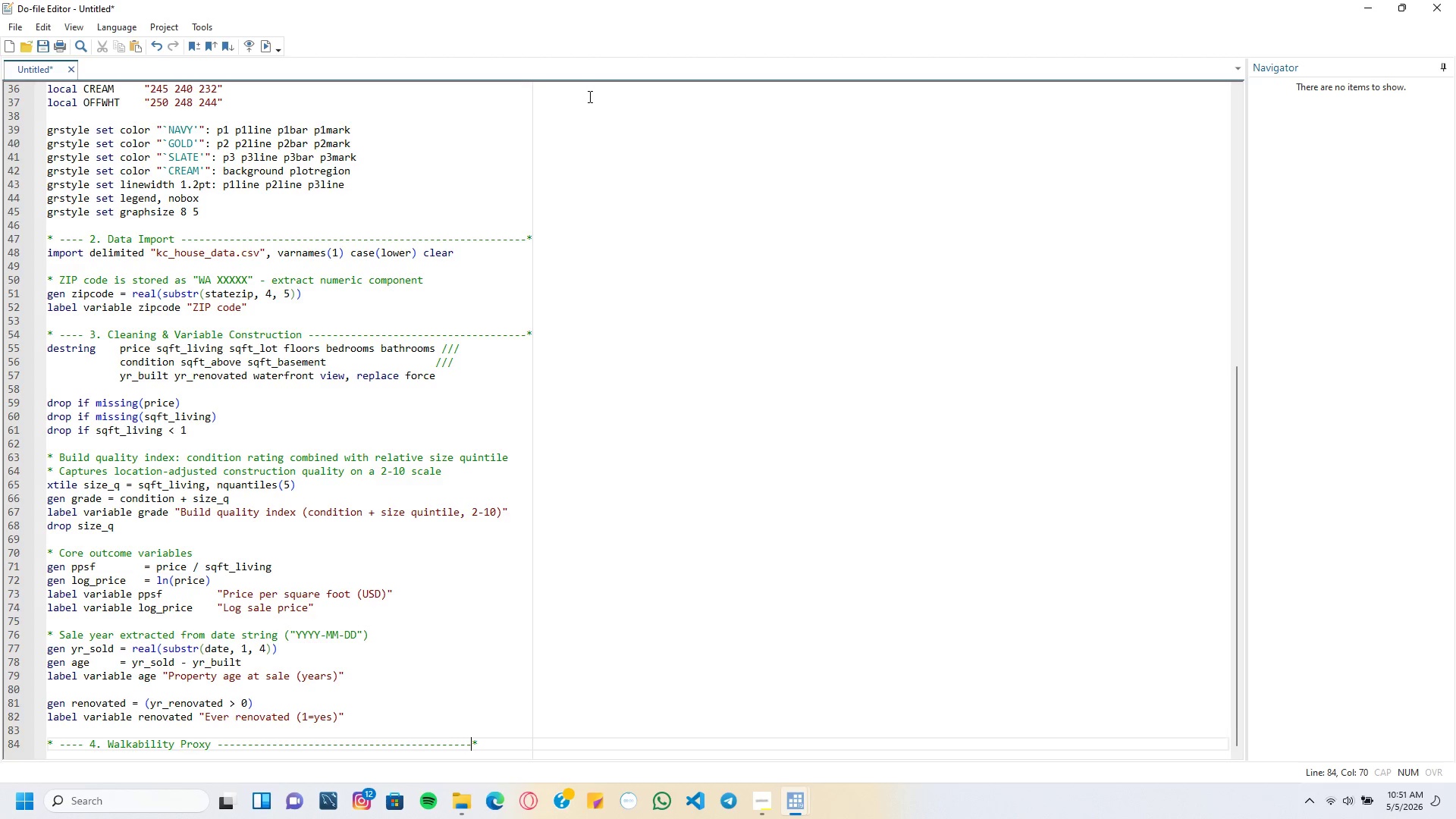 
key(Minus)
 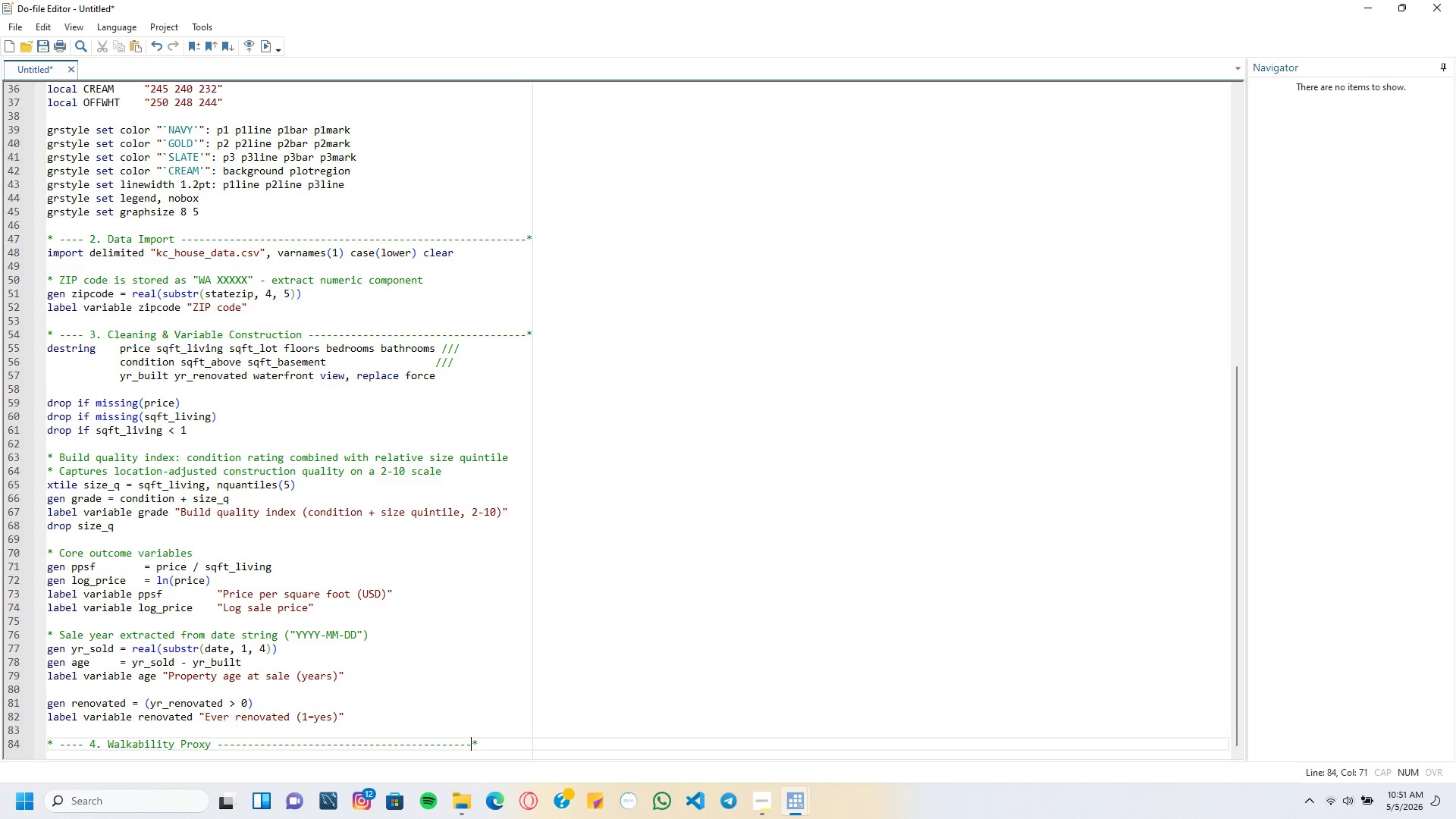 
key(Minus)
 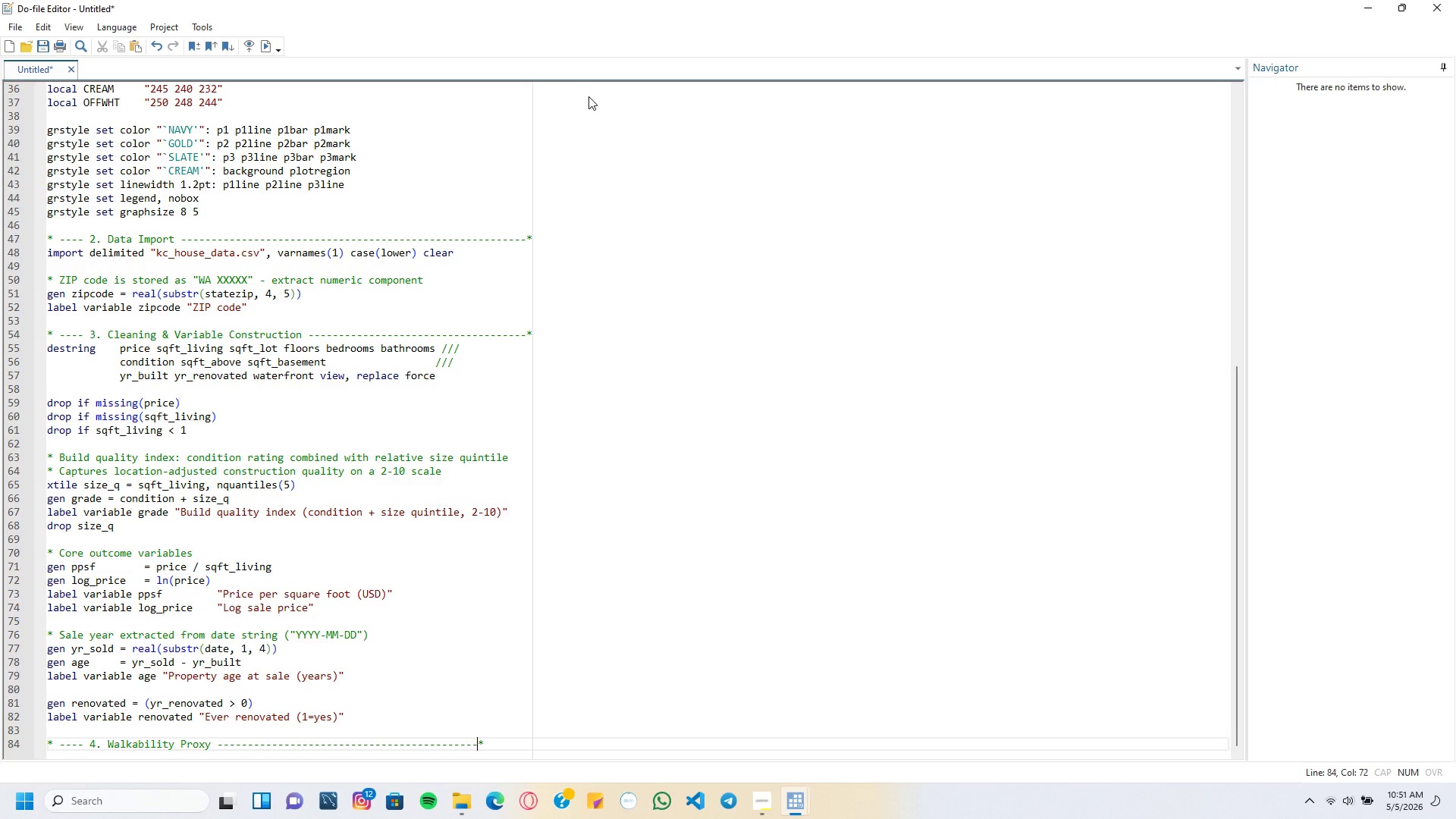 
key(Minus)
 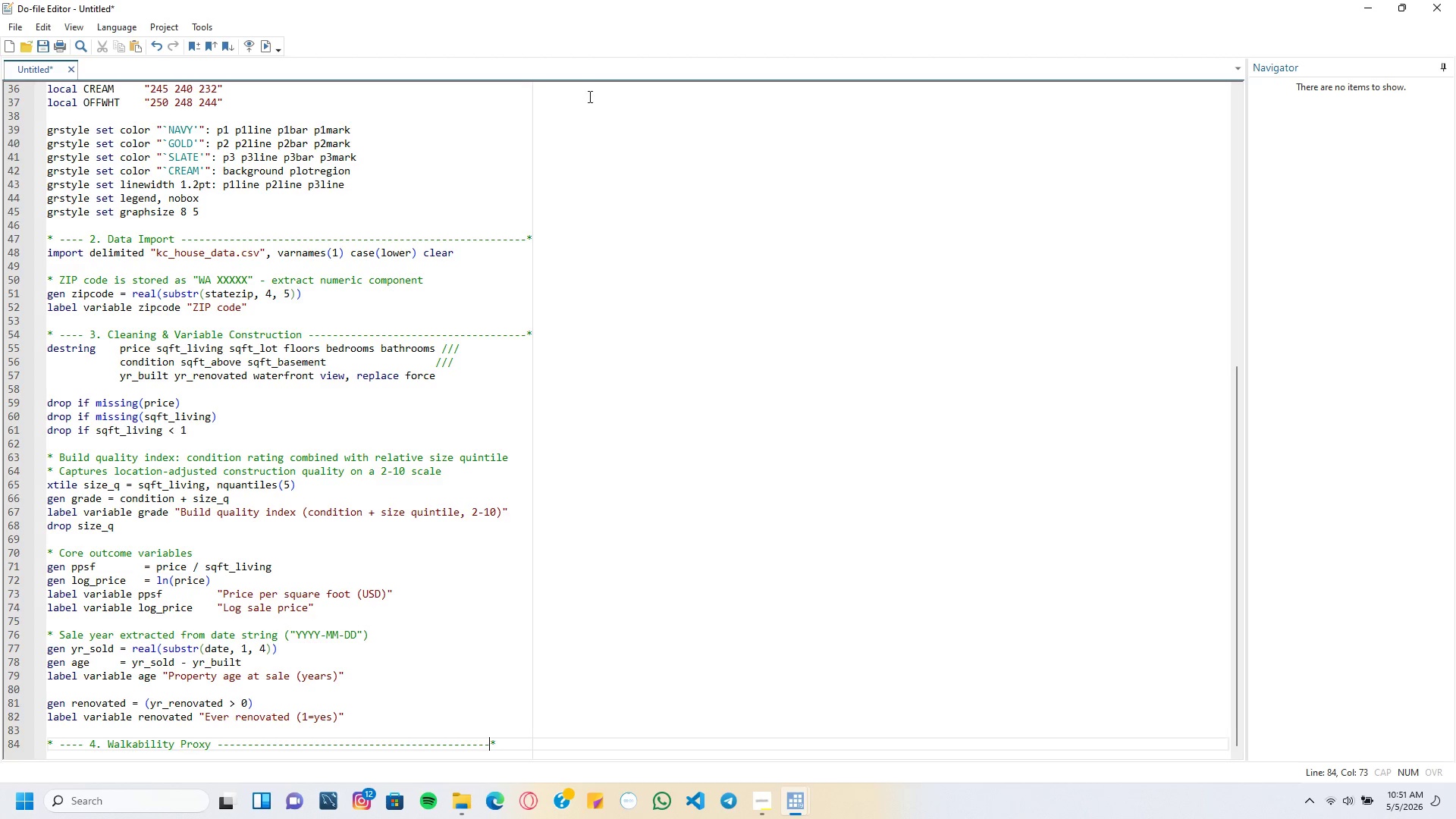 
key(Minus)
 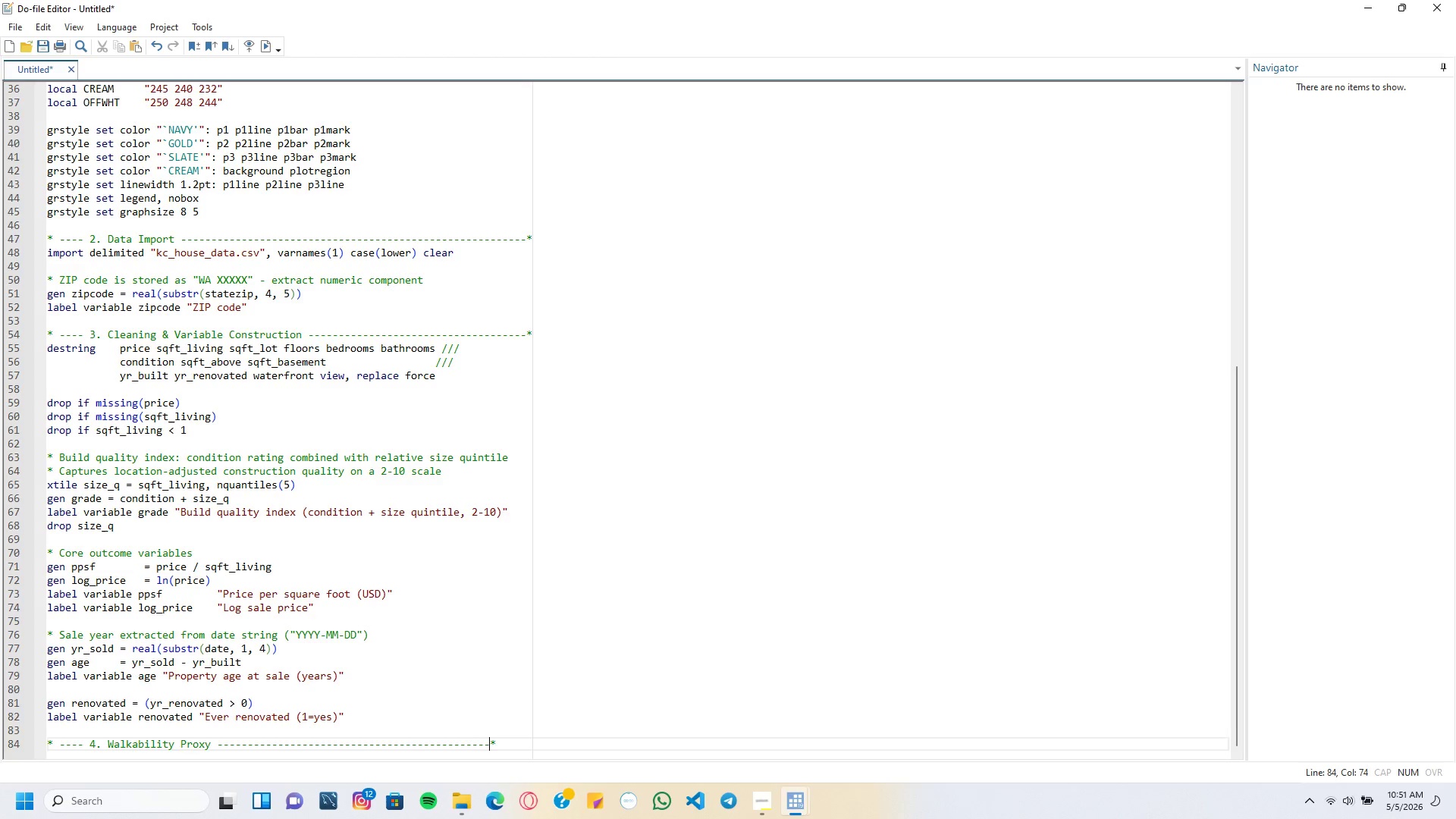 
key(Minus)
 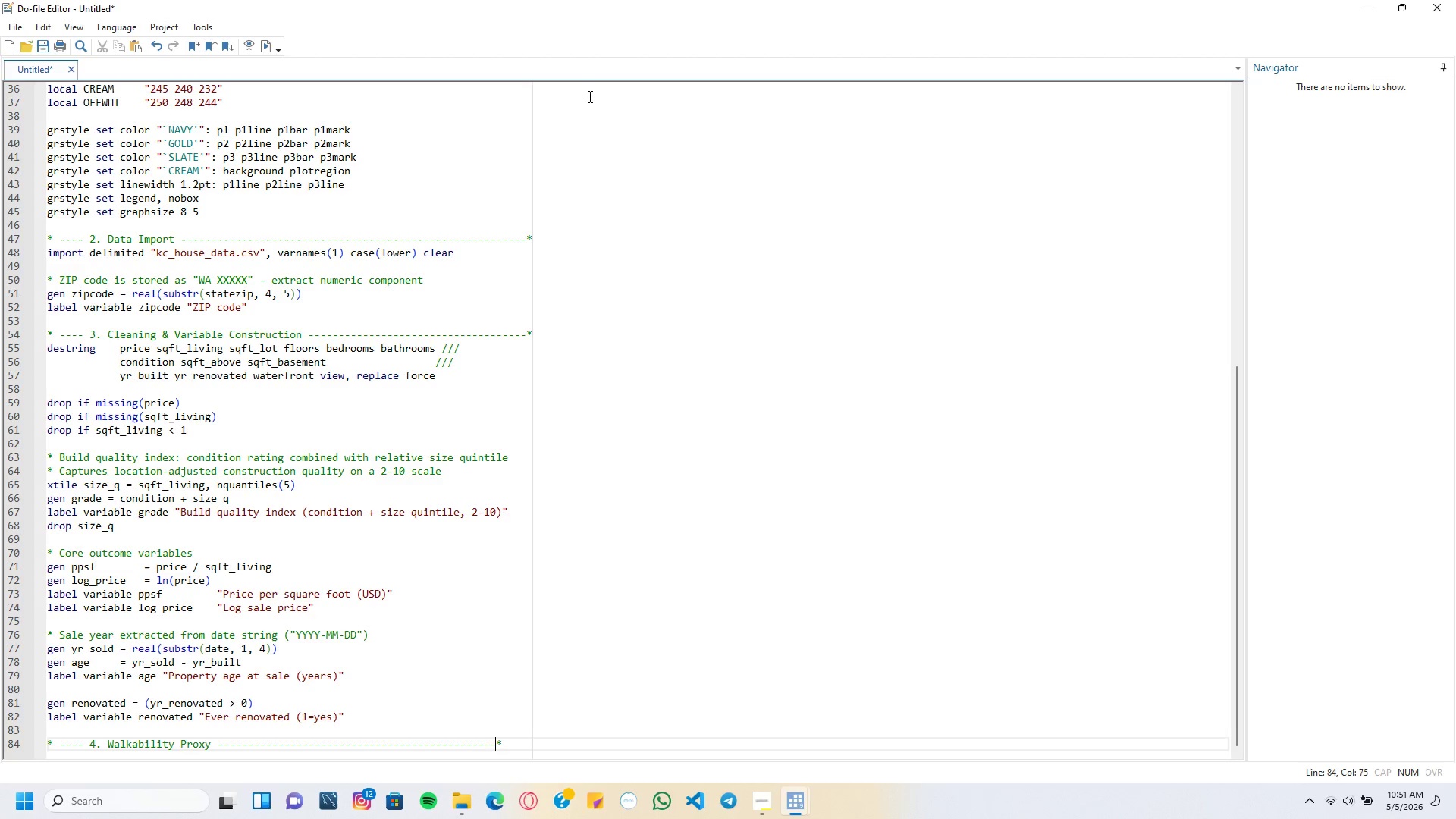 
key(Minus)
 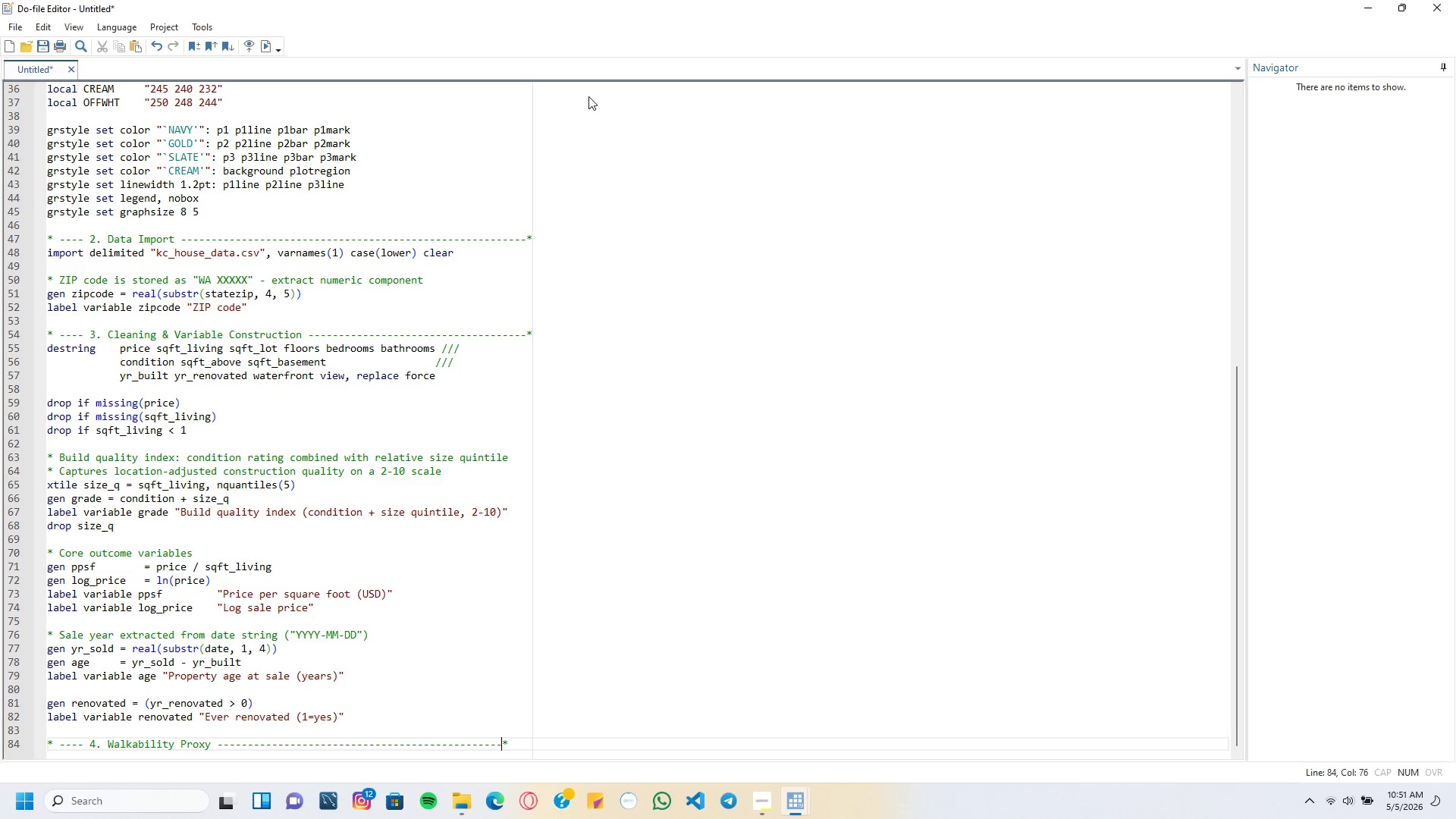 
key(Minus)
 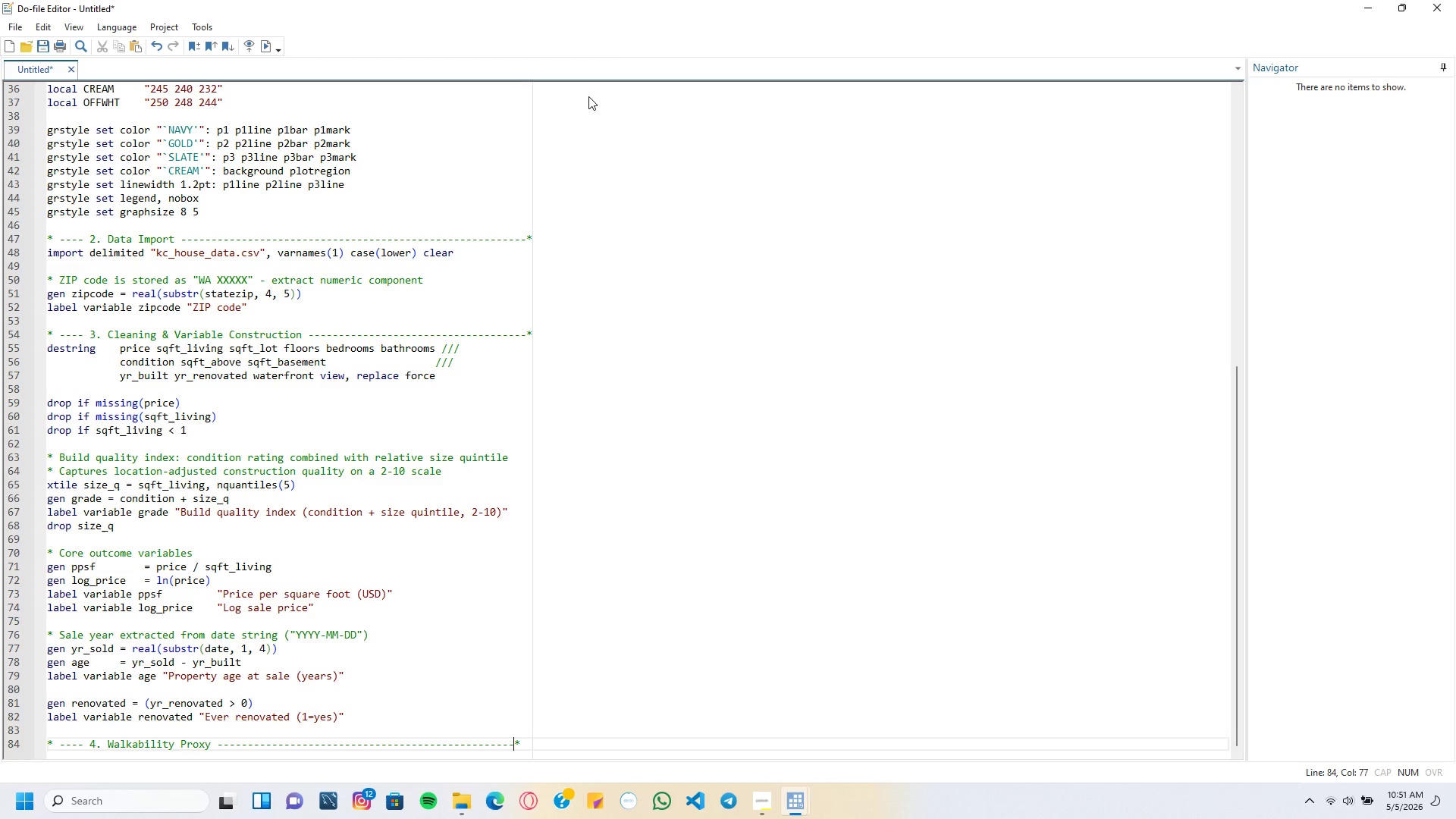 
key(Minus)
 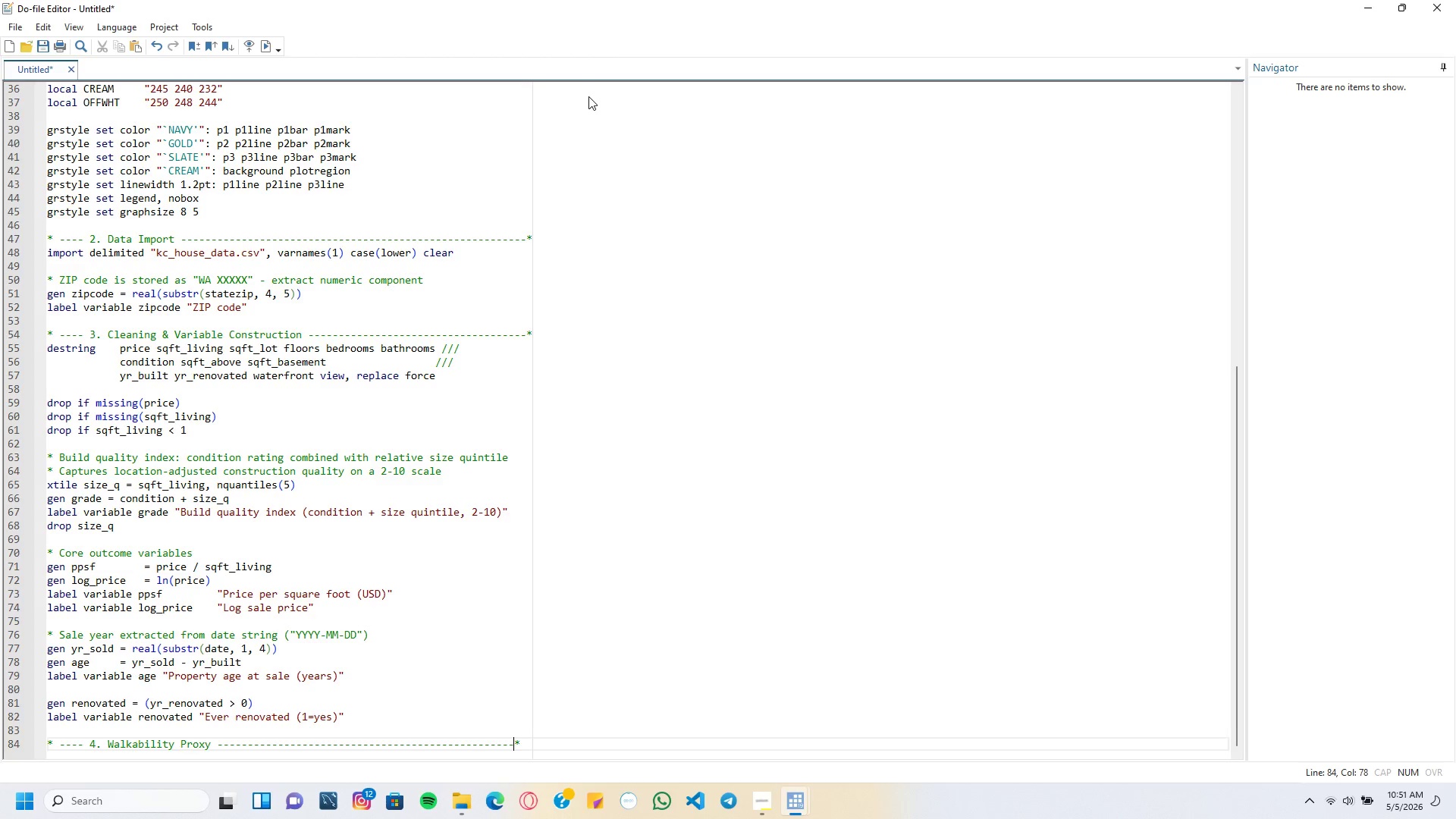 
key(Minus)
 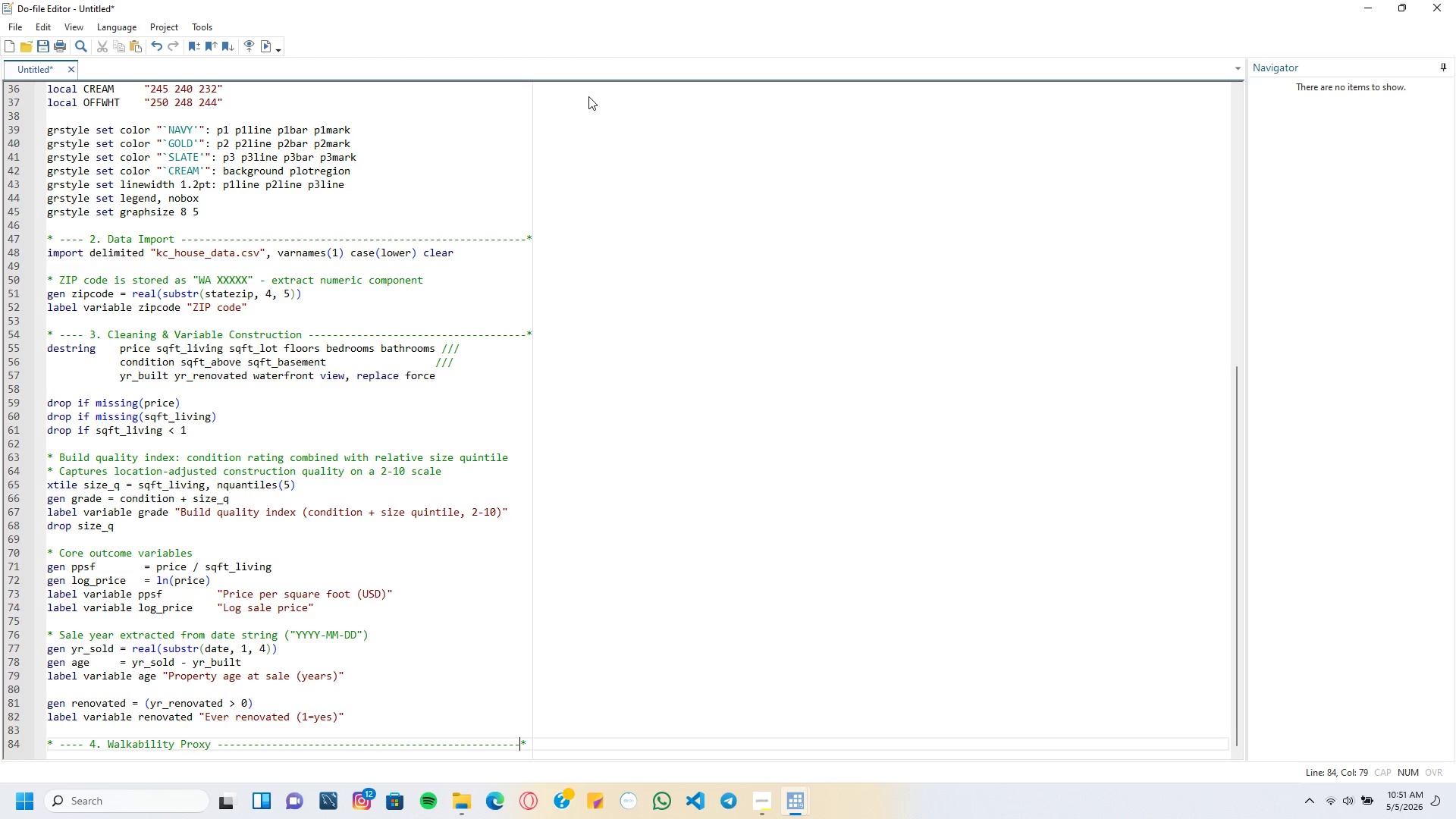 
key(Minus)
 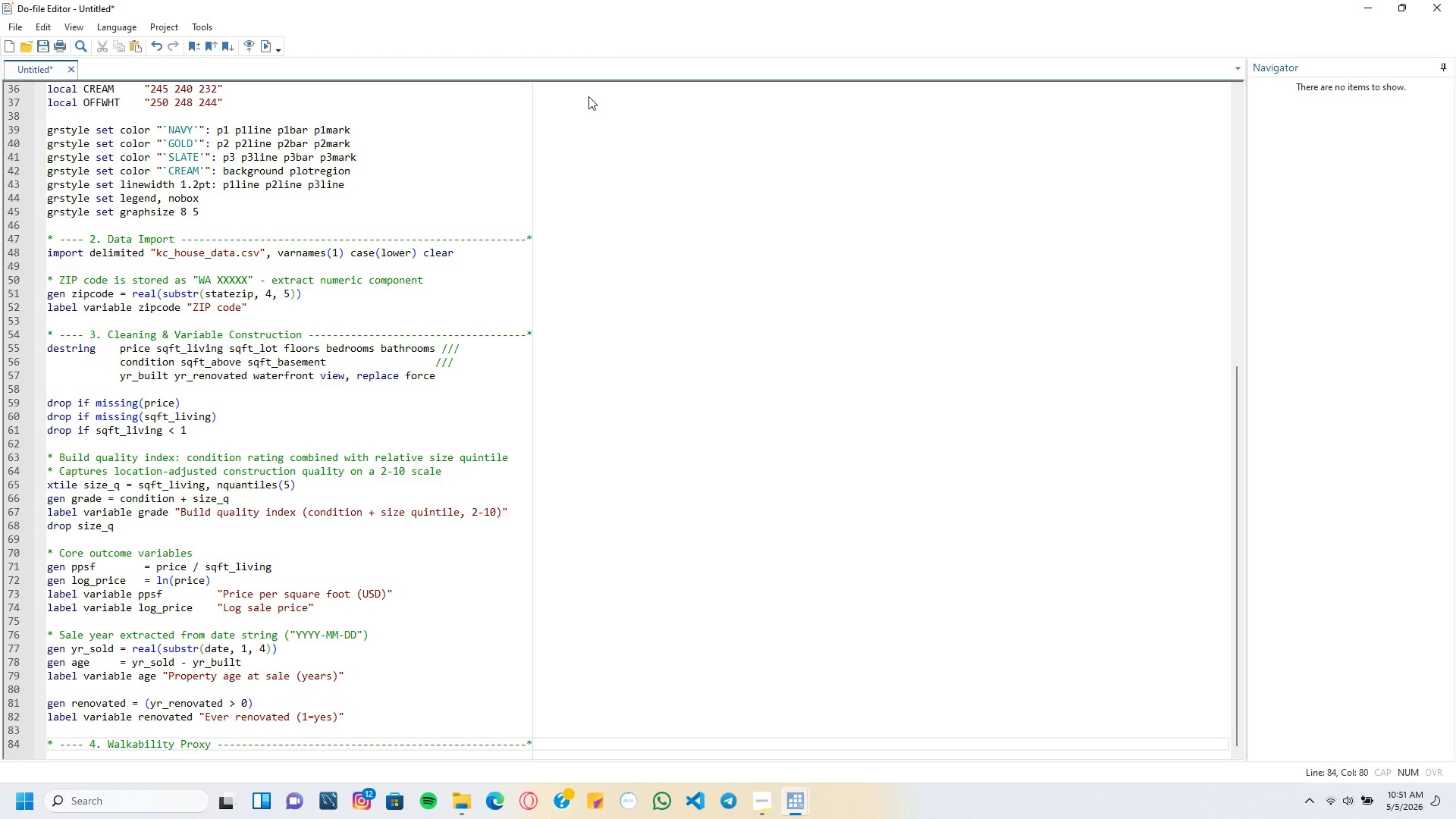 
key(Minus)
 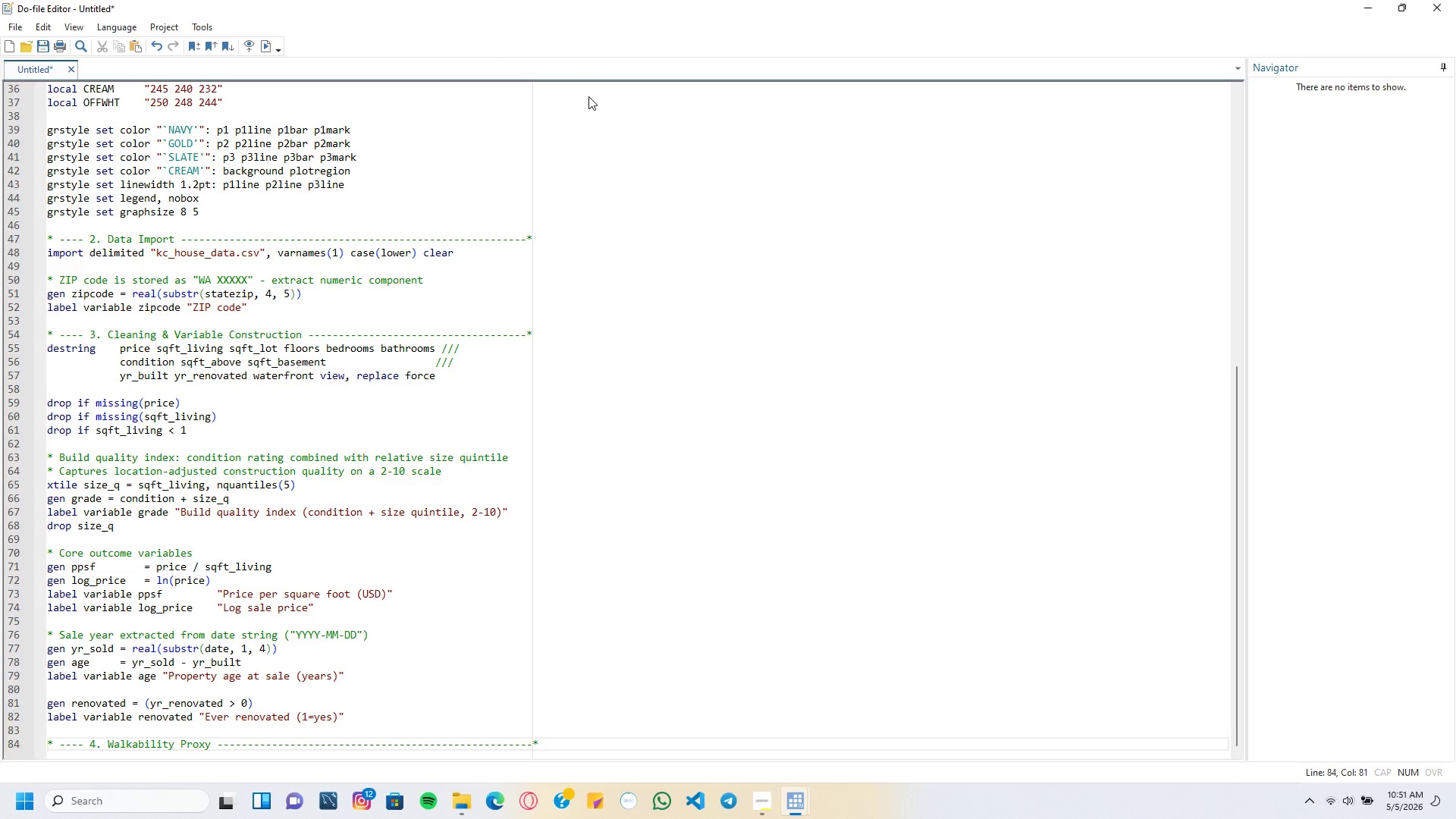 
key(Backspace)
 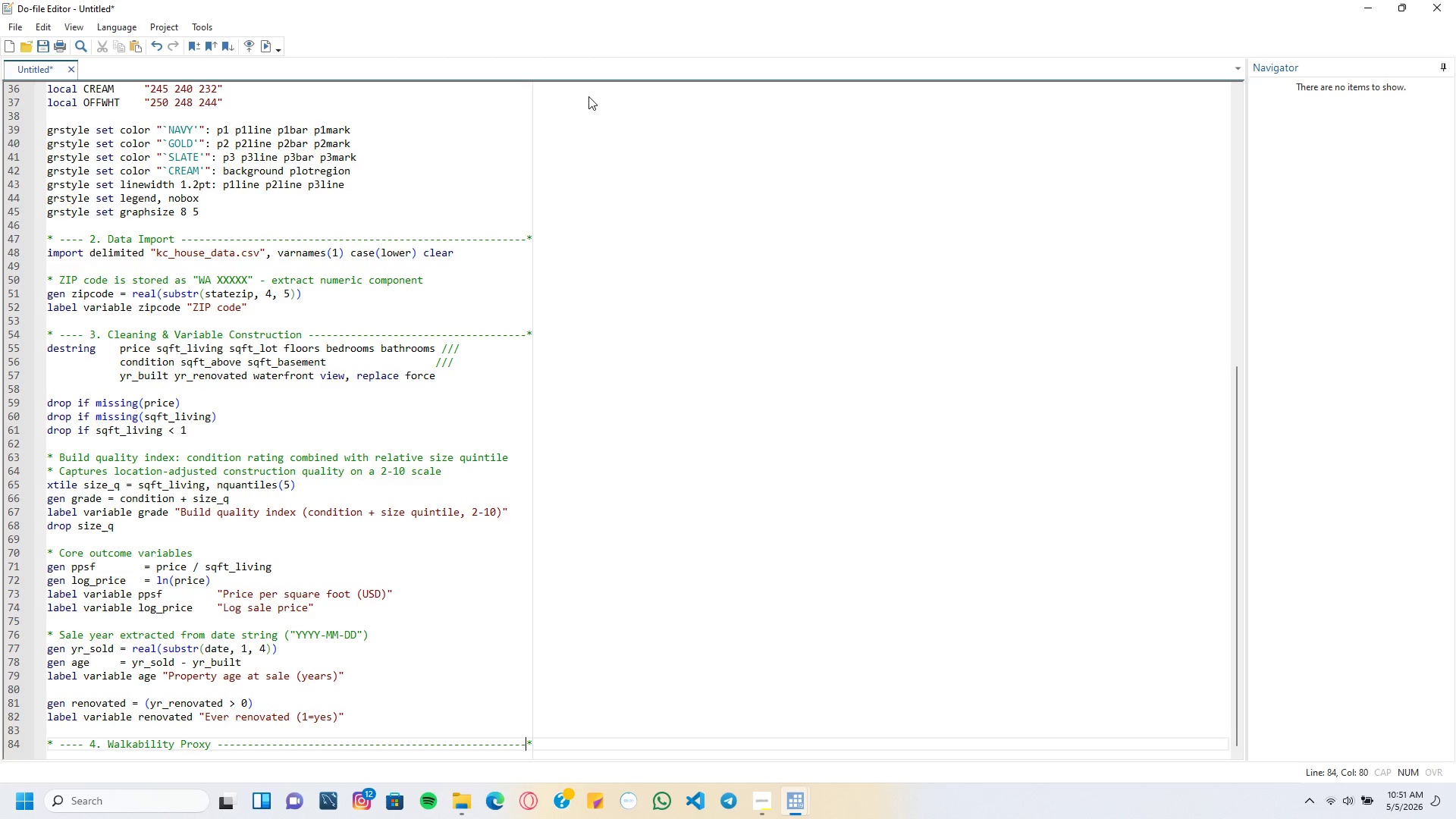 
key(ArrowRight)
 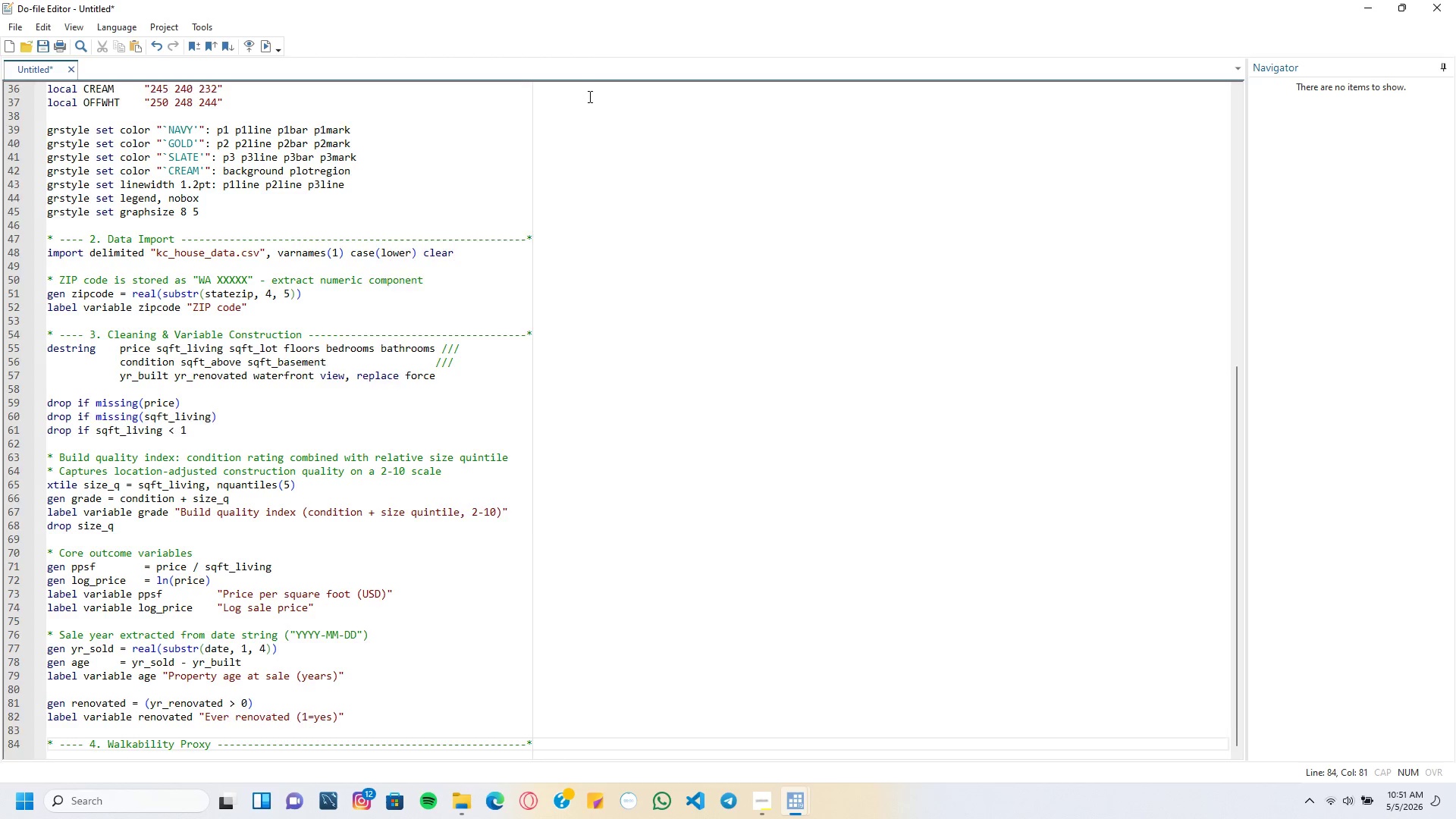 
key(Enter)
 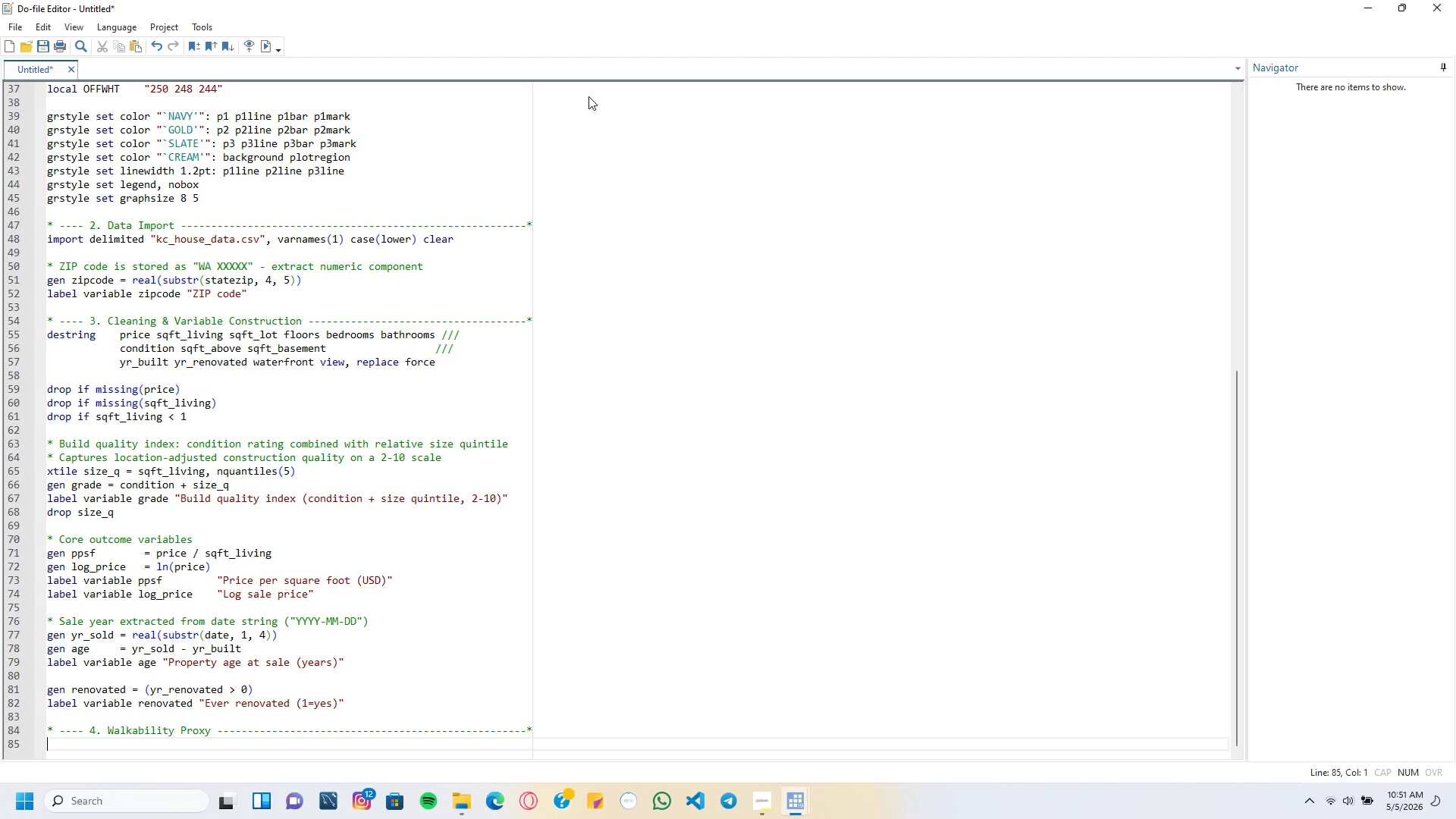 
hold_key(key=ShiftLeft, duration=0.5)
 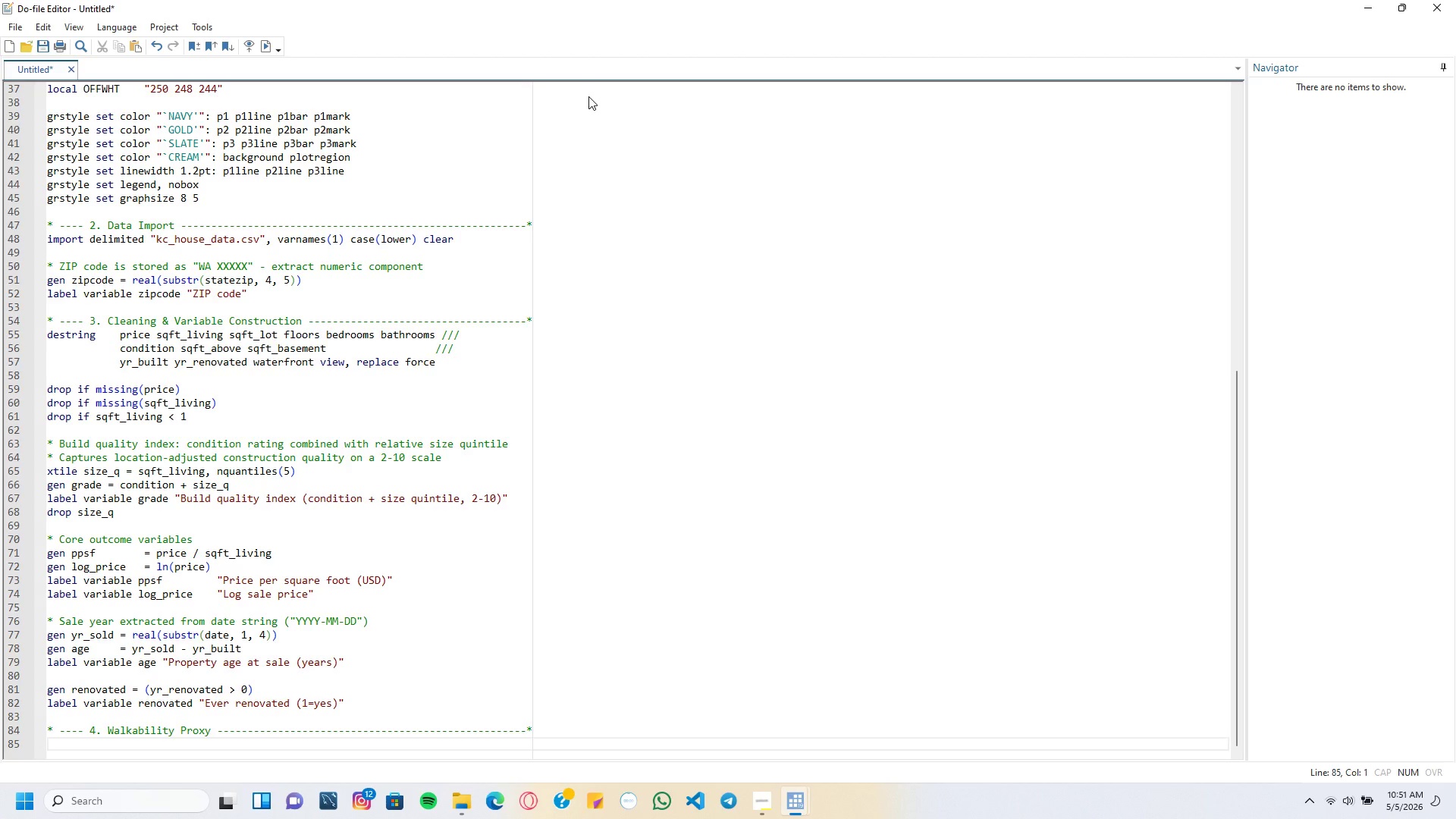 
type(* Composite index constructed from 4 )
key(Backspace)
key(Backspace)
type(four obsr)
key(Backspace)
type(ervable correlates of urban)
 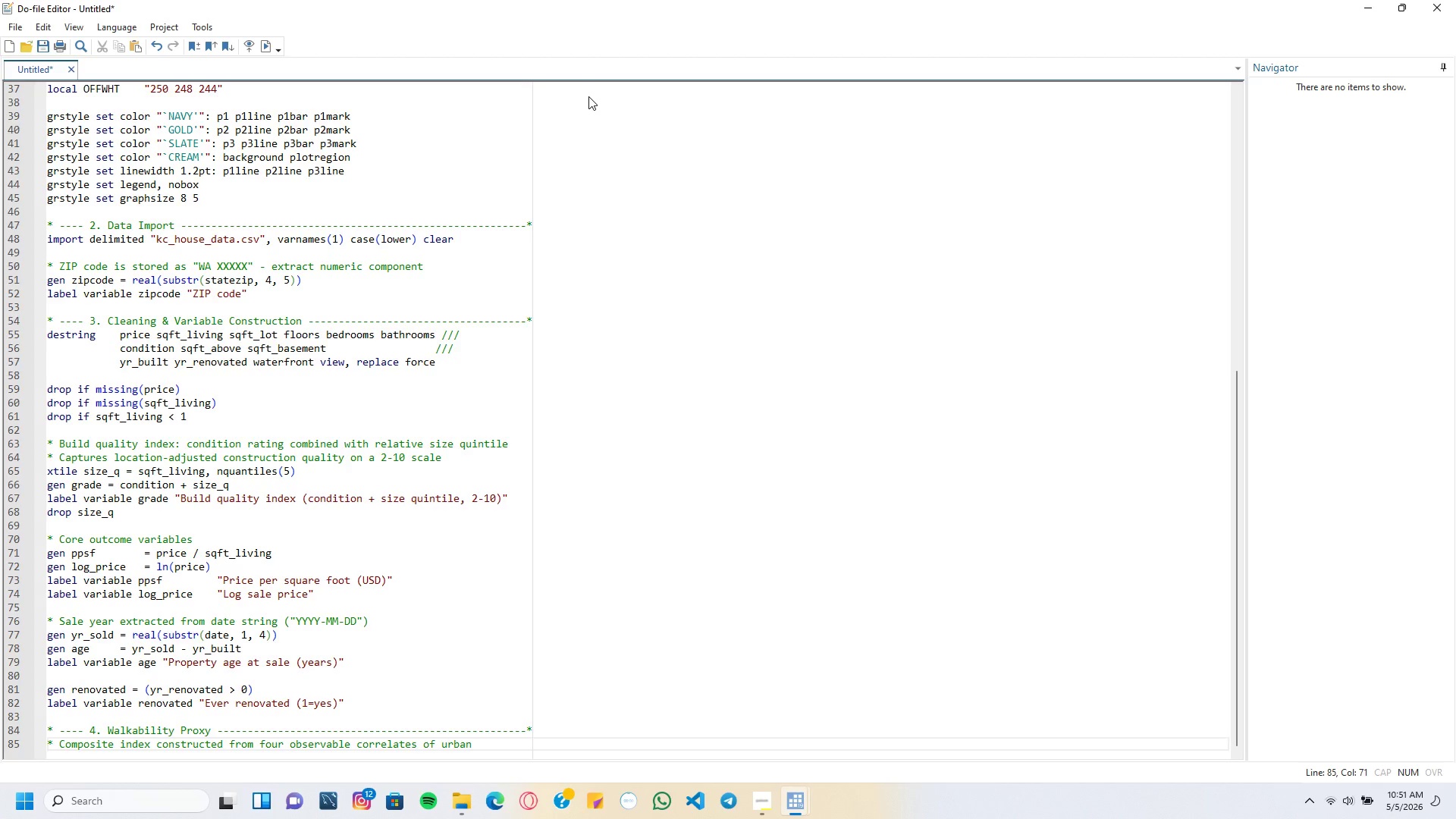 
key(Enter)
 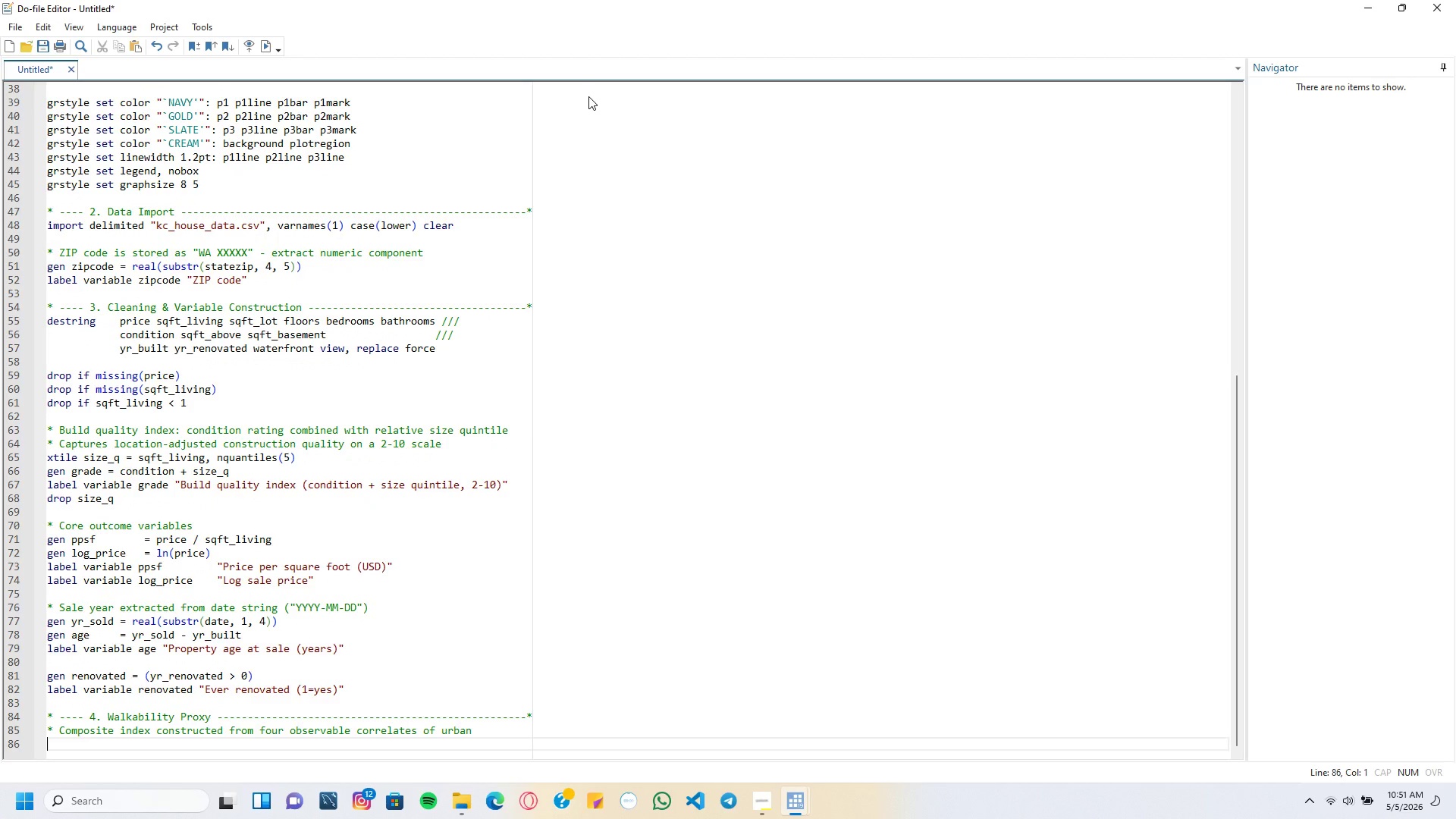 
type(* walkability. Each component is min-max normalised t )
key(Backspace)
type(o [0, 1)
 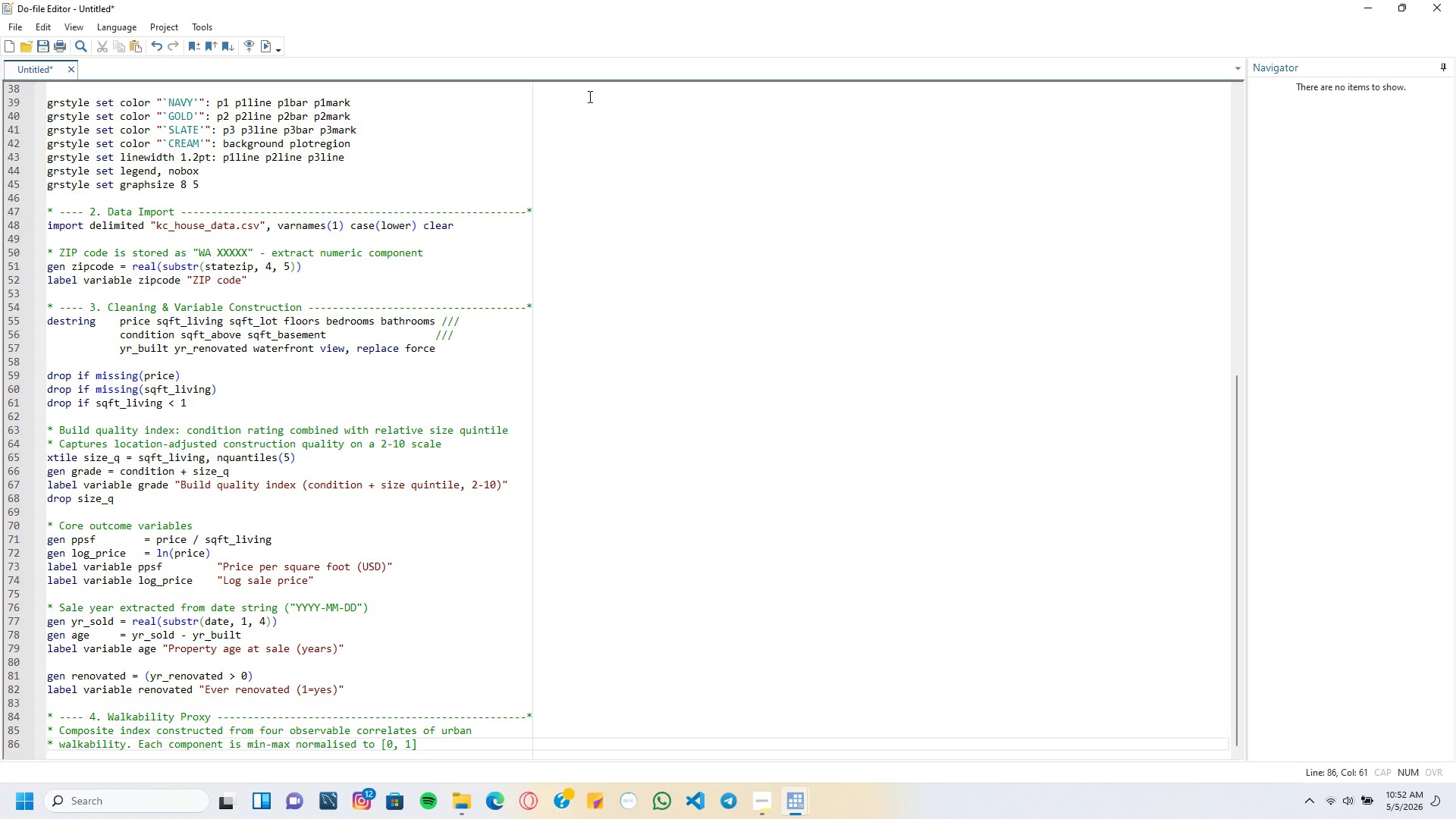 
key(ArrowRight)
 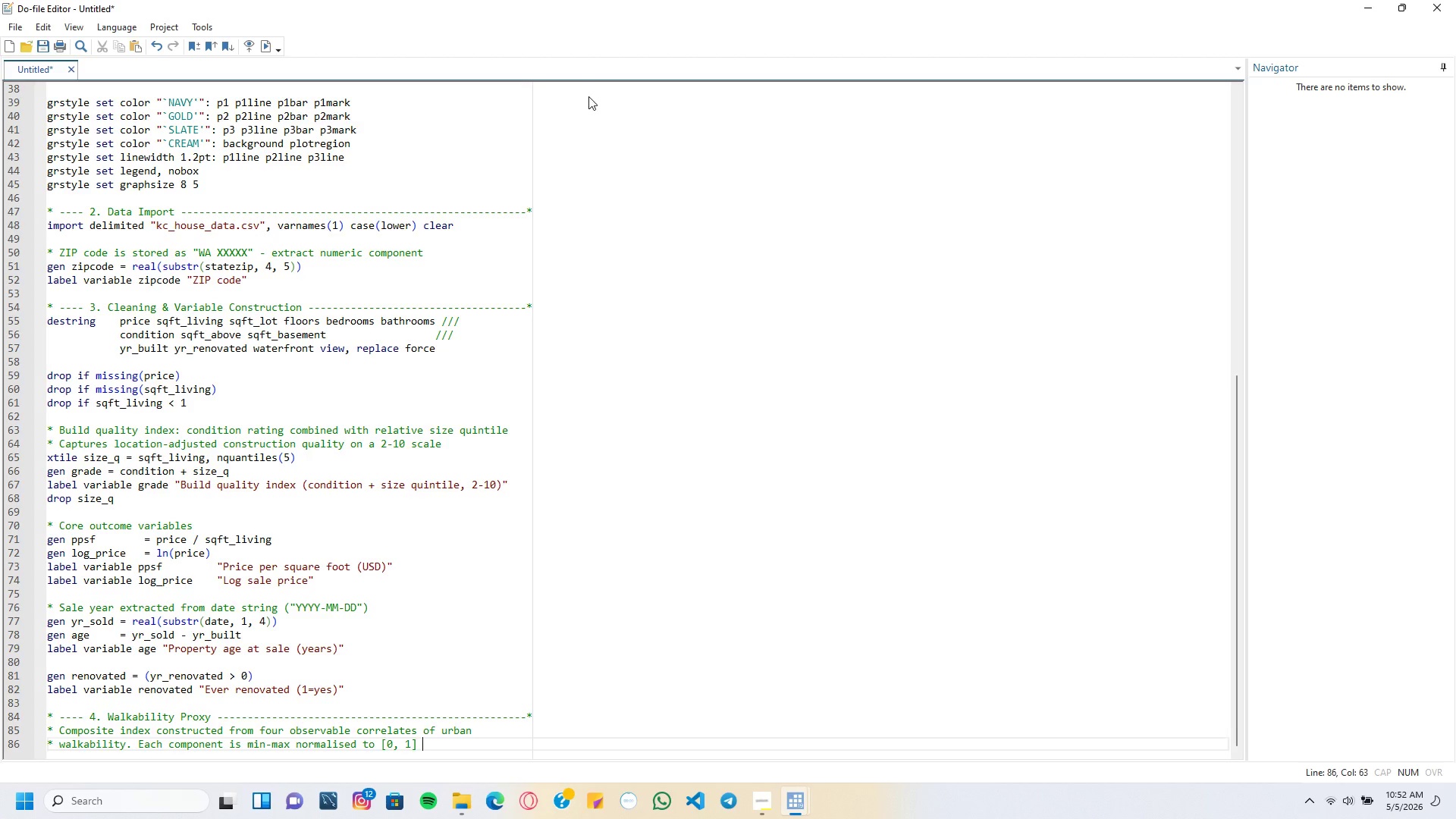 
type( before blending.)
 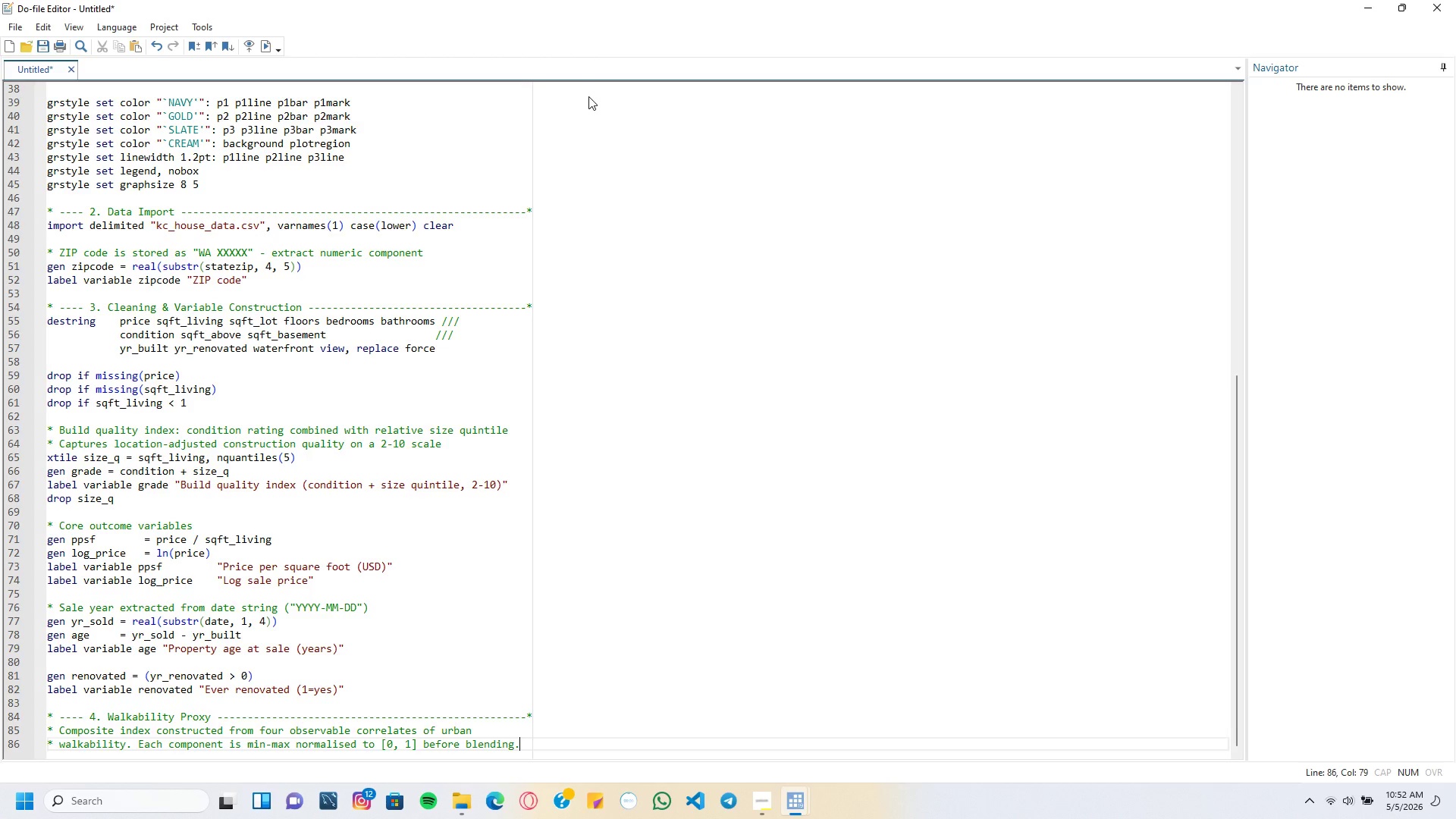 
key(Enter)
 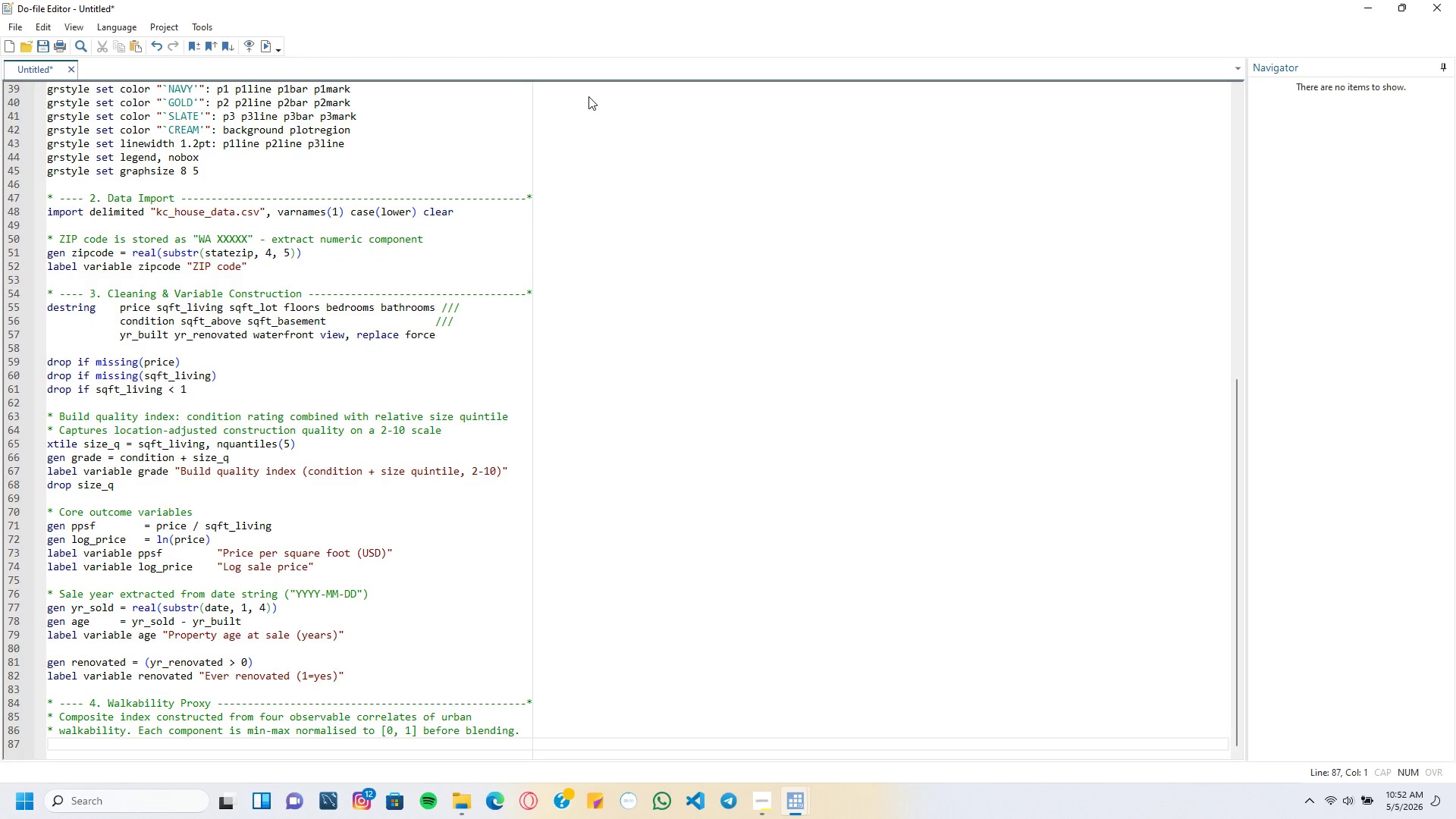 
type(*)
key(Tab)
type(Build quality index)
key(Tab)
key(Tab)
key(Tab)
key(Backspace)
key(Tab)
key(Backspace)
type(()
 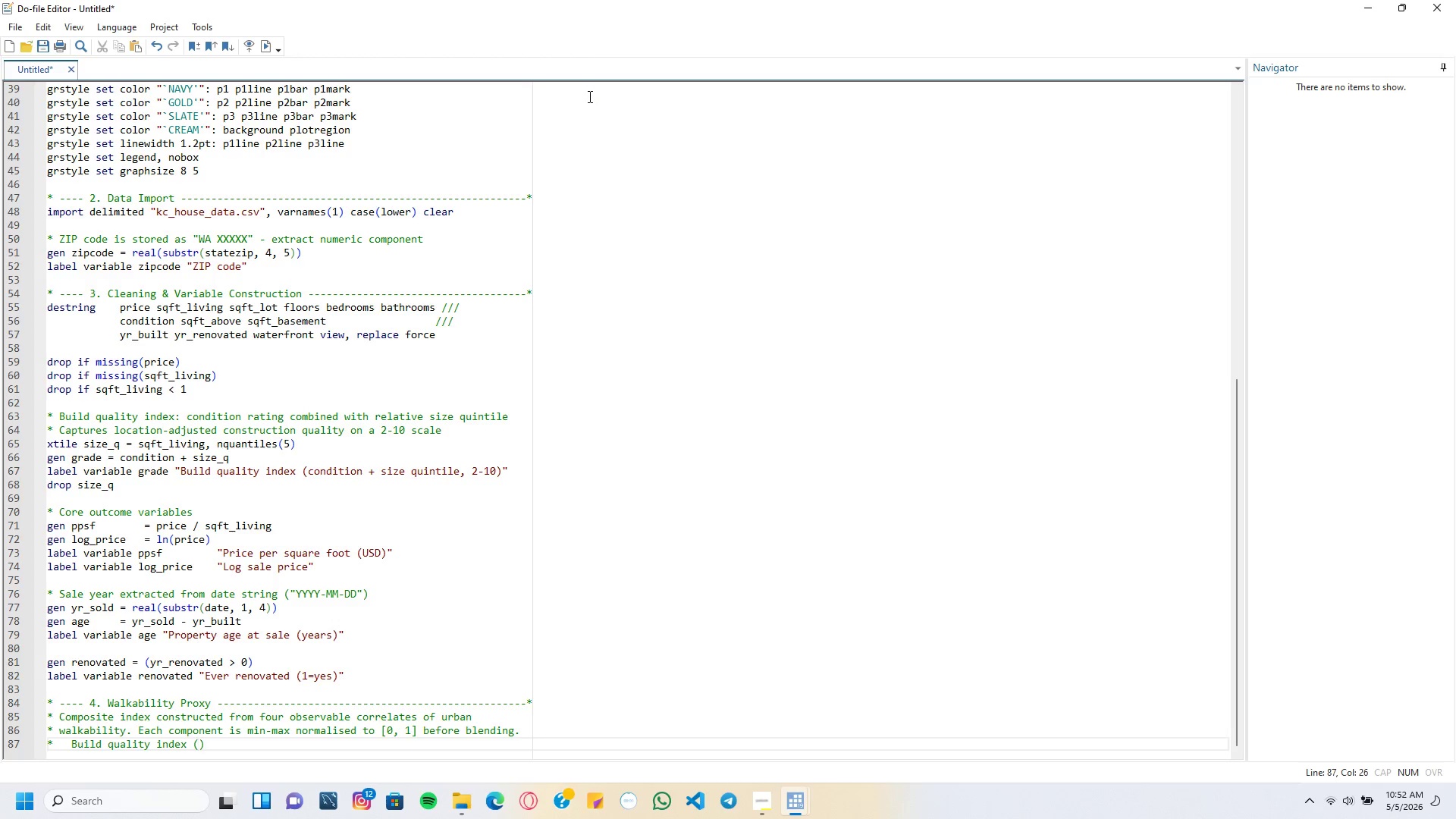 
key(ArrowLeft)
 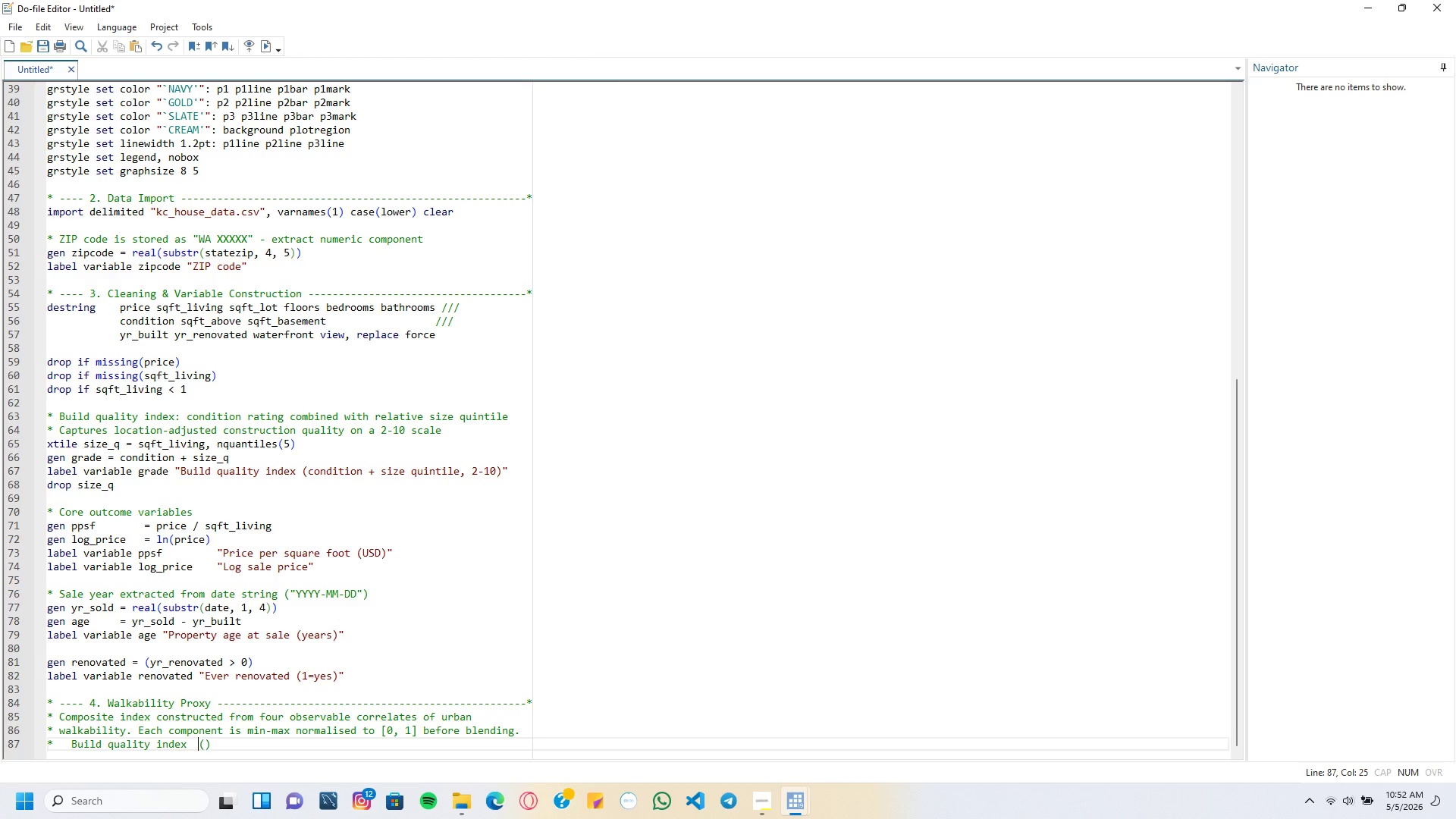 
key(Space)
 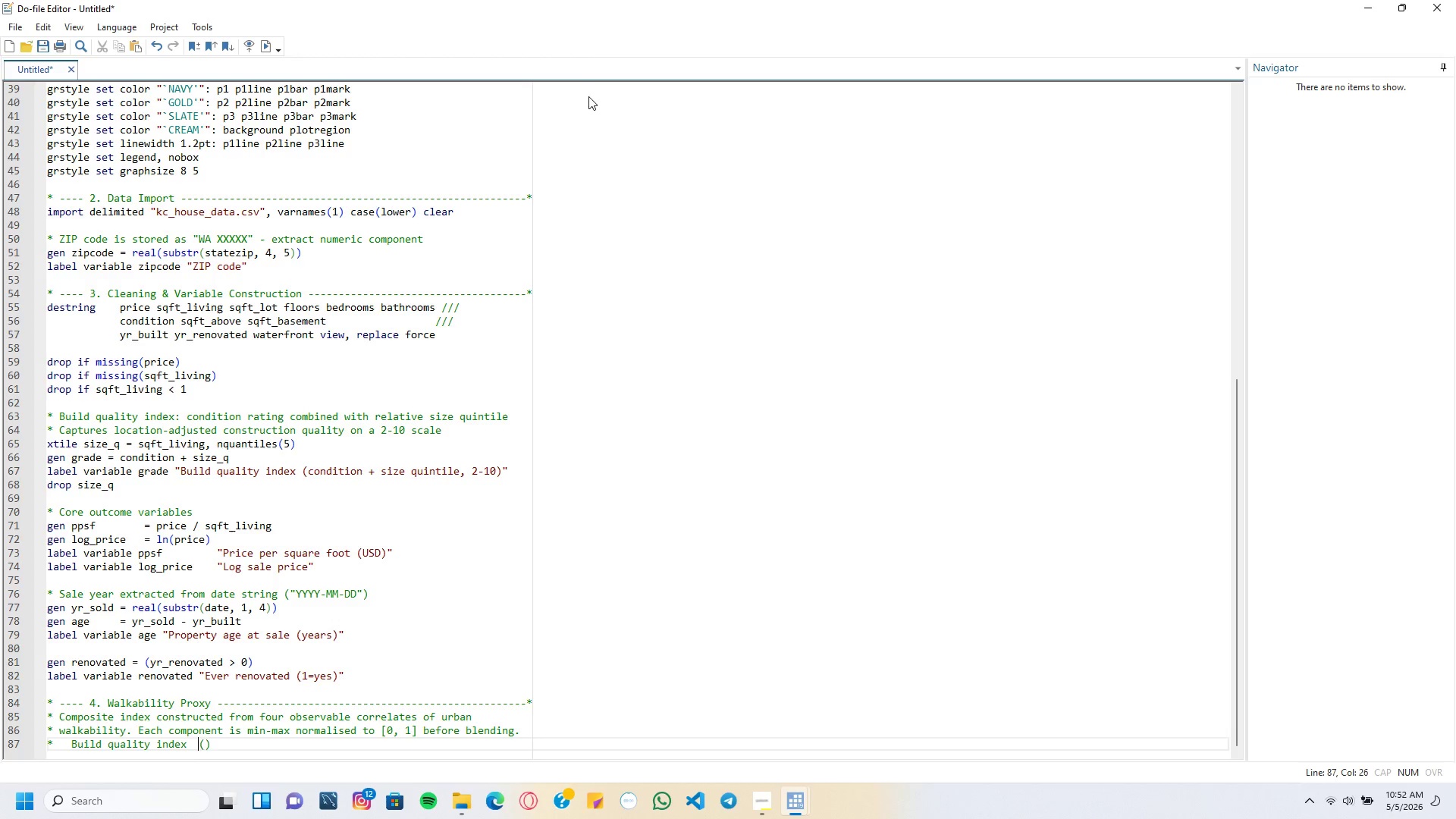 
key(Backspace)
 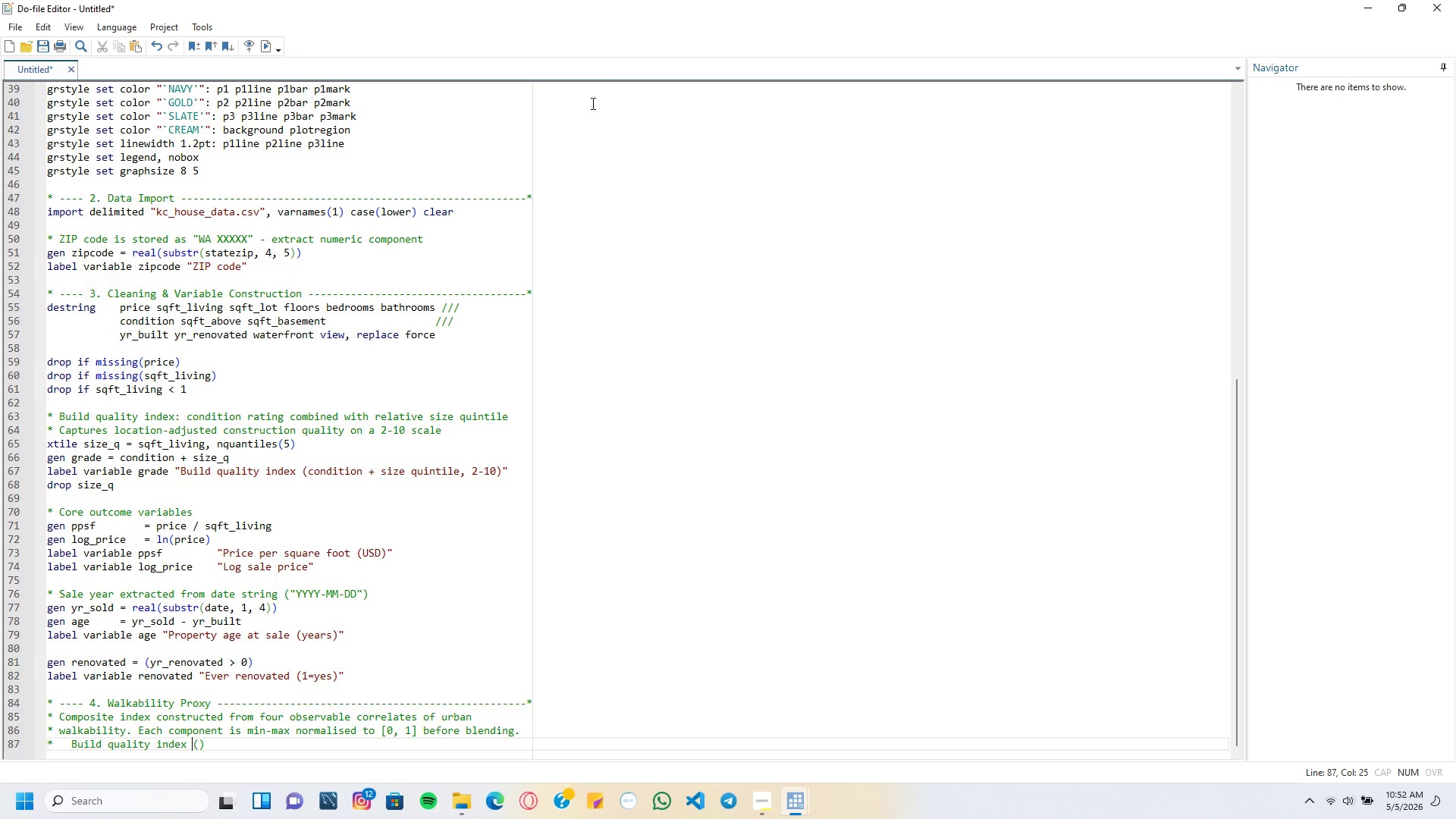 
key(Tab)
 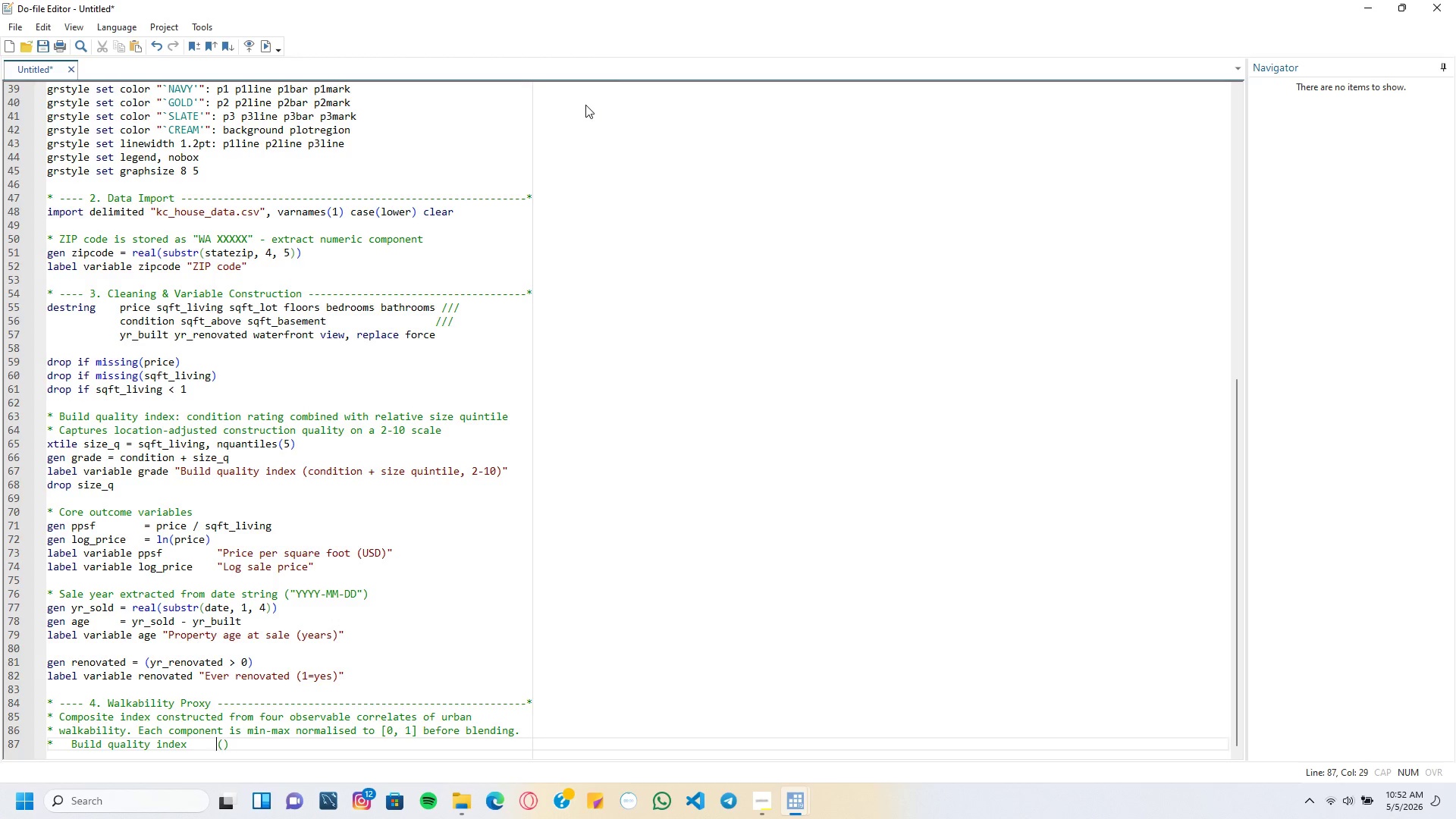 
key(ArrowRight)
 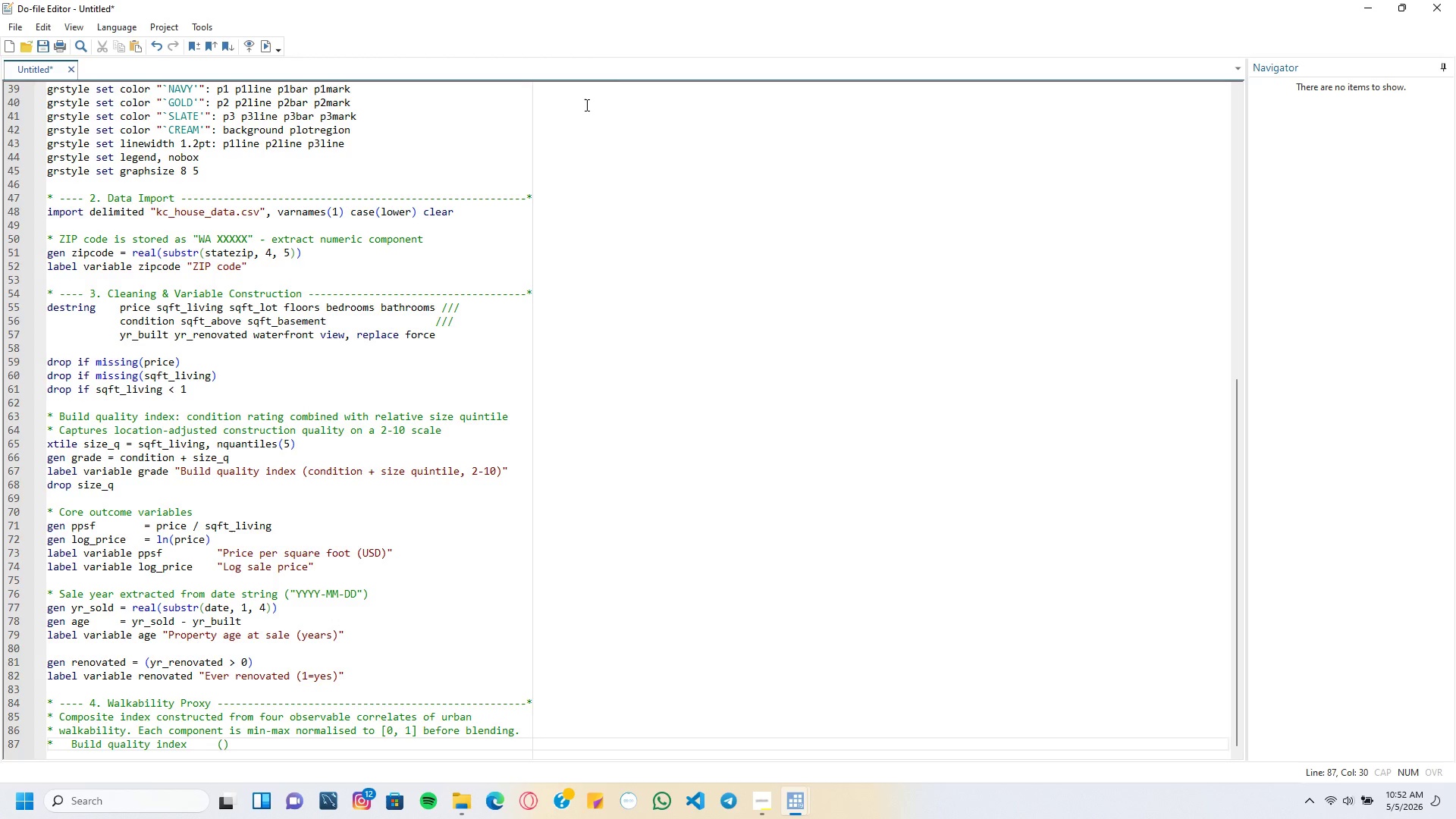 
type(0.40)
 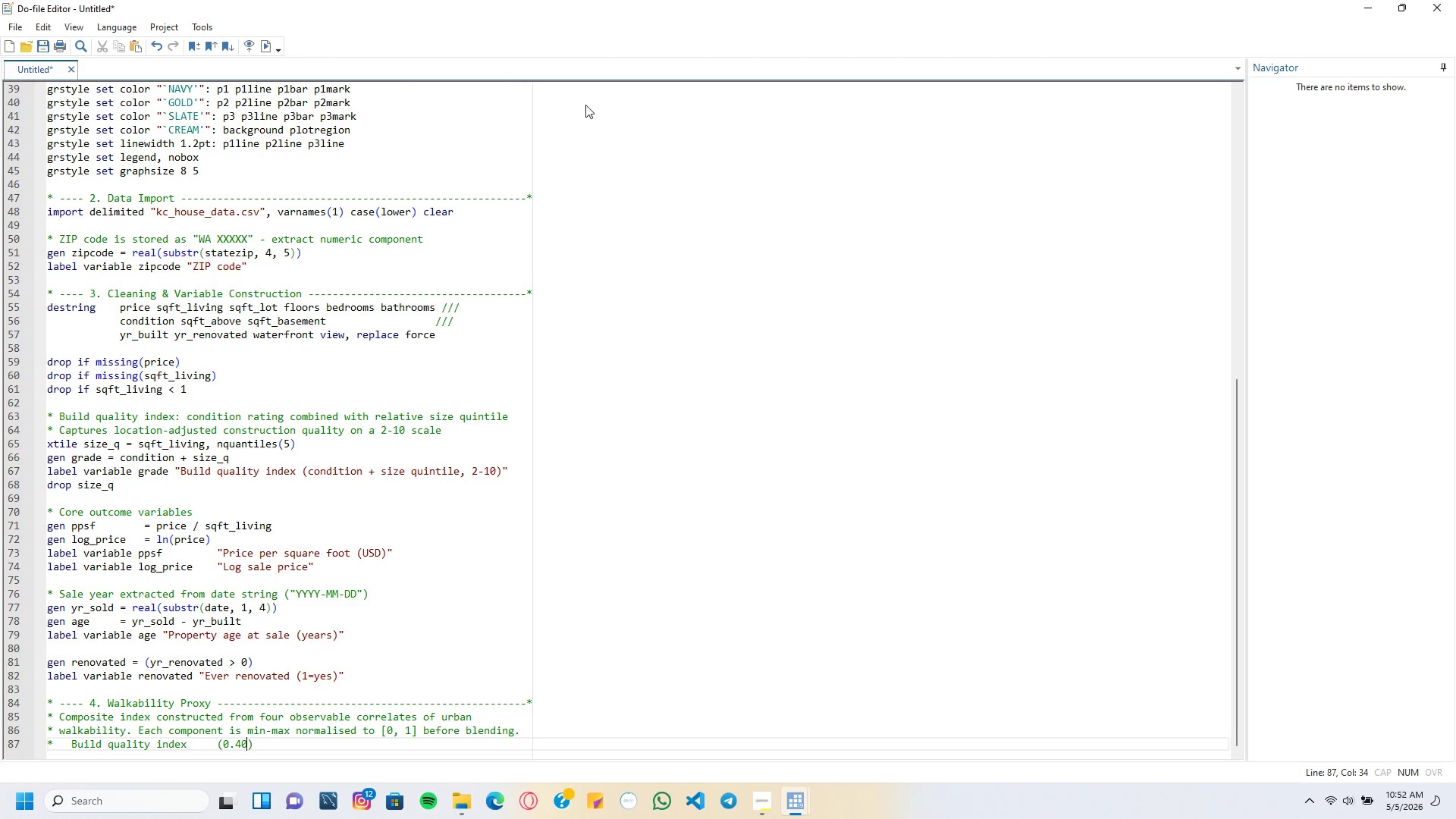 
key(ArrowRight)
 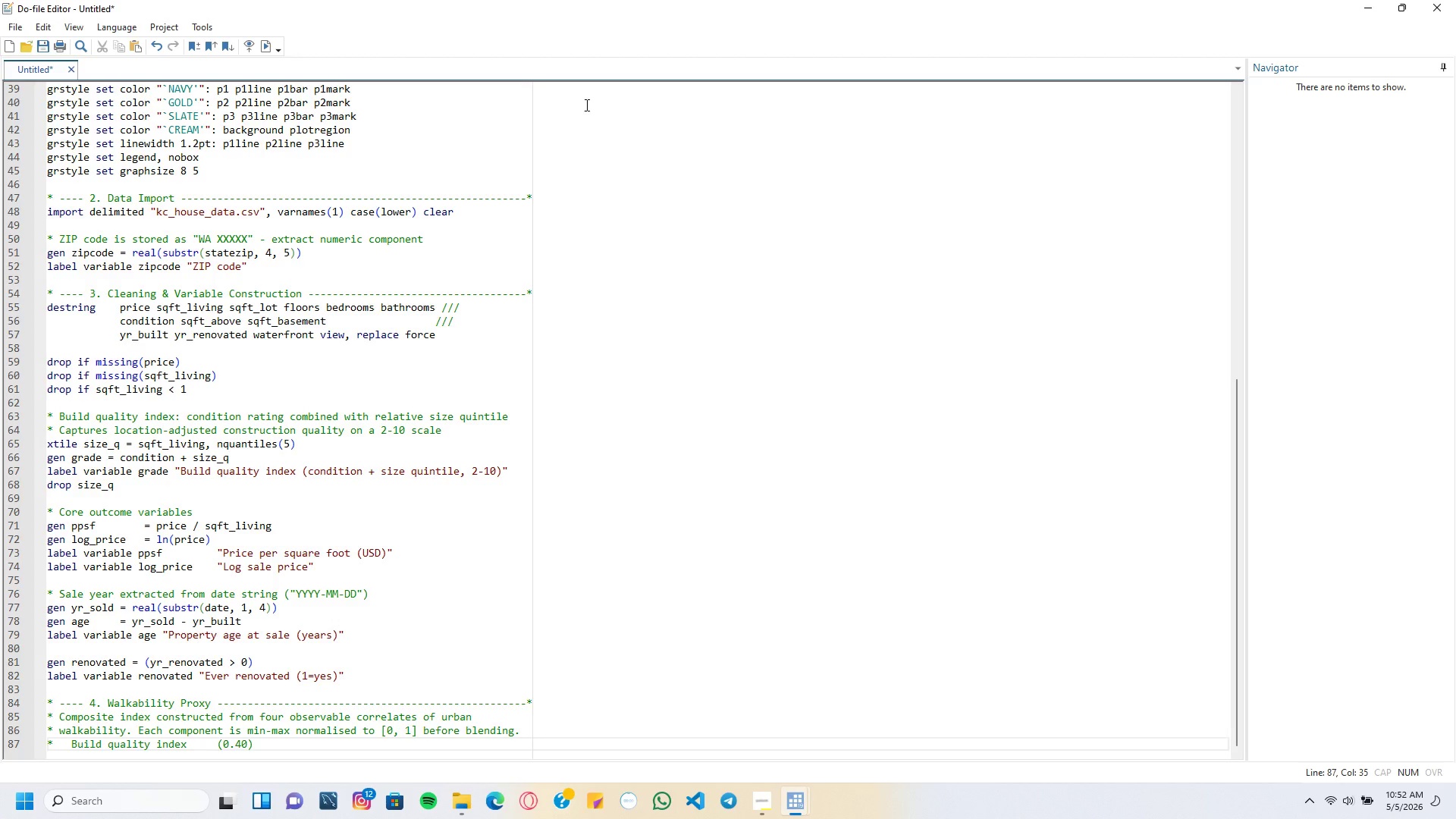 
type( - higher quality correlates with denser, more)
 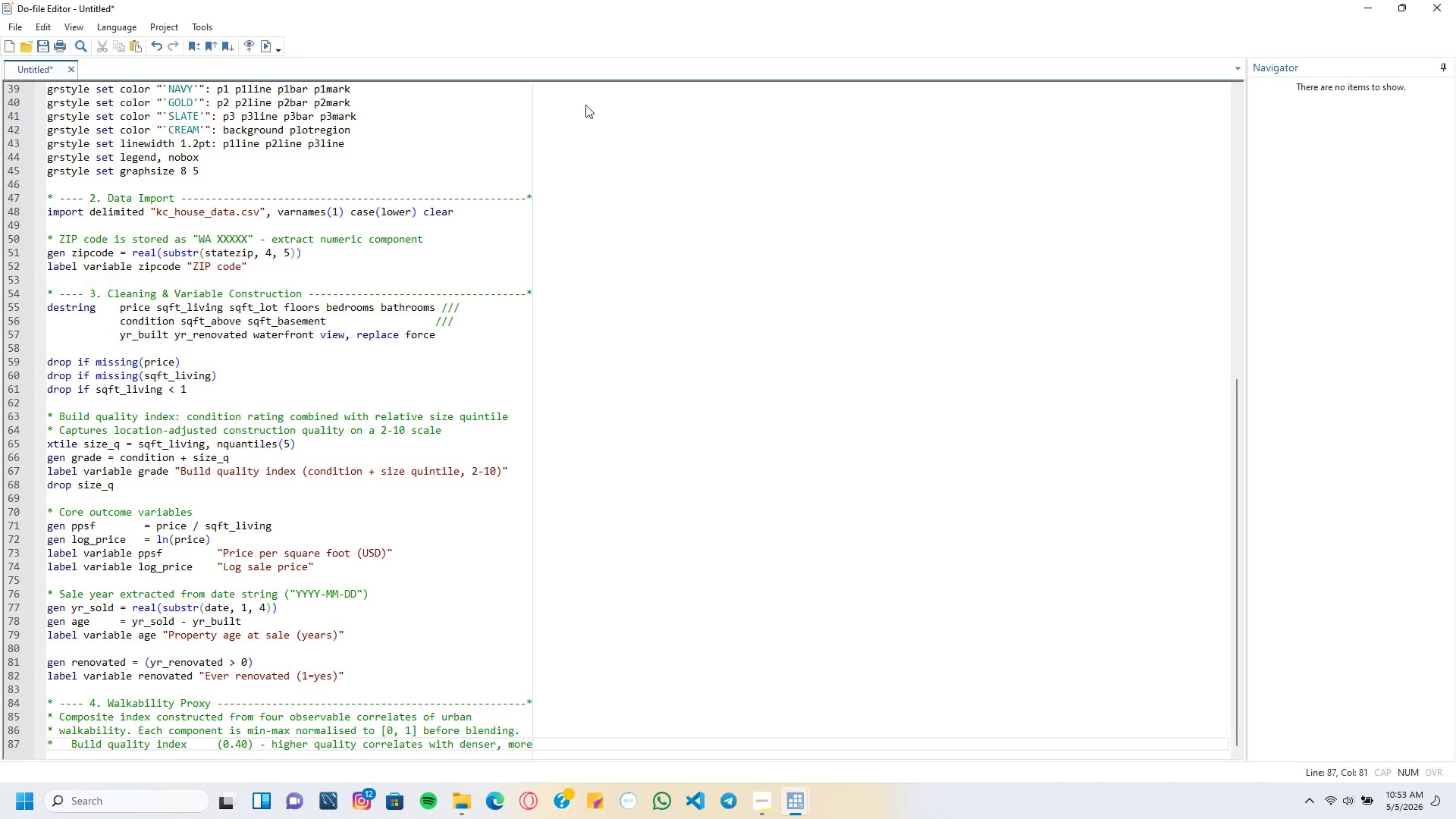 
key(Enter)
 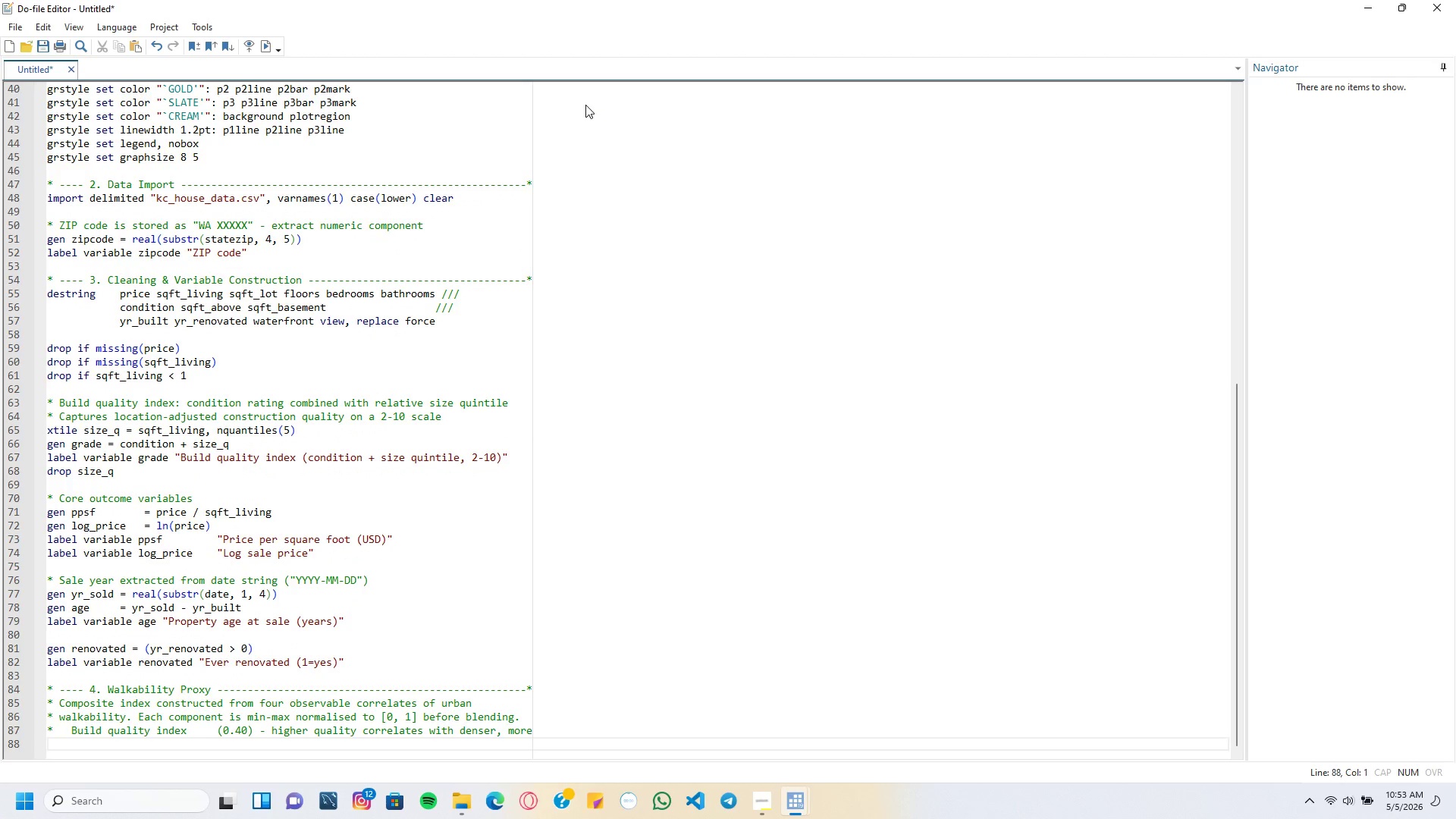 
key(Tab)
key(Tab)
key(Tab)
key(Tab)
key(Tab)
key(Tab)
key(Tab)
key(Tab)
key(Tab)
key(Tab)
type(accs)
key(Backspace)
type(es)
 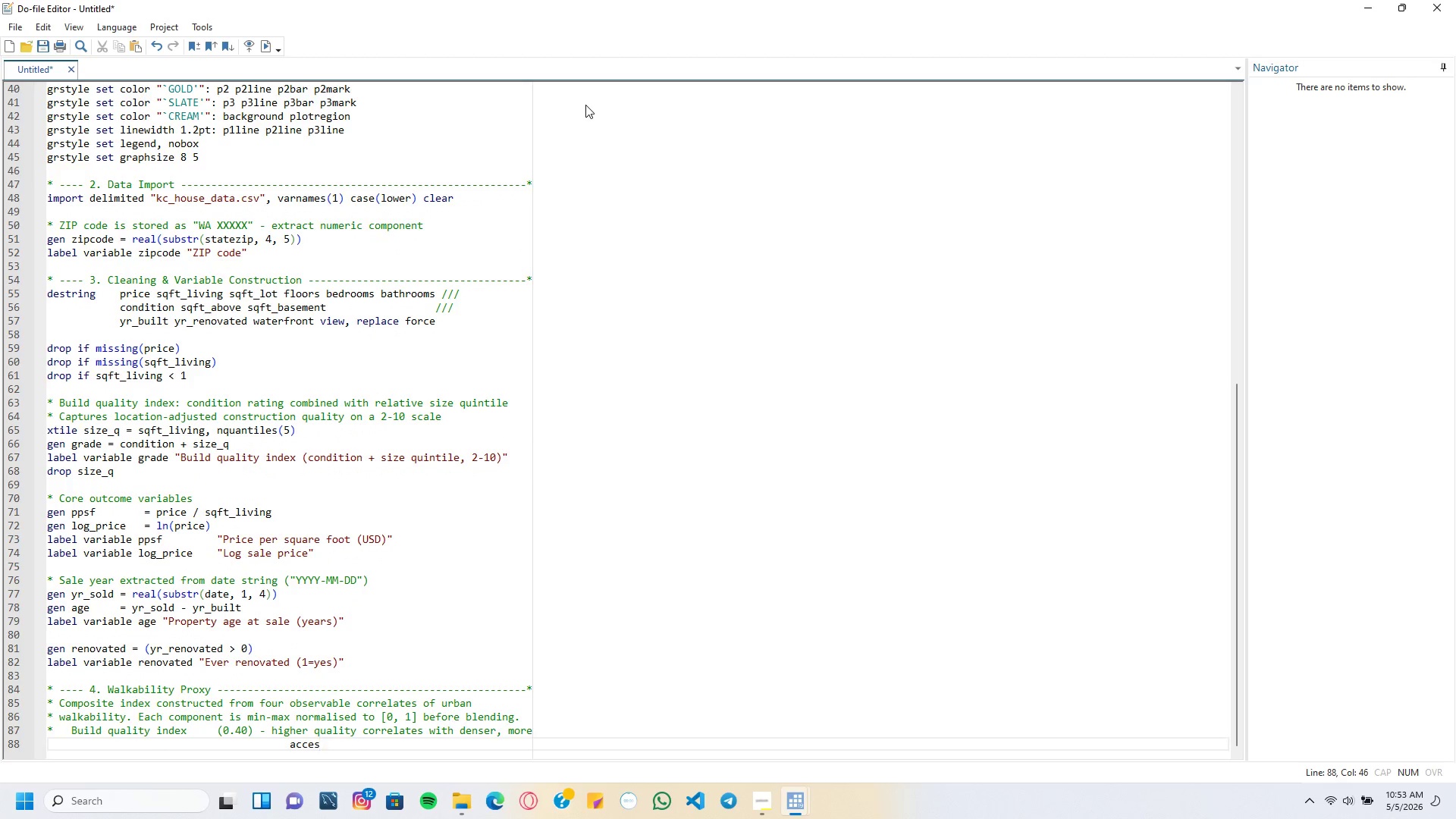 
key(Control+Backspace)
 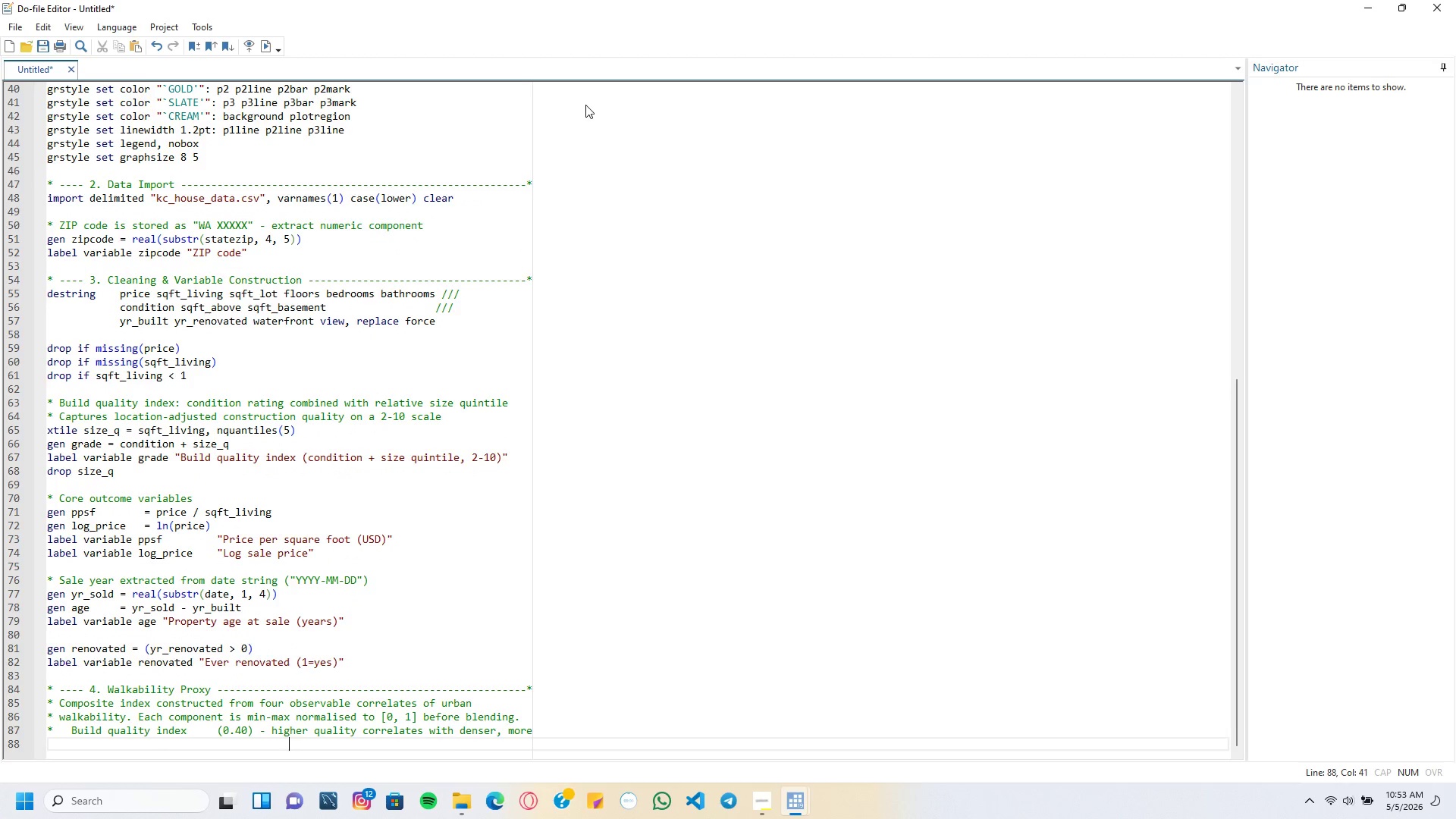 
key(Control+Backspace)
 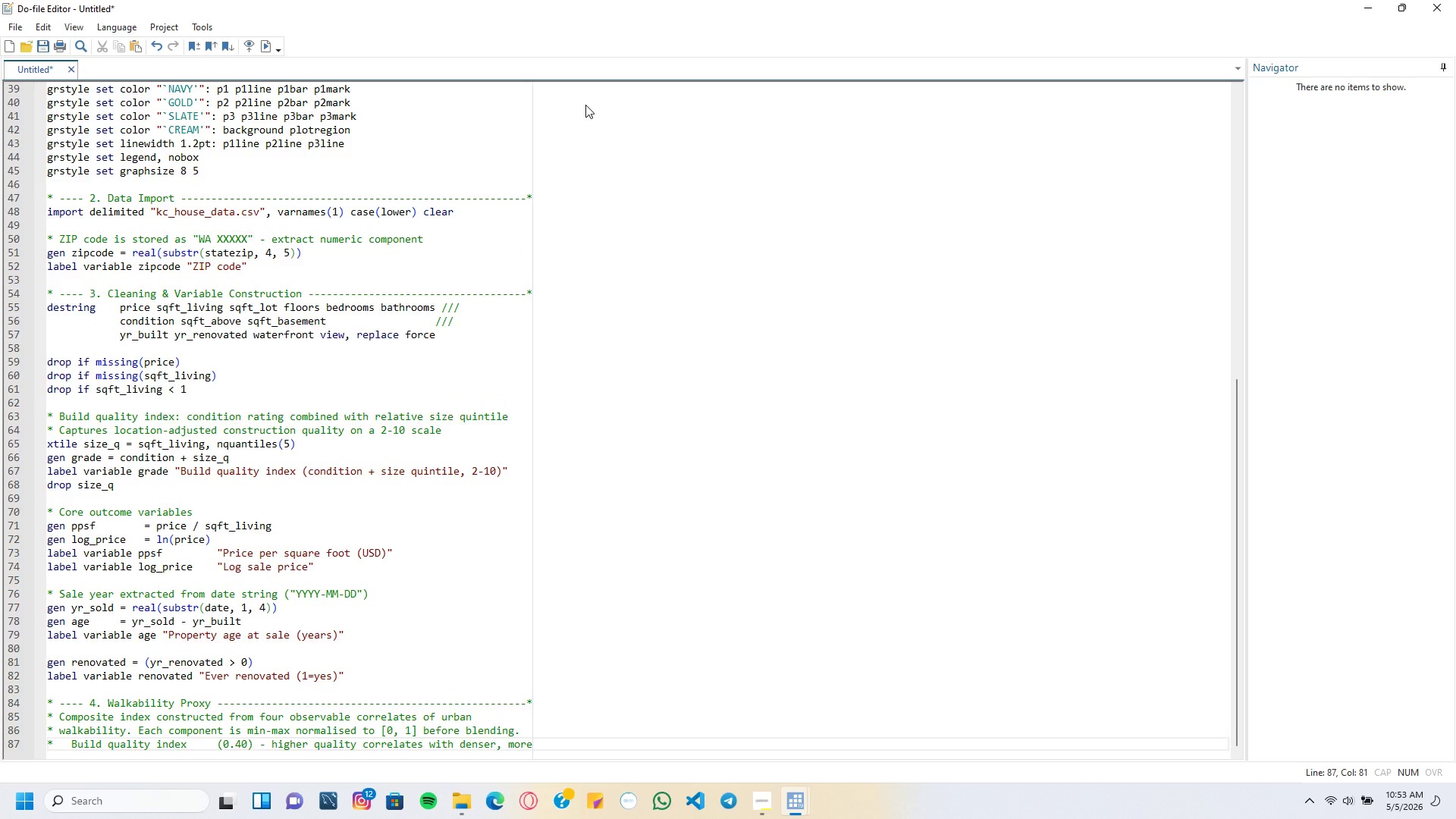 
key(Enter)
 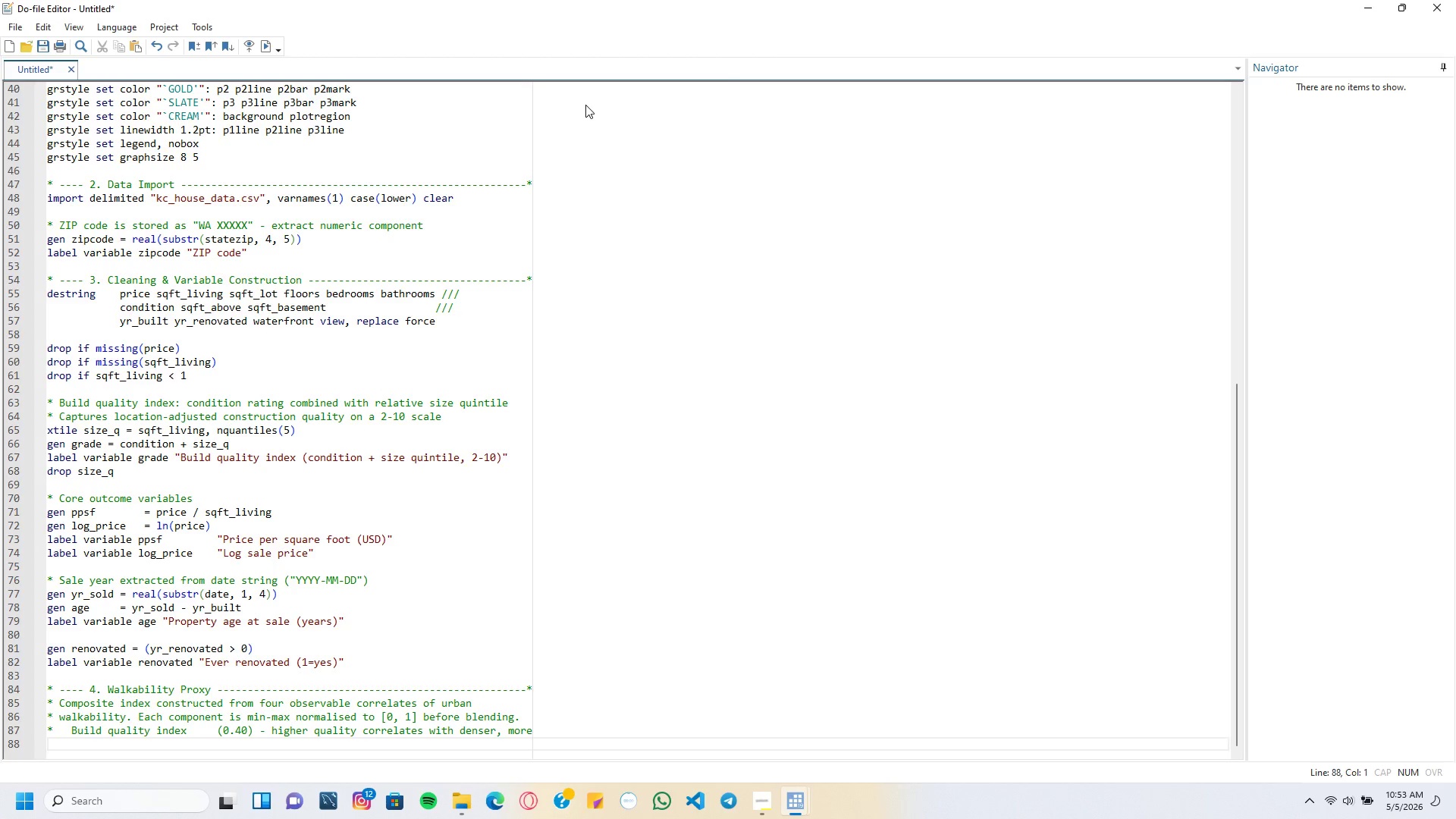 
type(*)
key(Tab)
key(Tab)
key(Tab)
key(Tab)
key(Tab)
key(Tab)
key(Tab)
key(Tab)
key(Tab)
key(Tab)
type(accessible urban locations)
 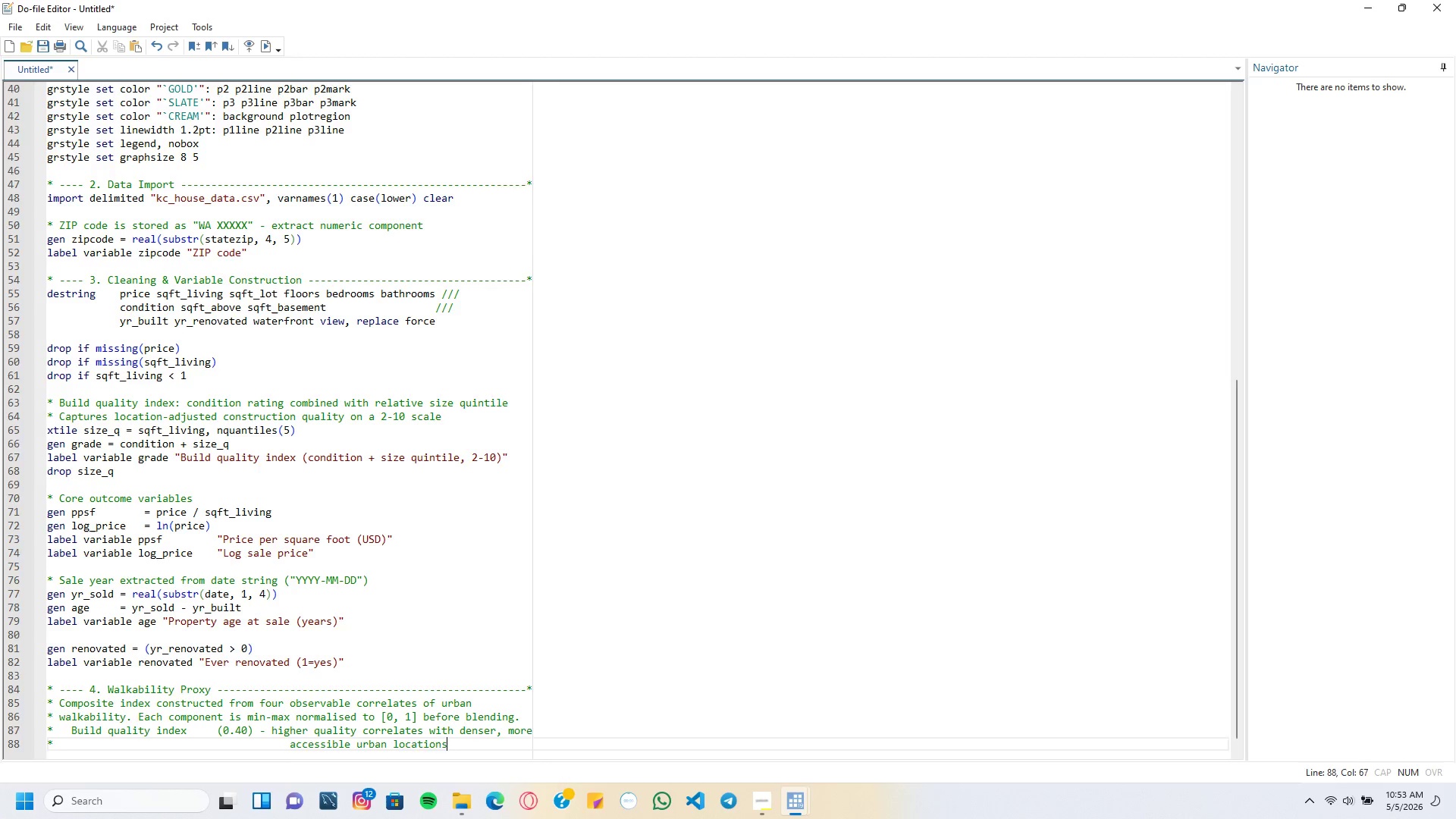 
key(Enter)
 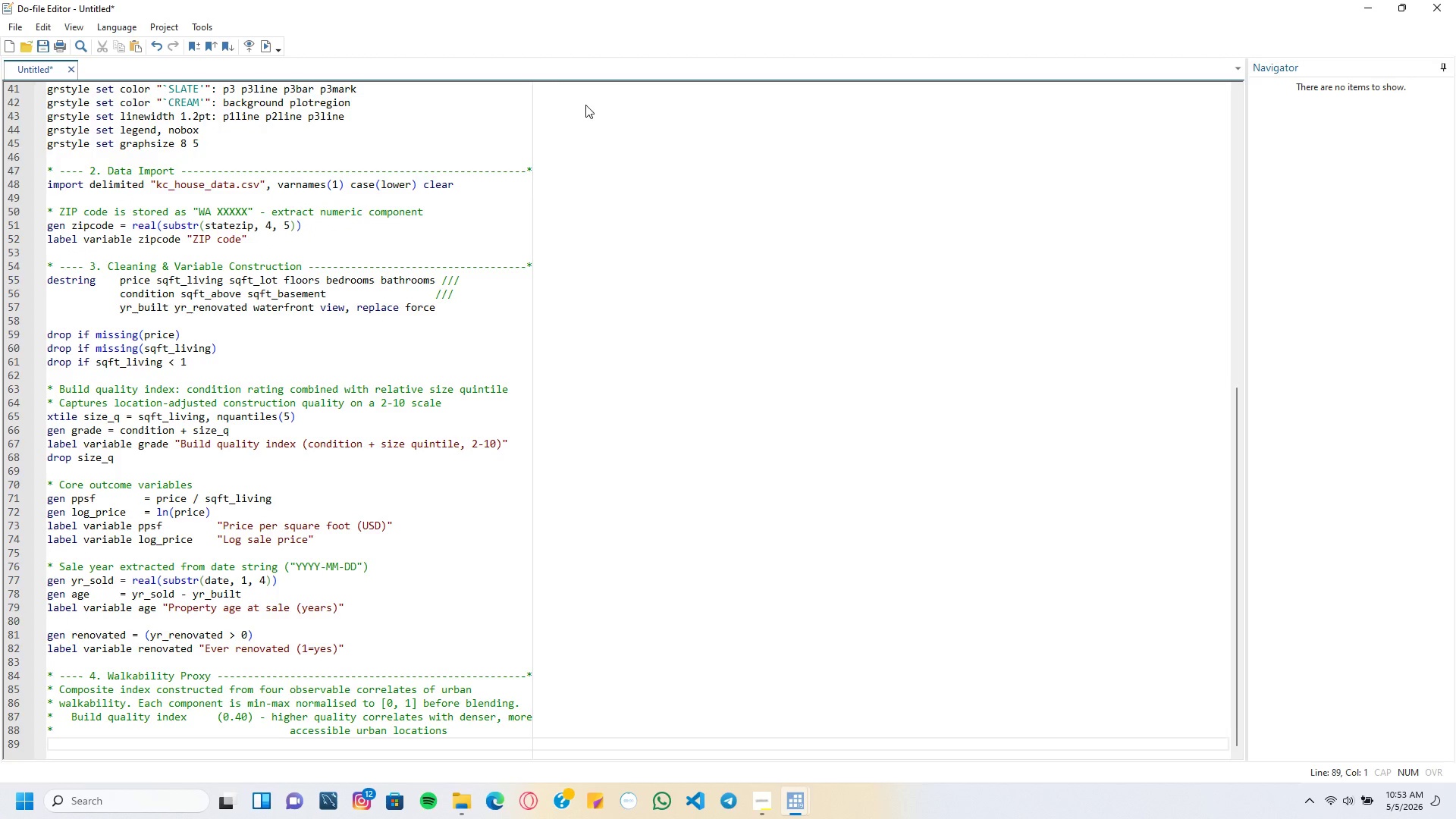 
type(*)
key(Tab)
type(Lot size, inverted)
key(Tab)
key(Tab)
type((9. 30)
key(Backspace)
key(Backspace)
key(Backspace)
key(Backspace)
key(Backspace)
type(9)
key(Backspace)
type(0. 3)
key(Backspace)
key(Backspace)
type(30)
 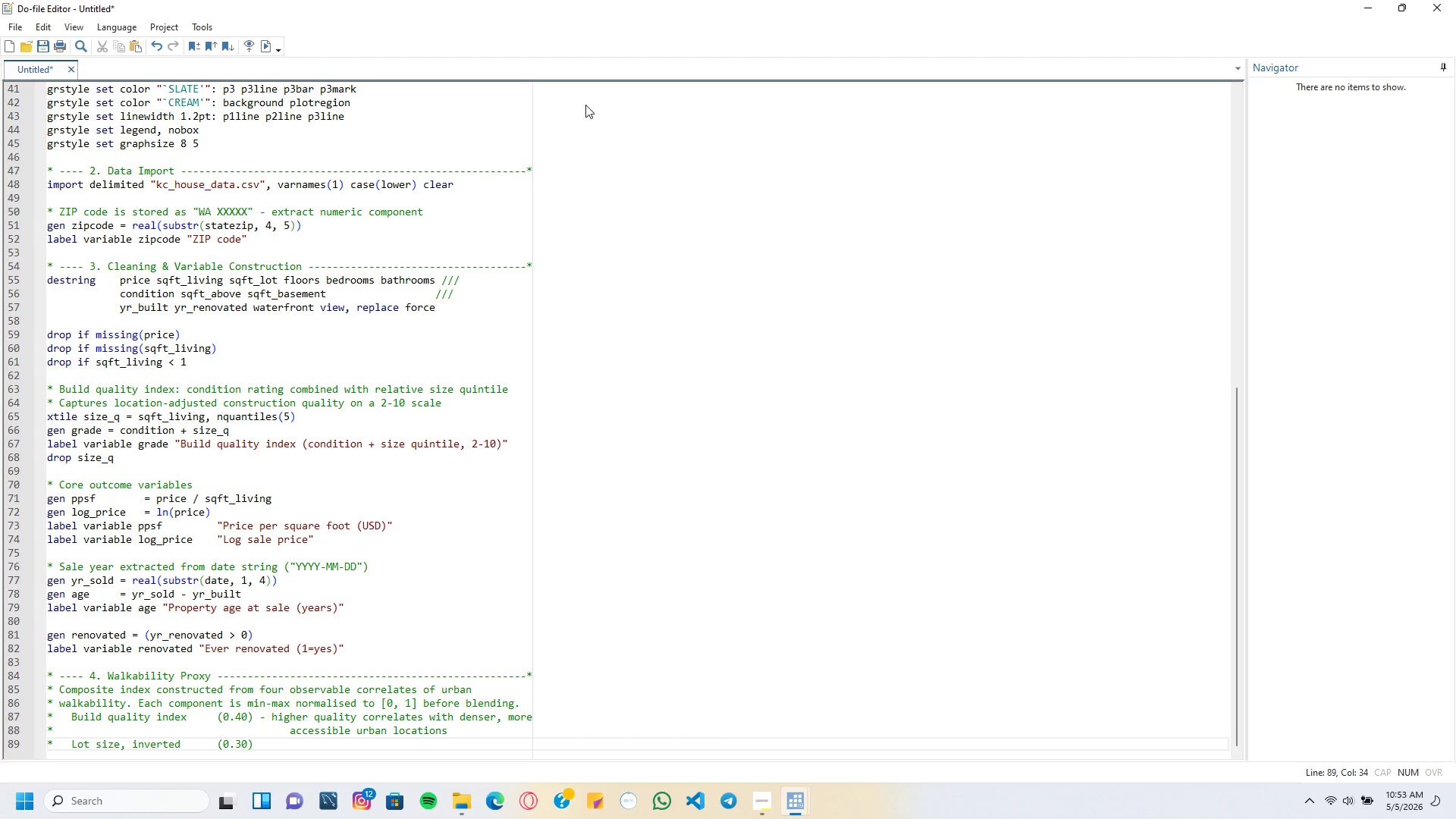 
key(ArrowRight)
 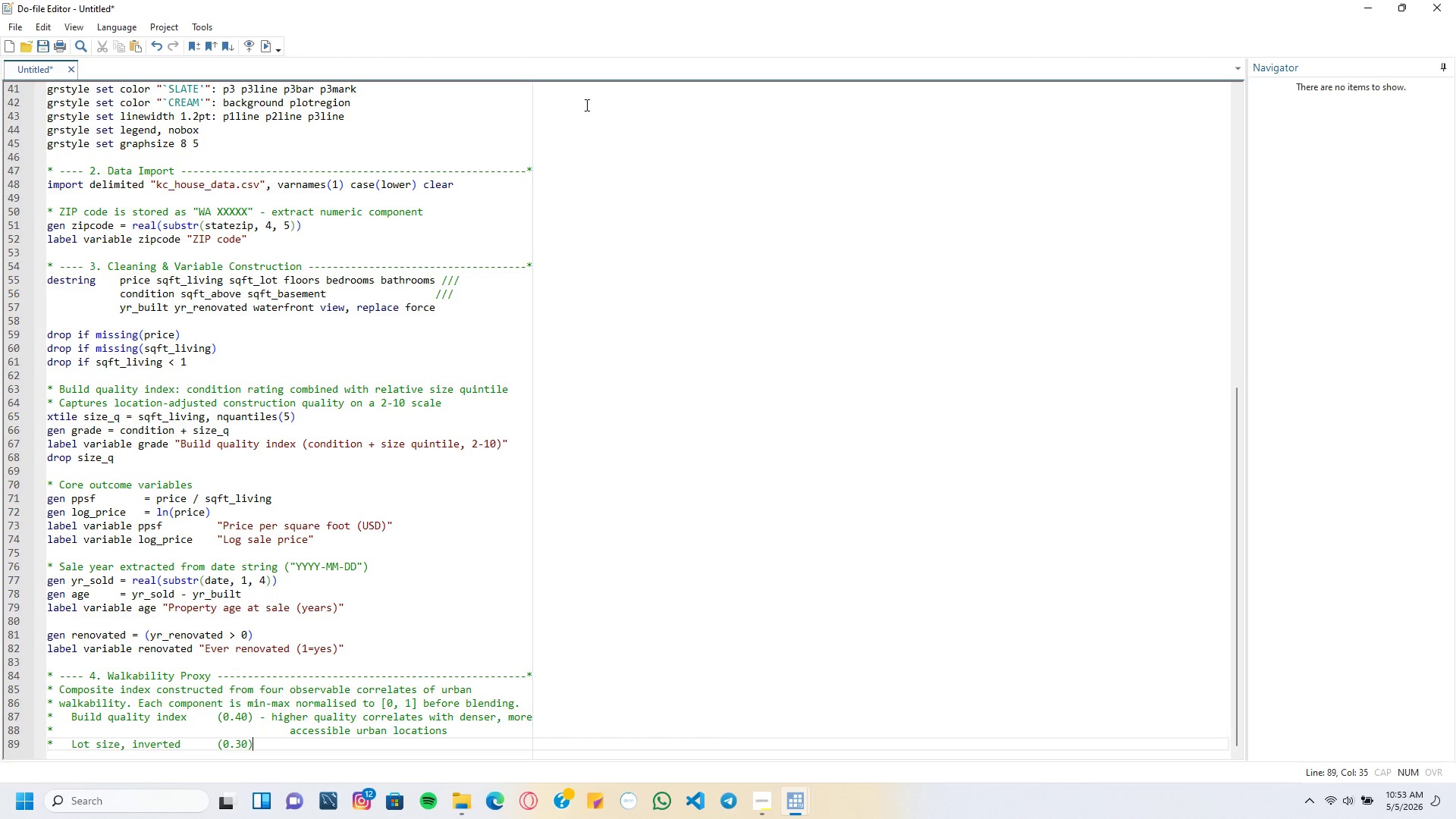 
type( - smaller lots indicatedenser neighborhoods)
 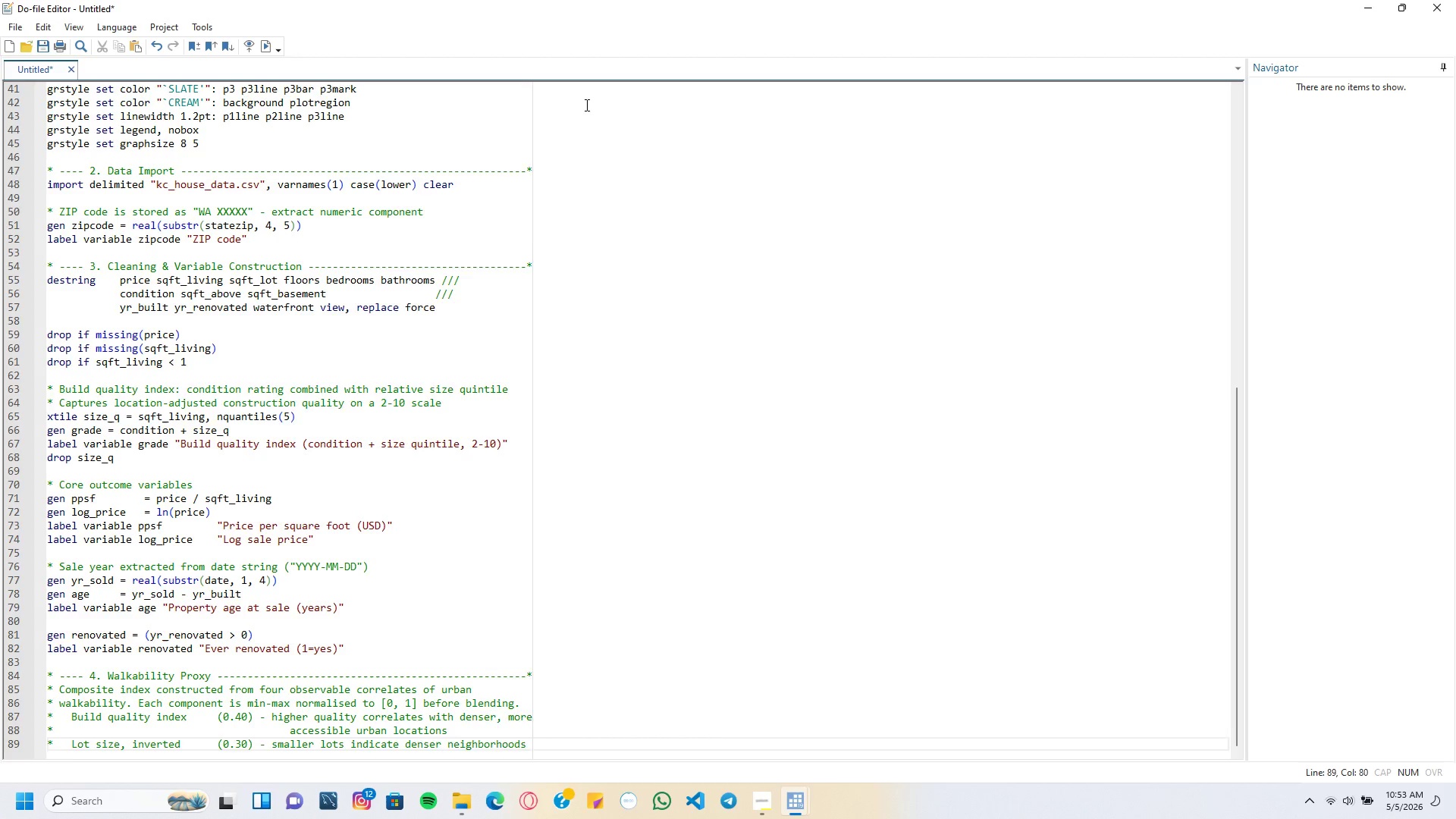 
key(Enter)
 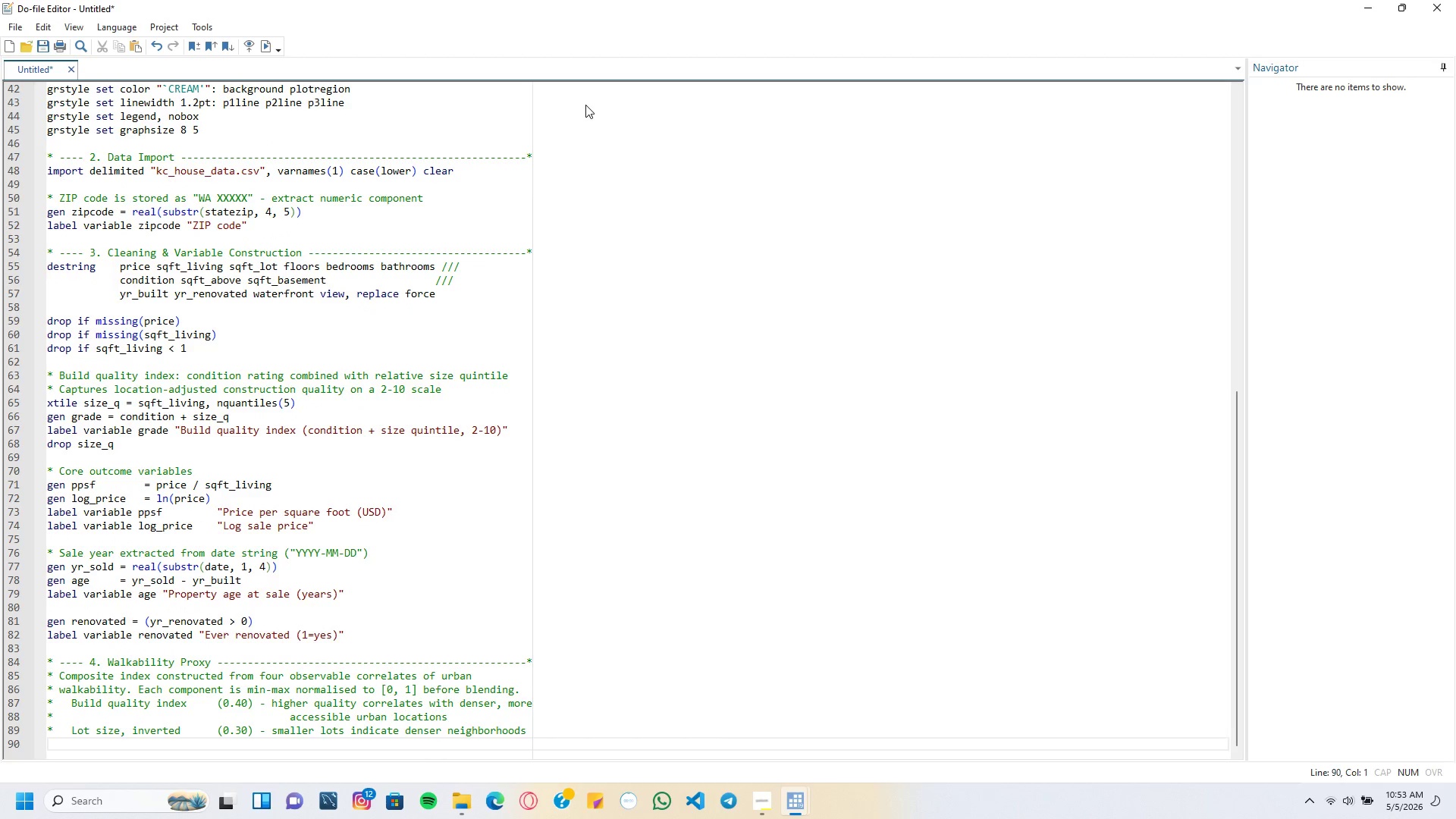 
type(*)
key(Tab)
type(Floors)
key(Tab)
key(Tab)
key(Tab)
key(Tab)
key(Tab)
type((0.14=5)
key(Backspace)
key(Backspace)
type(5)
key(Backspace)
key(Backspace)
type(5)
 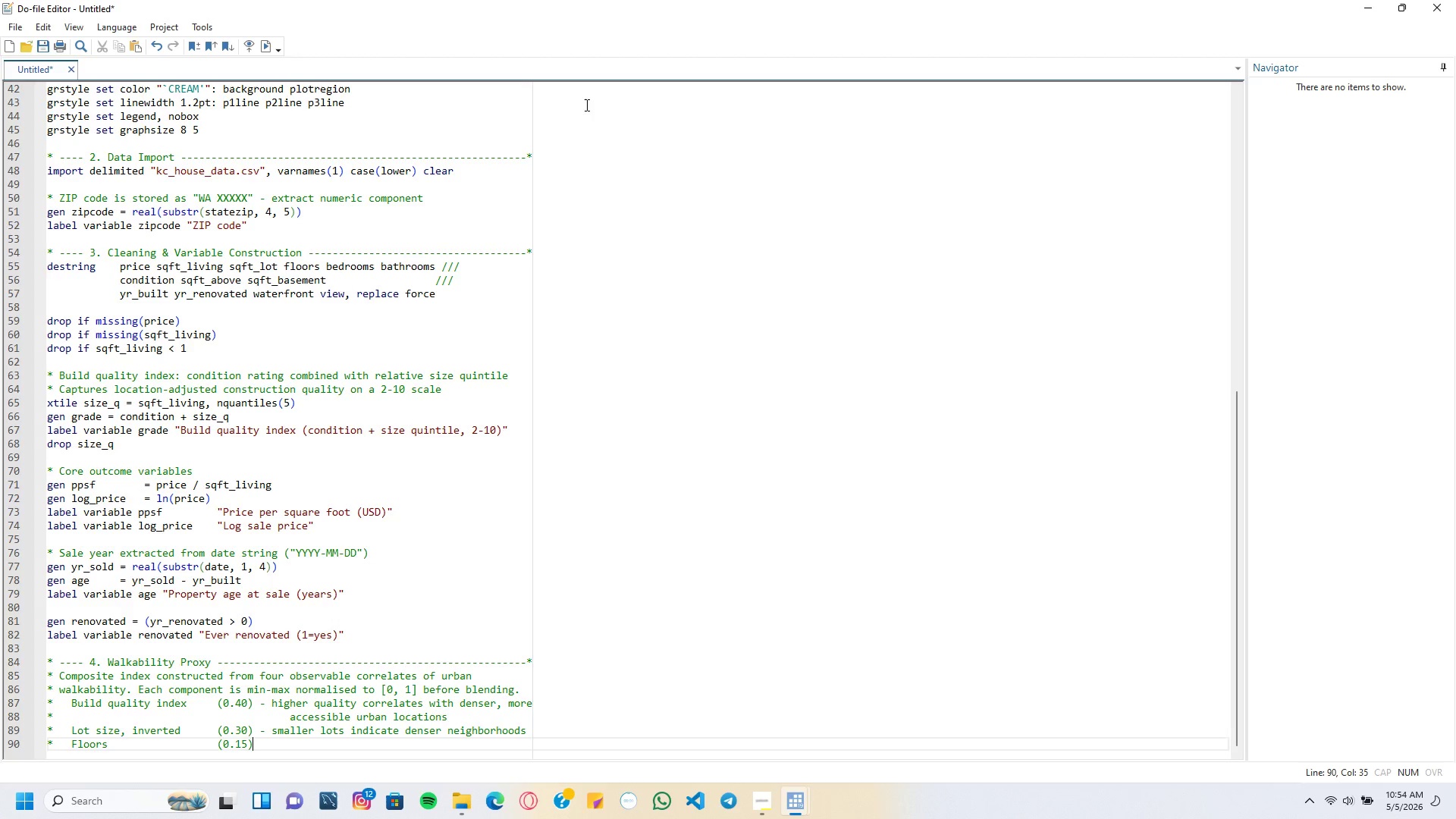 
 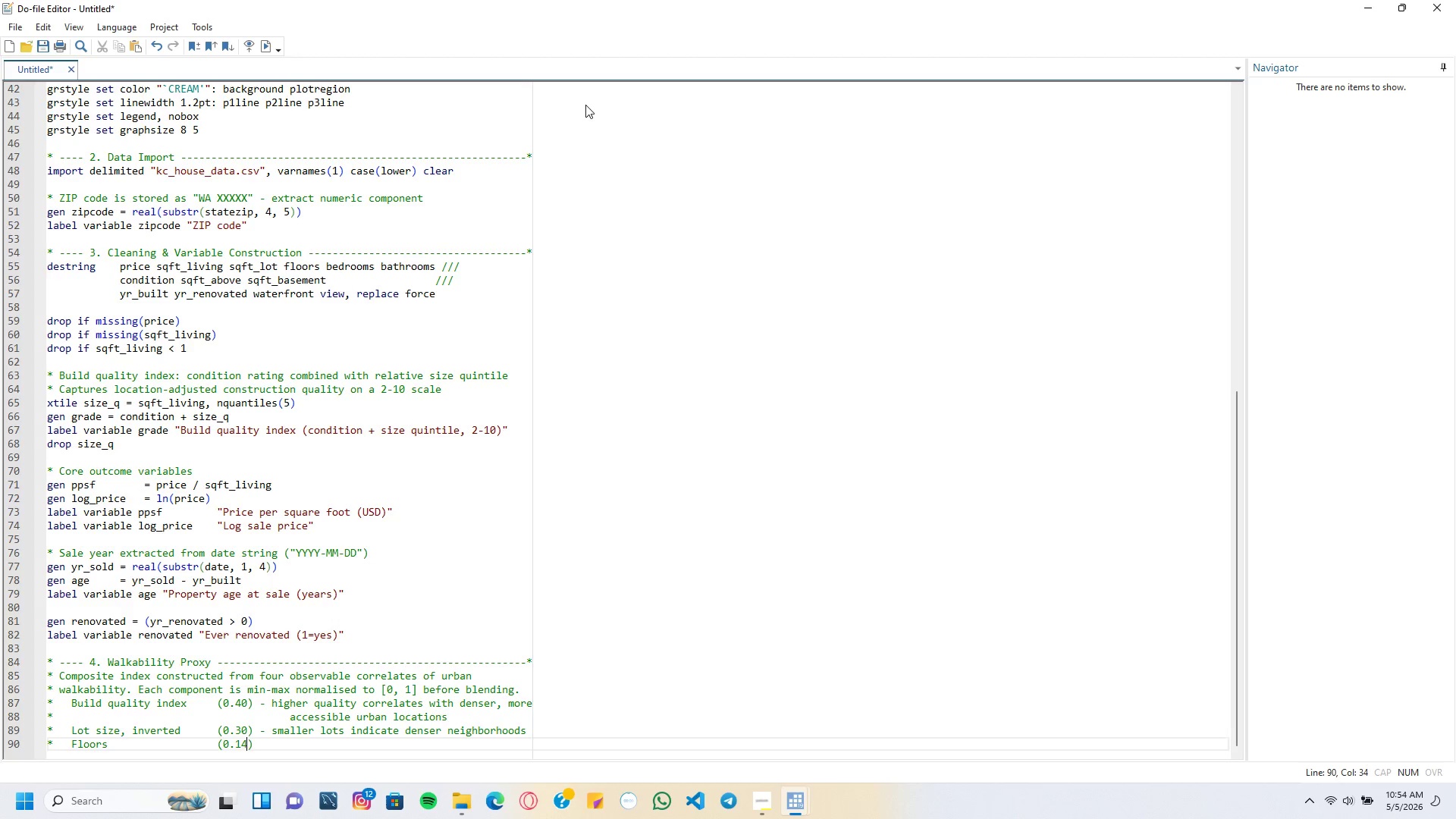 
key(ArrowRight)
 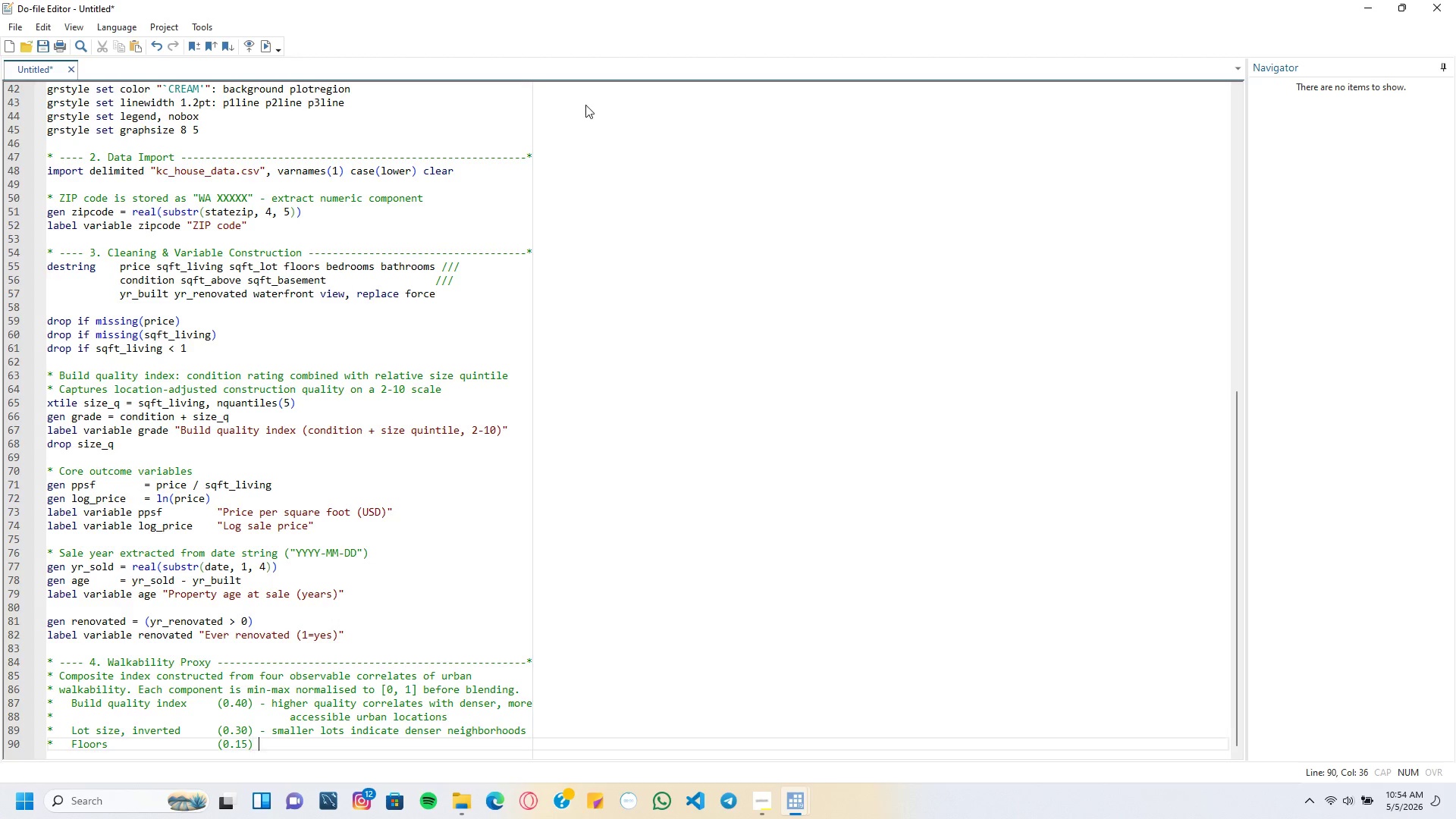 
type( - multi-storey construction signals urban form)
 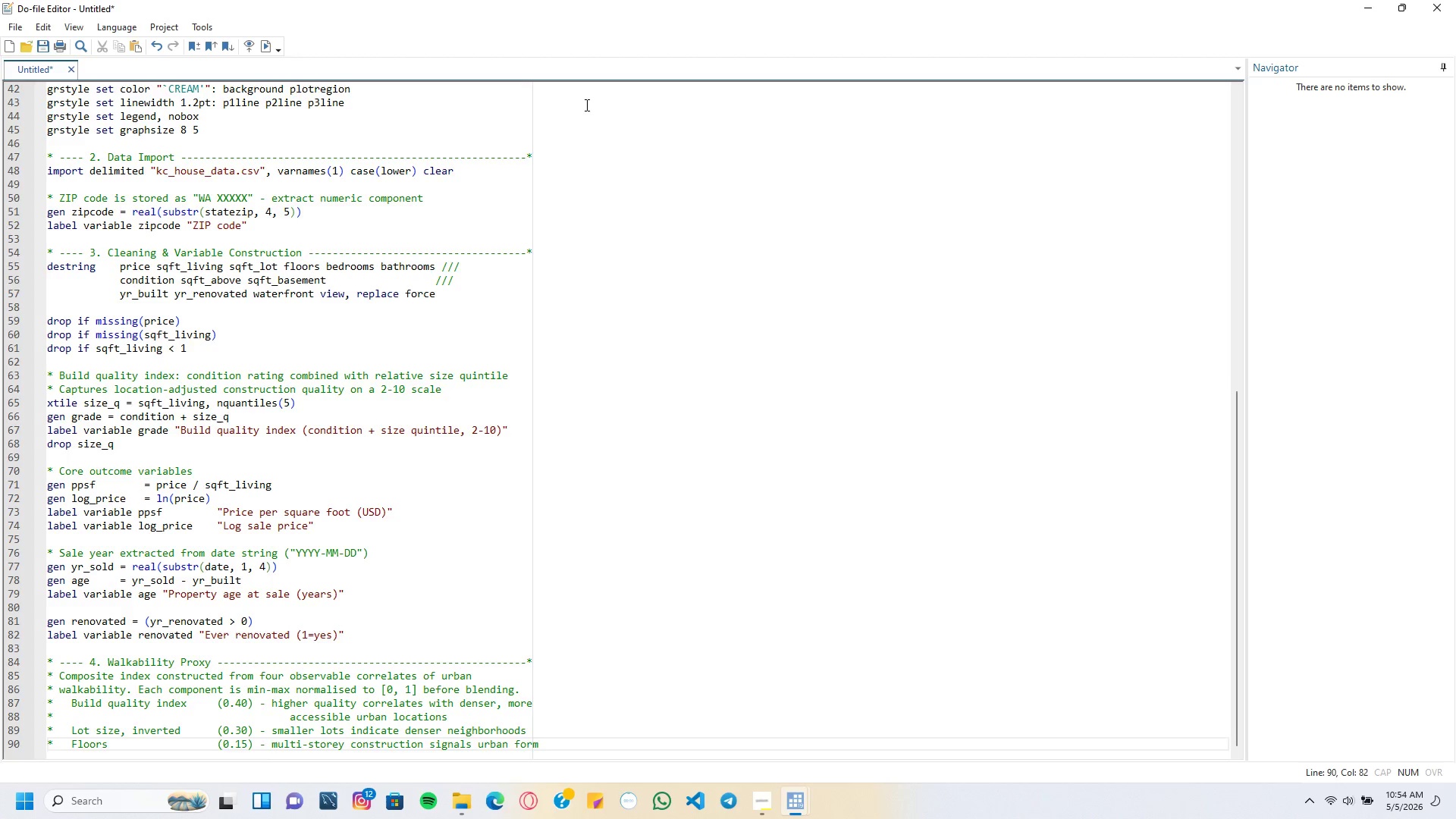 
key(Enter)
 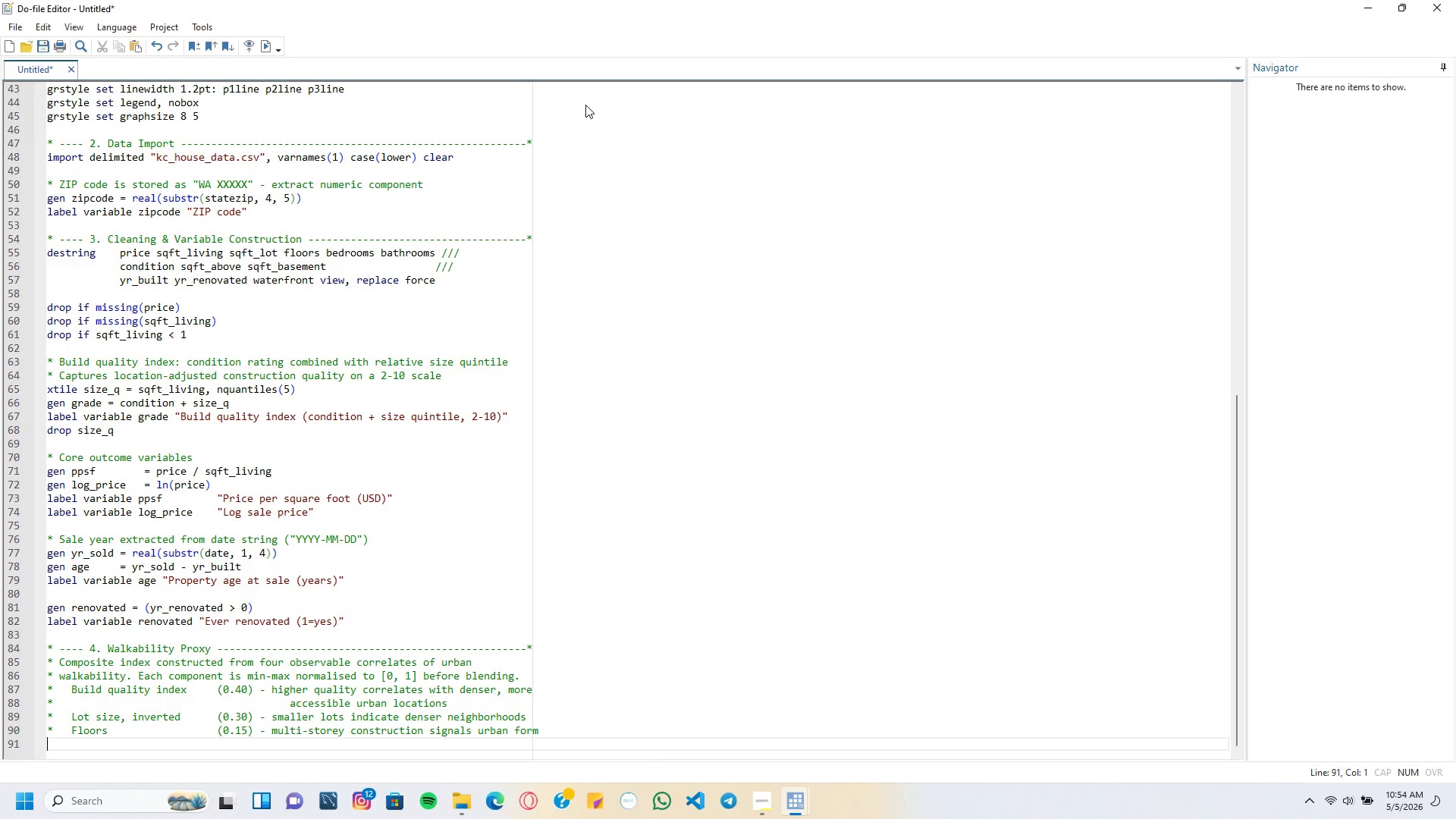 
key(ArrowUp)
 